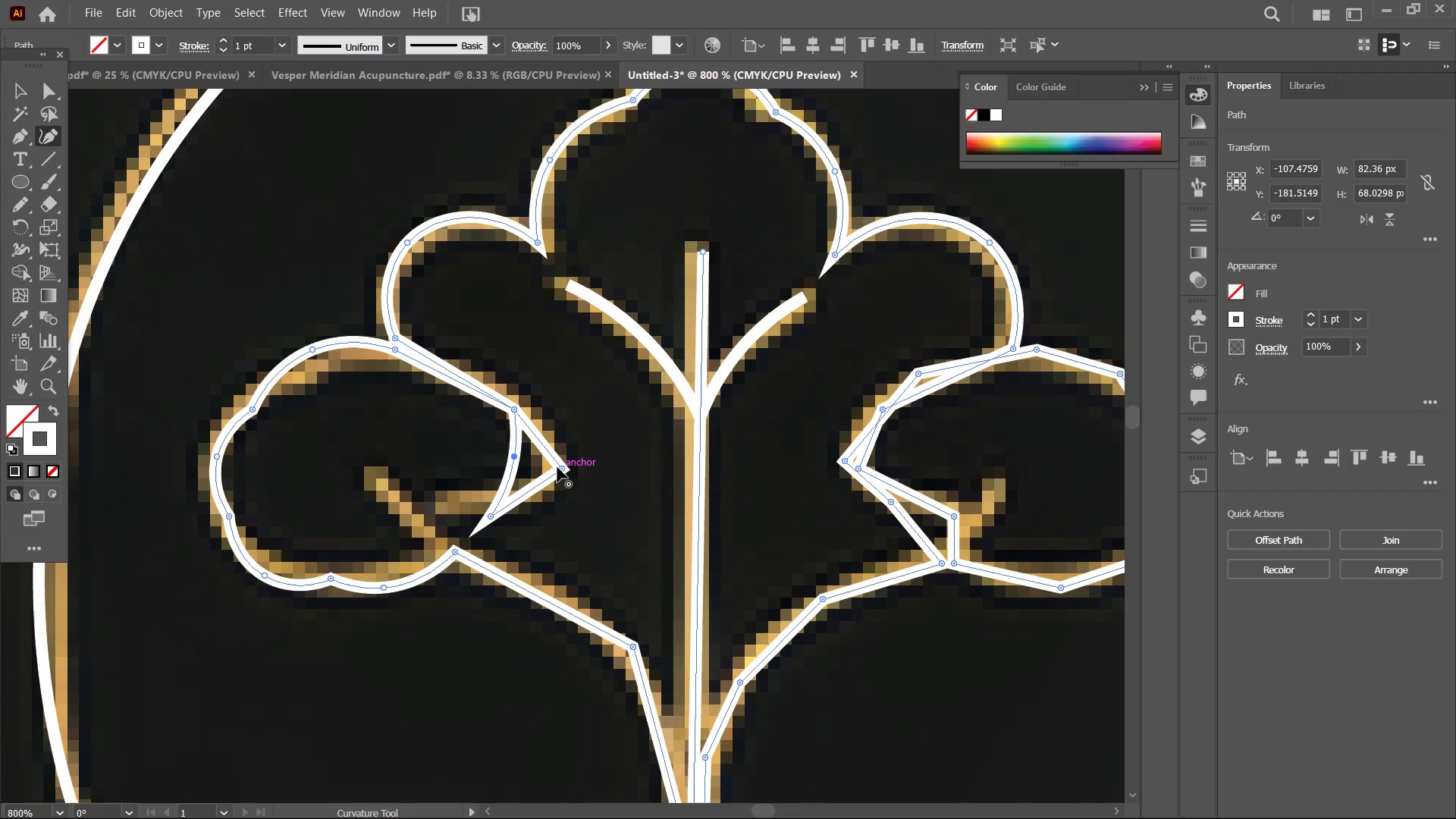 
key(Backspace)
 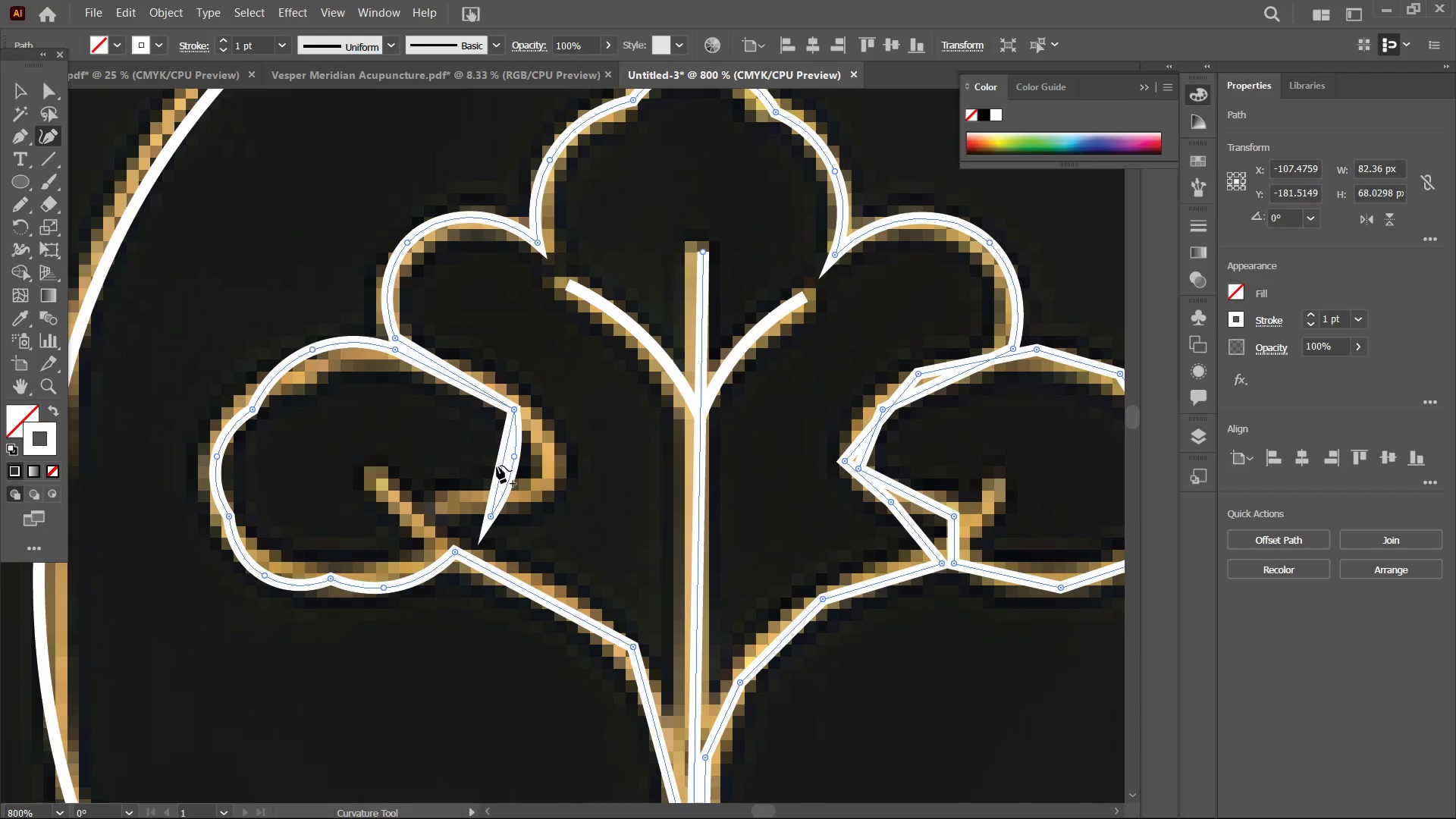 
left_click_drag(start_coordinate=[500, 466], to_coordinate=[556, 467])
 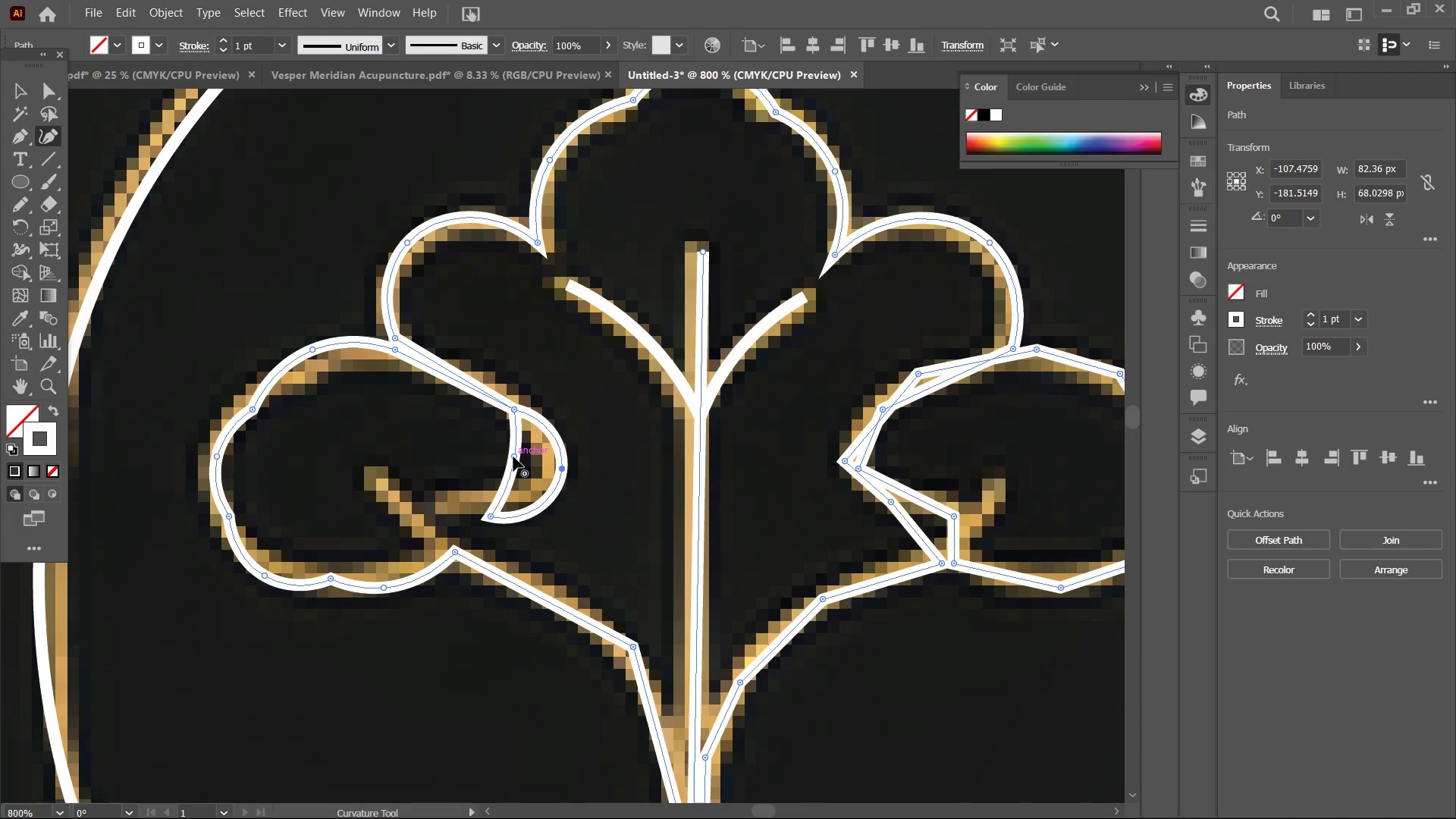 
left_click_drag(start_coordinate=[513, 457], to_coordinate=[561, 469])
 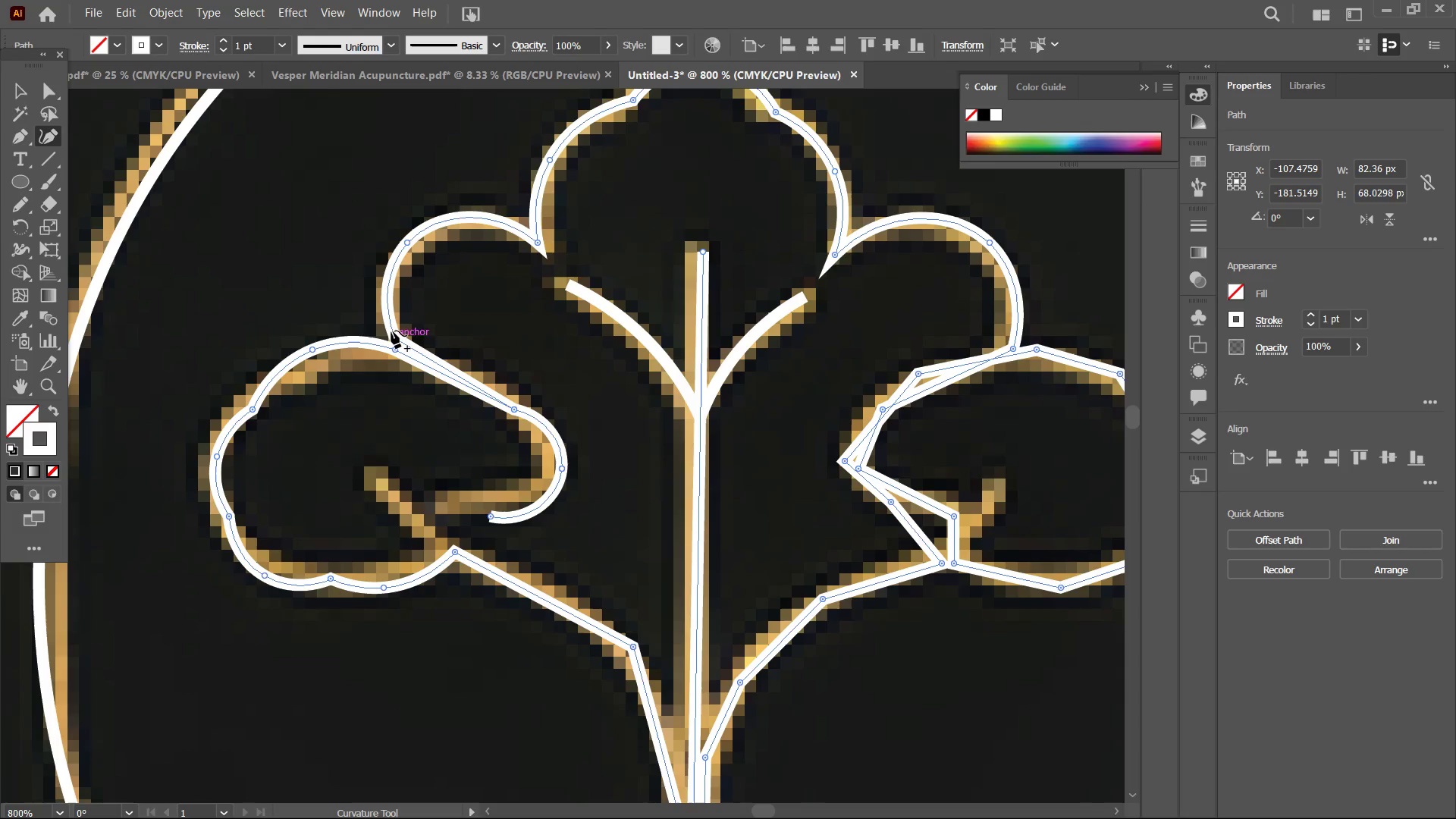 
left_click_drag(start_coordinate=[394, 336], to_coordinate=[394, 347])
 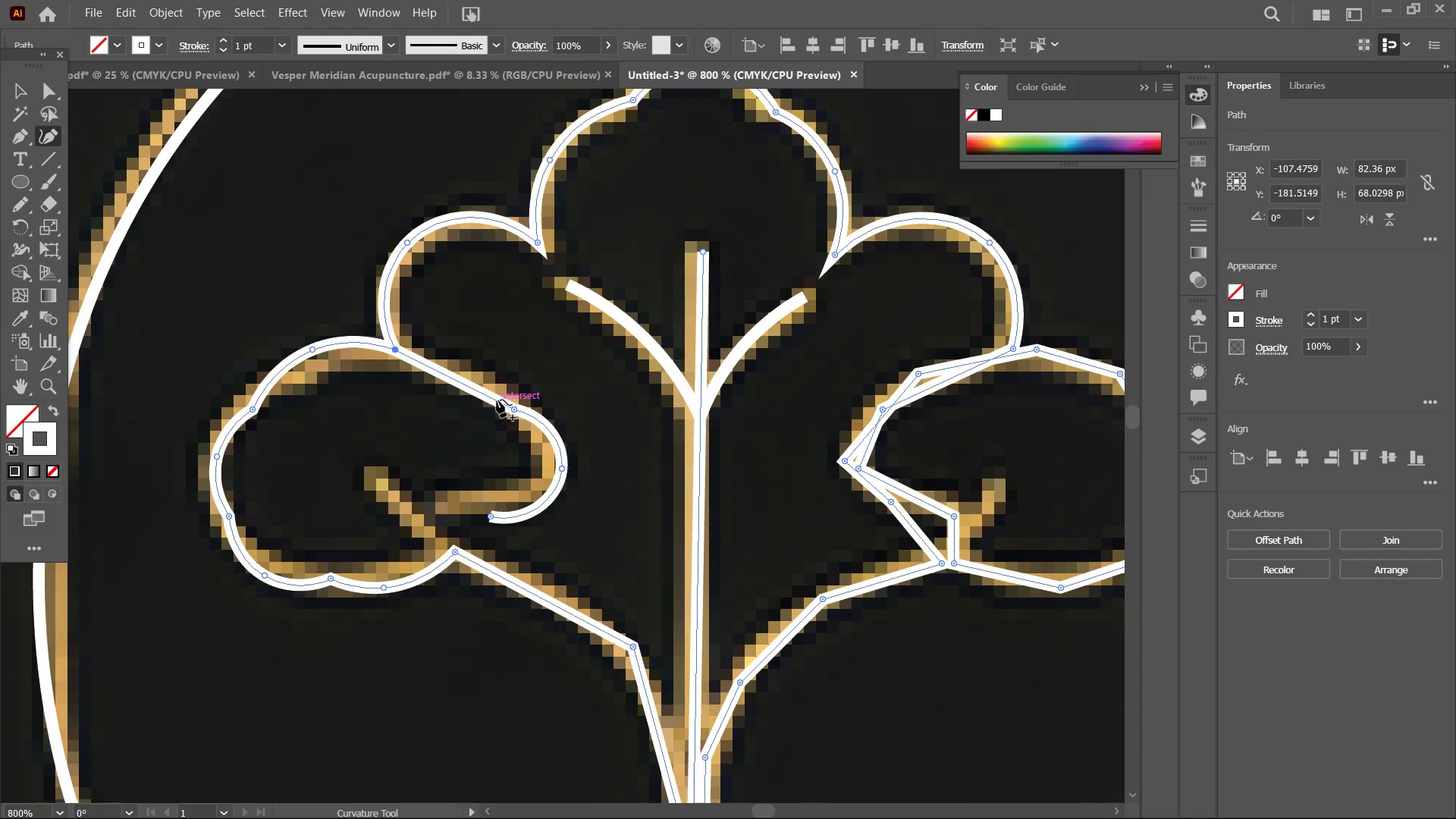 
left_click_drag(start_coordinate=[473, 388], to_coordinate=[476, 376])
 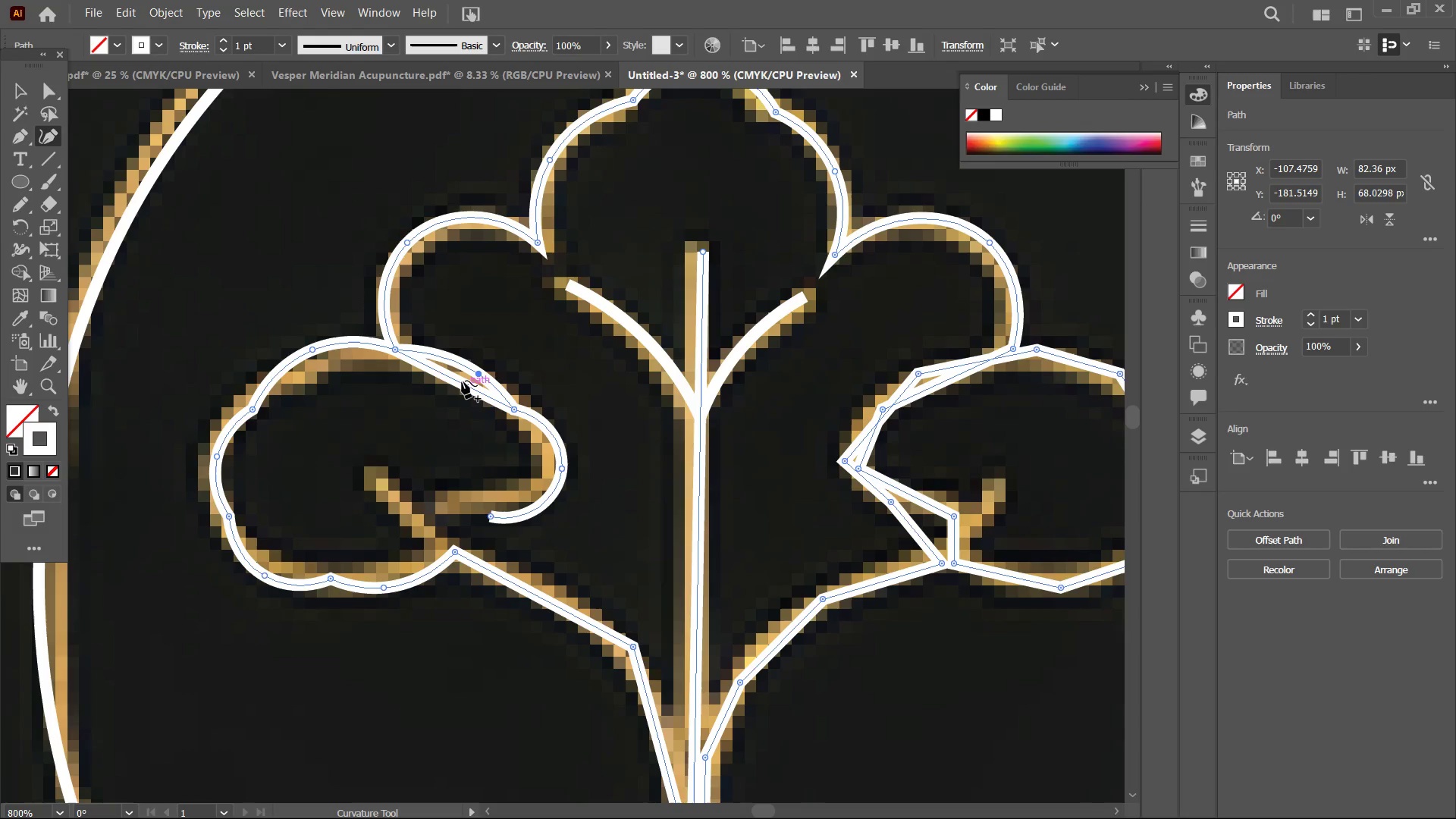 
left_click_drag(start_coordinate=[461, 382], to_coordinate=[476, 372])
 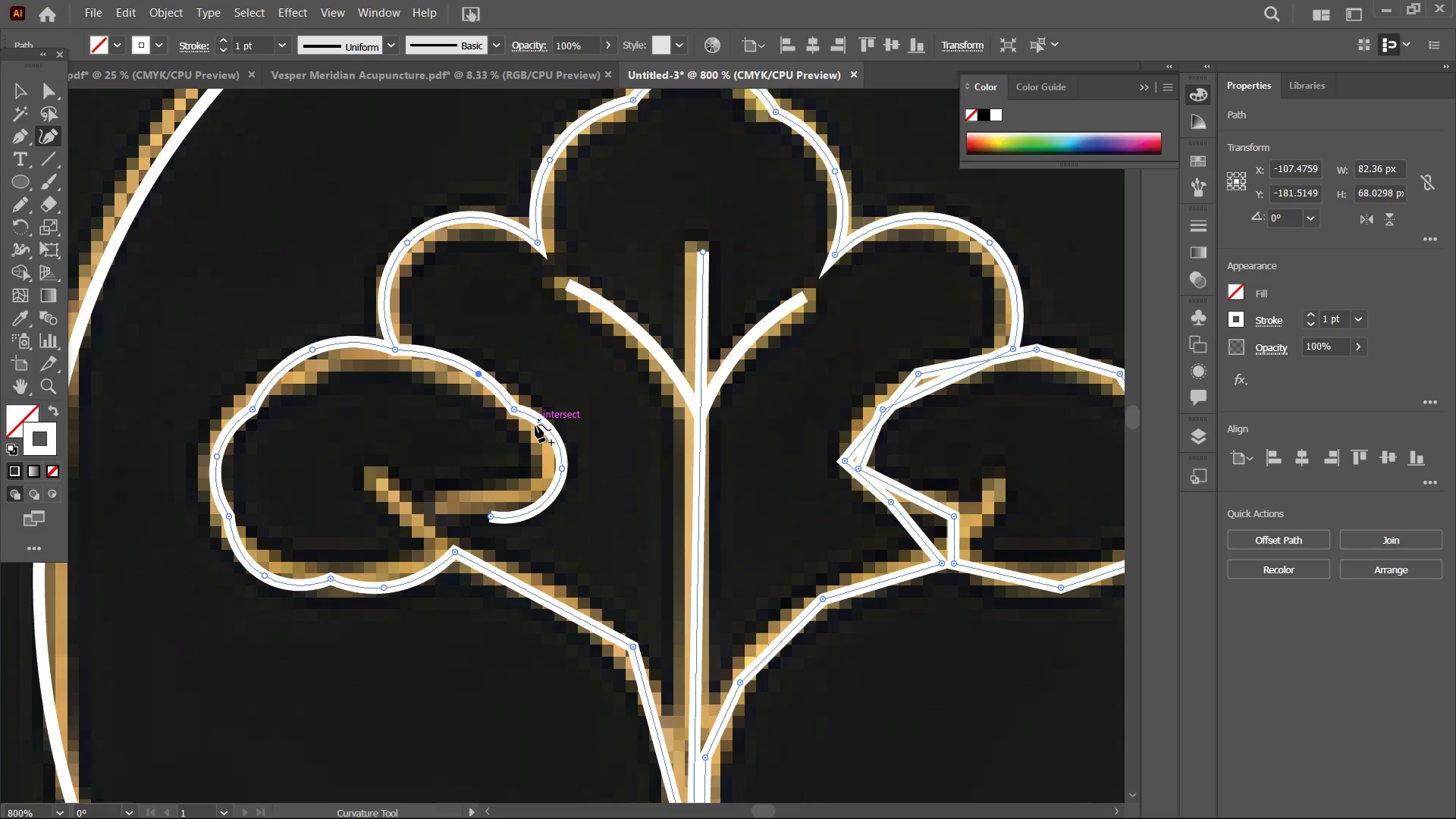 
scroll: coordinate [535, 427], scroll_direction: down, amount: 2.0
 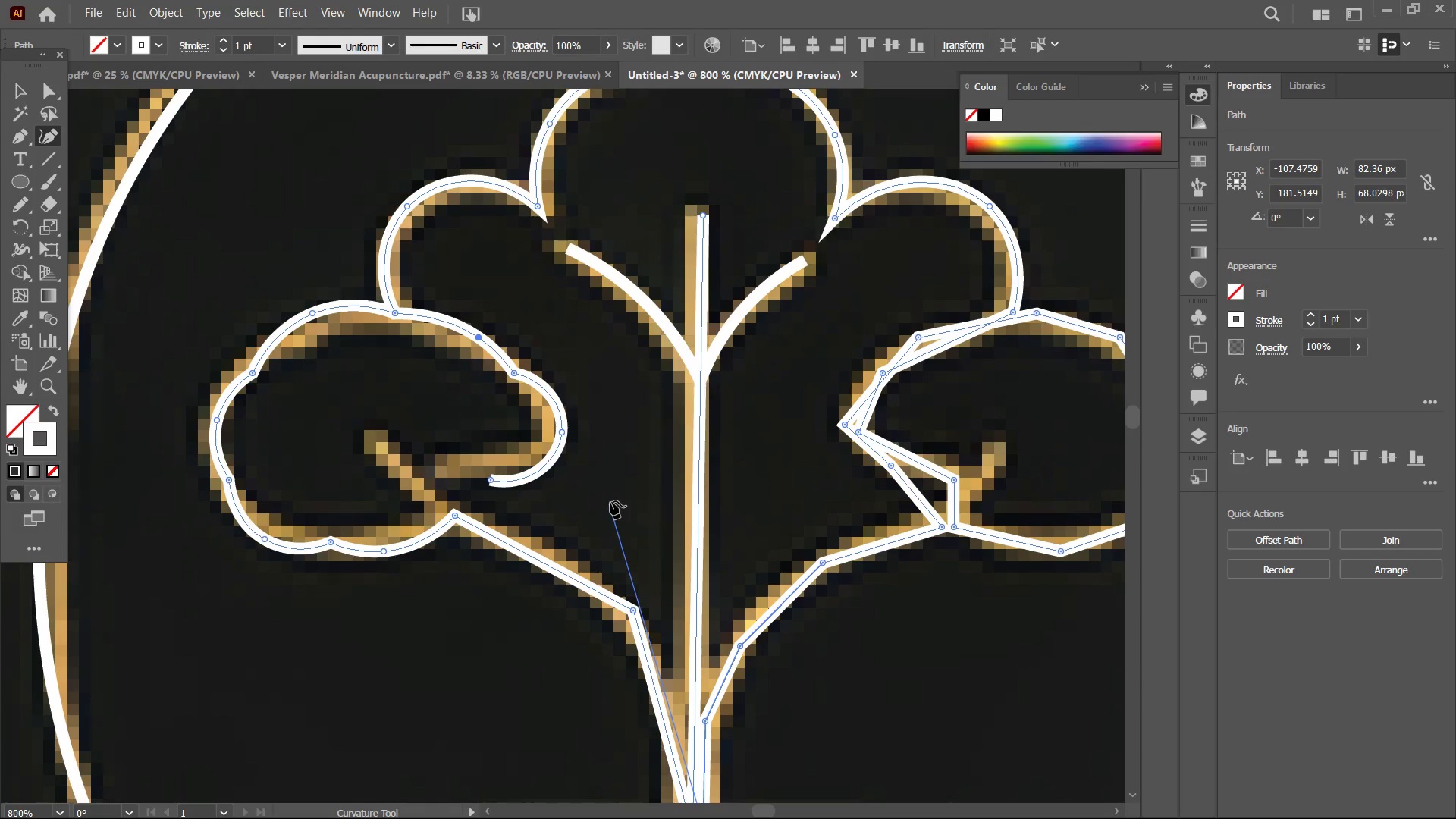 
hold_key(key=Space, duration=1.26)
 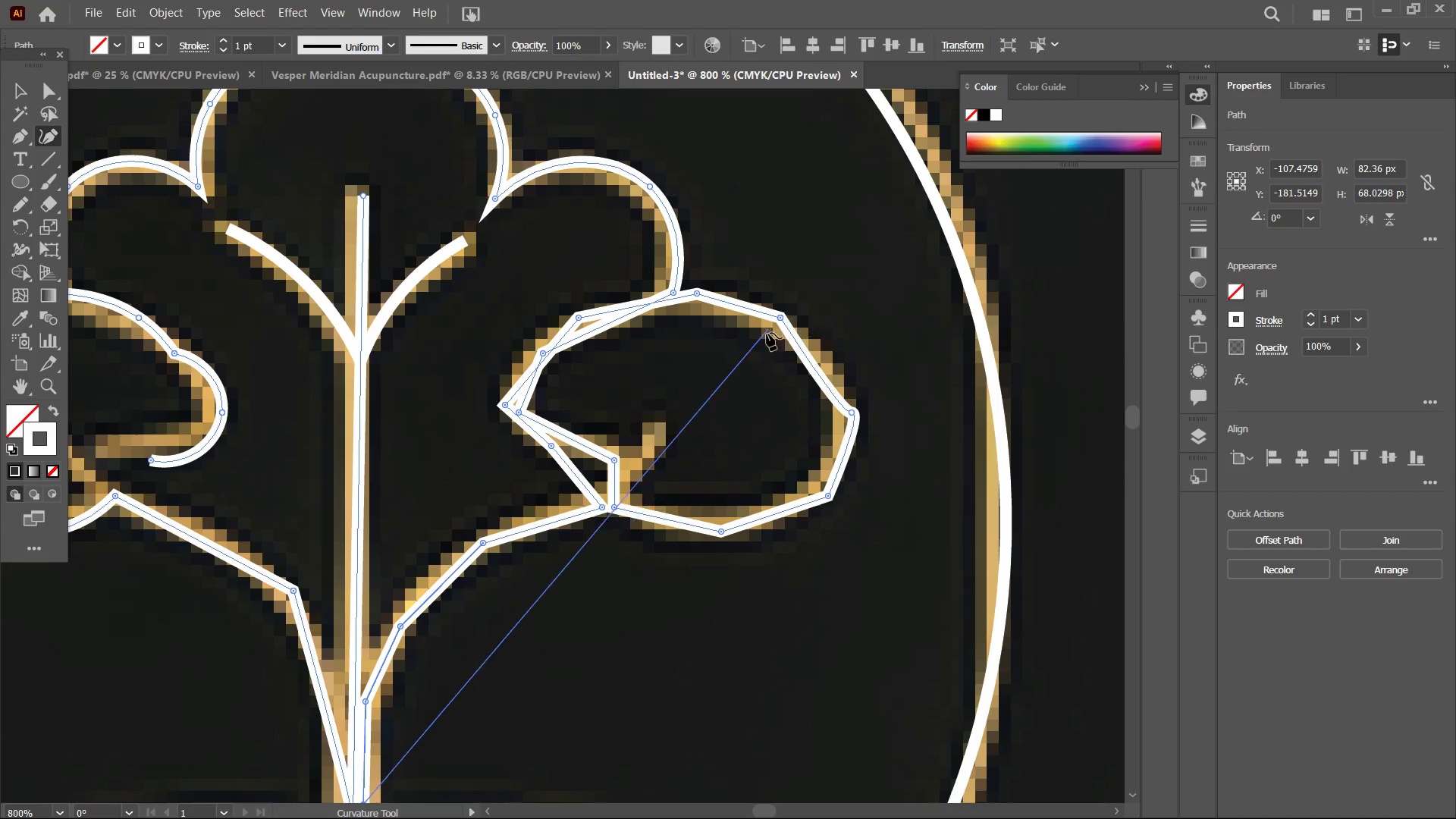 
left_click_drag(start_coordinate=[643, 503], to_coordinate=[456, 495])
 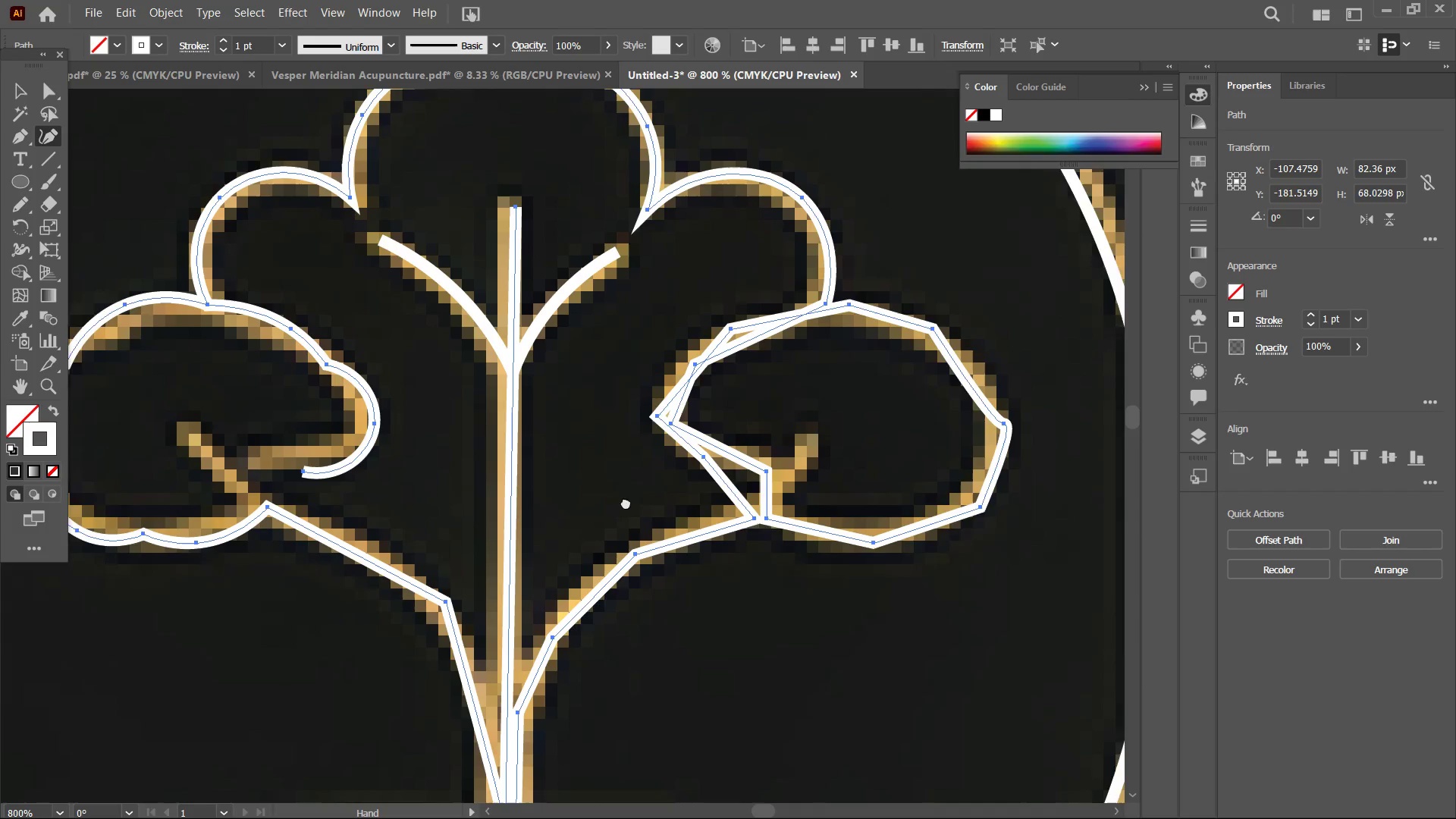 
left_click_drag(start_coordinate=[648, 504], to_coordinate=[494, 493])
 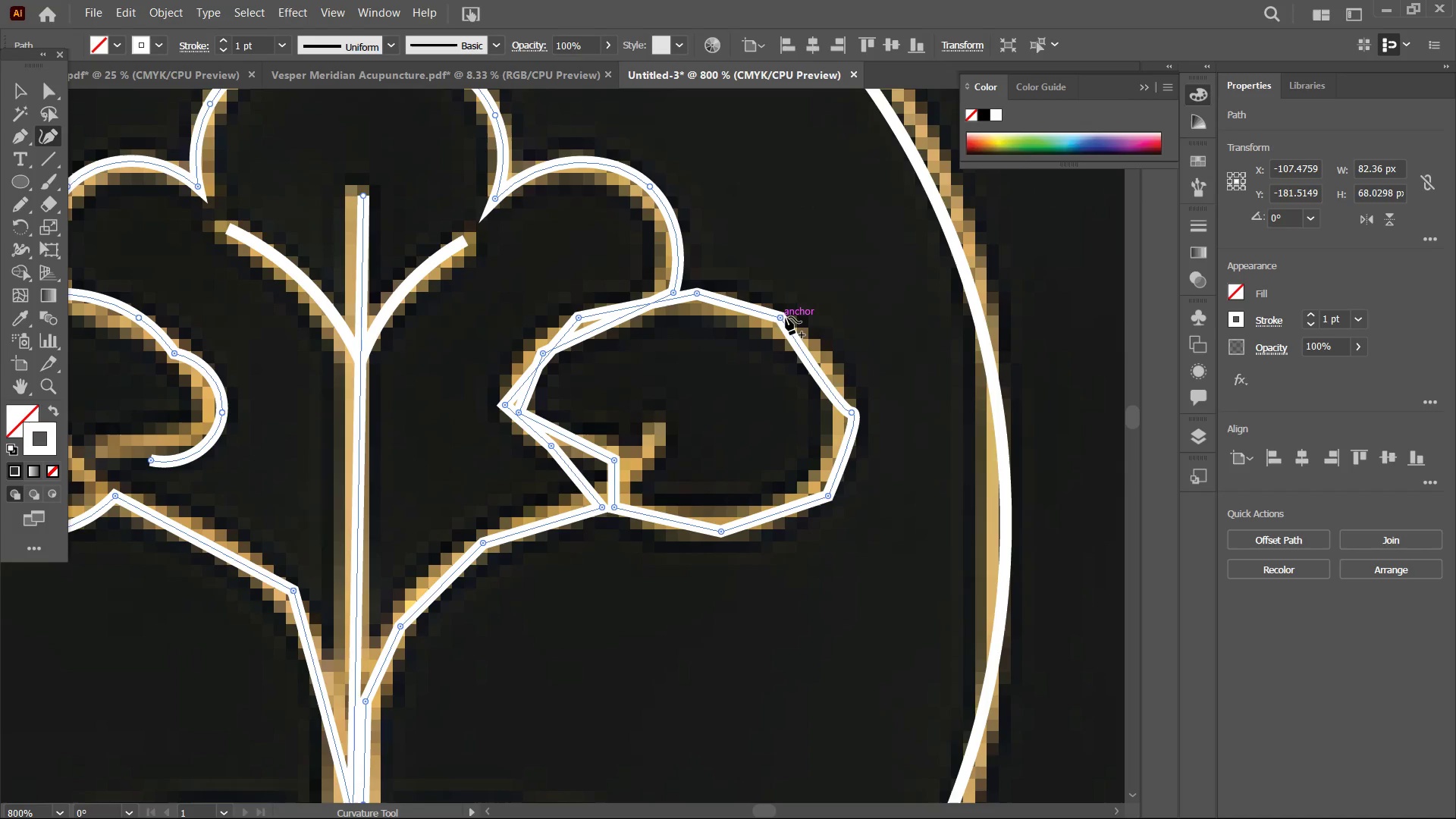 
left_click([782, 316])
 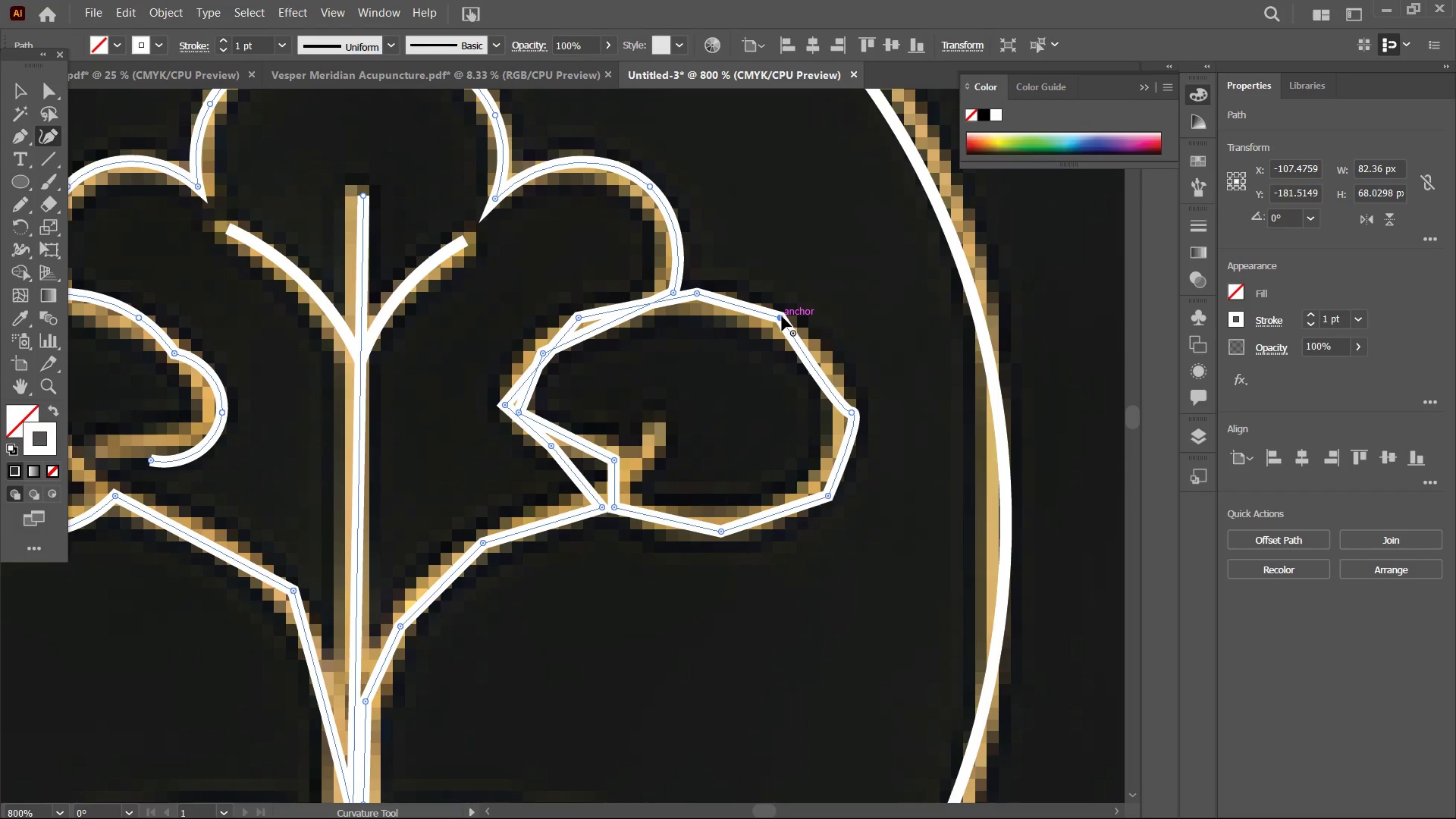 
key(Backspace)
 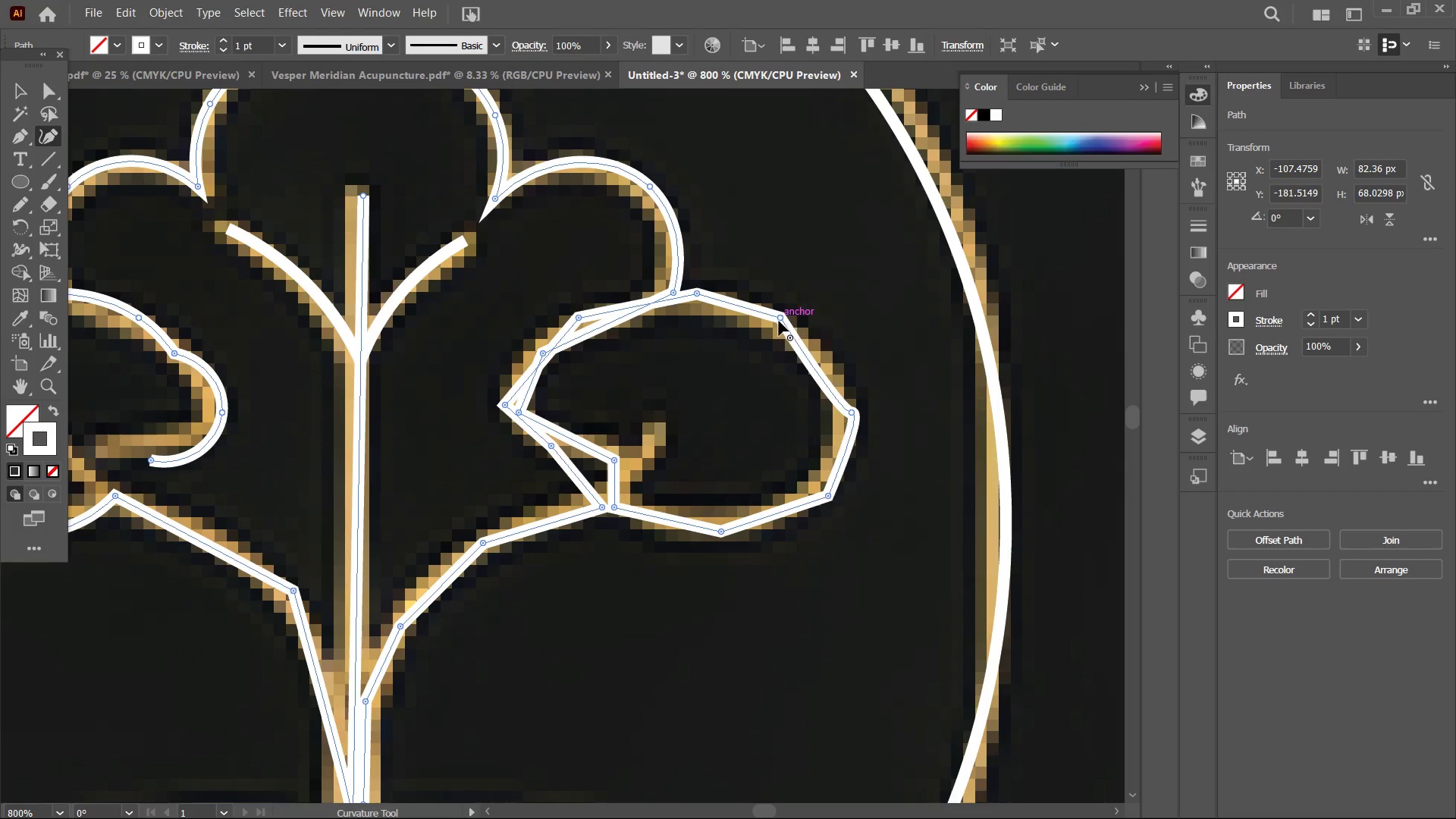 
left_click([779, 318])
 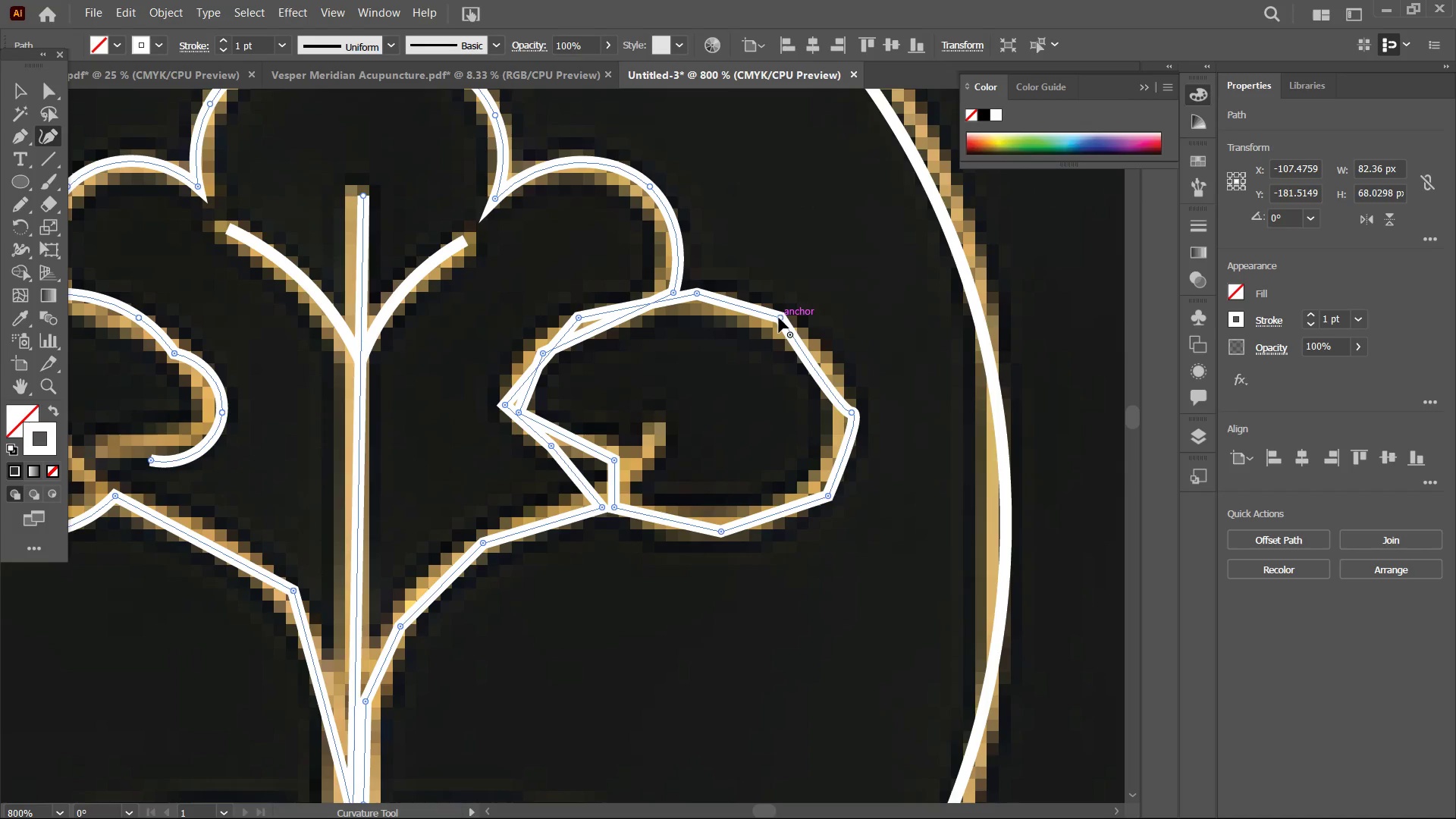 
key(Backspace)
 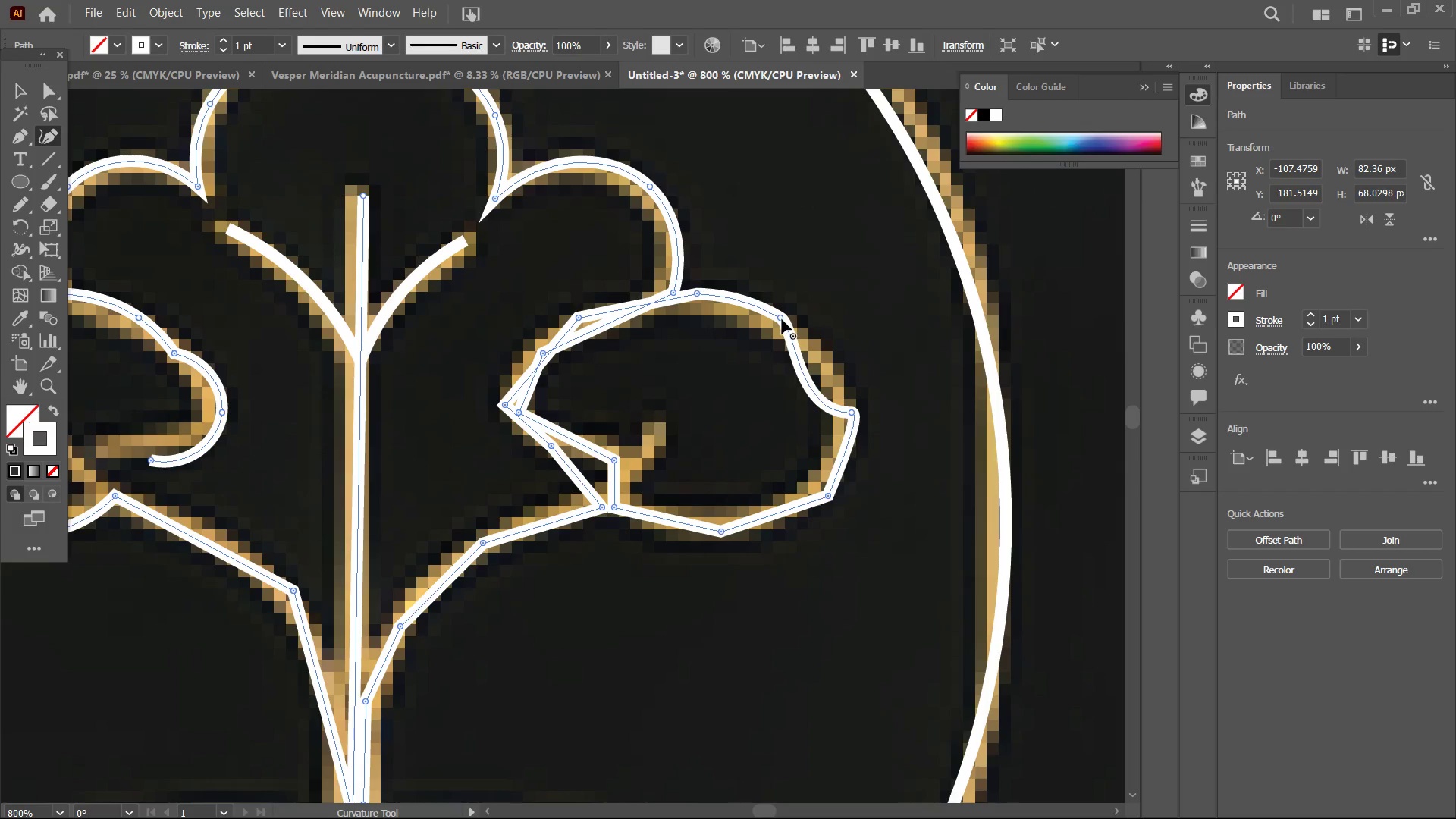 
left_click([782, 319])
 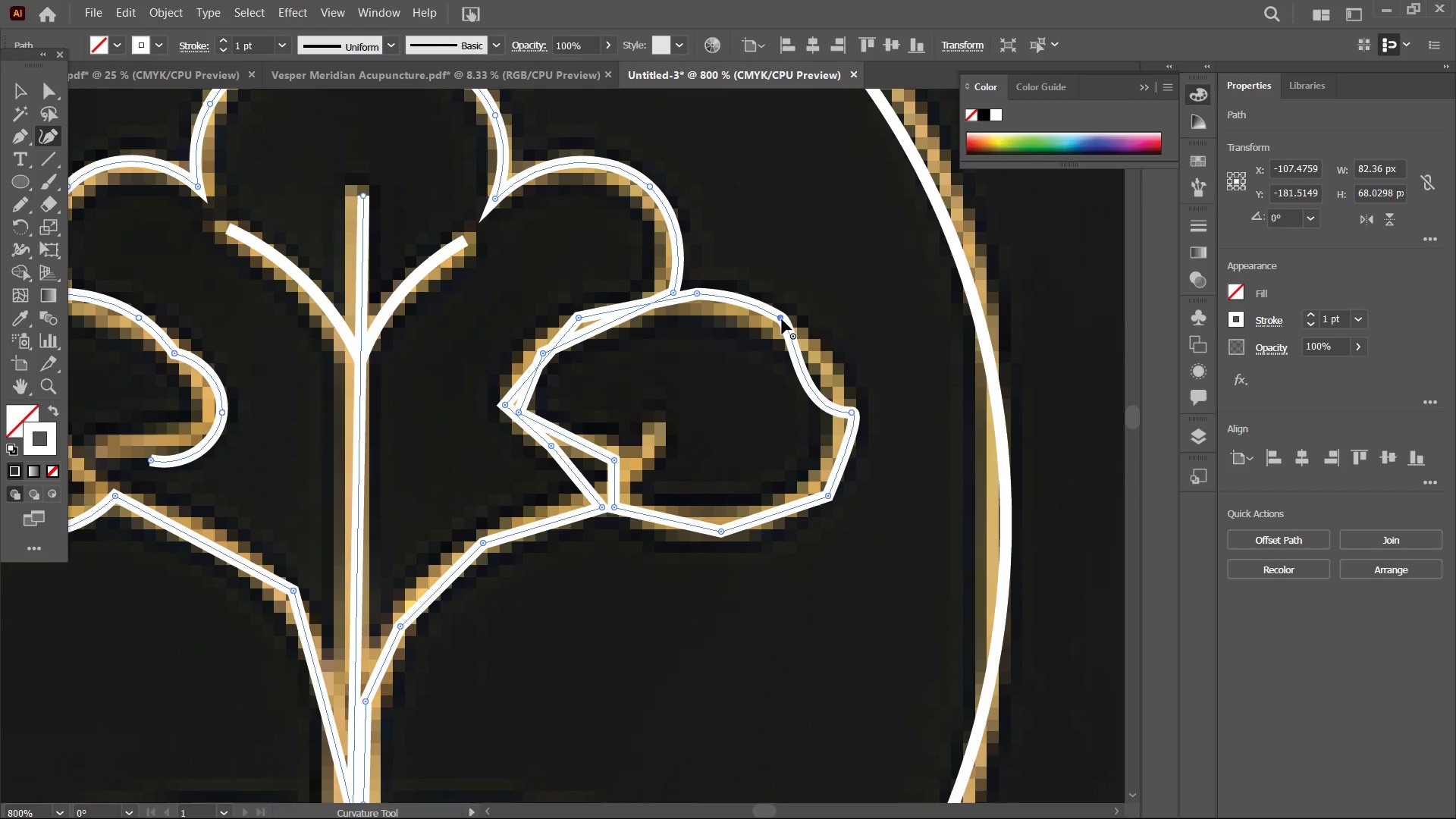 
key(Backspace)
 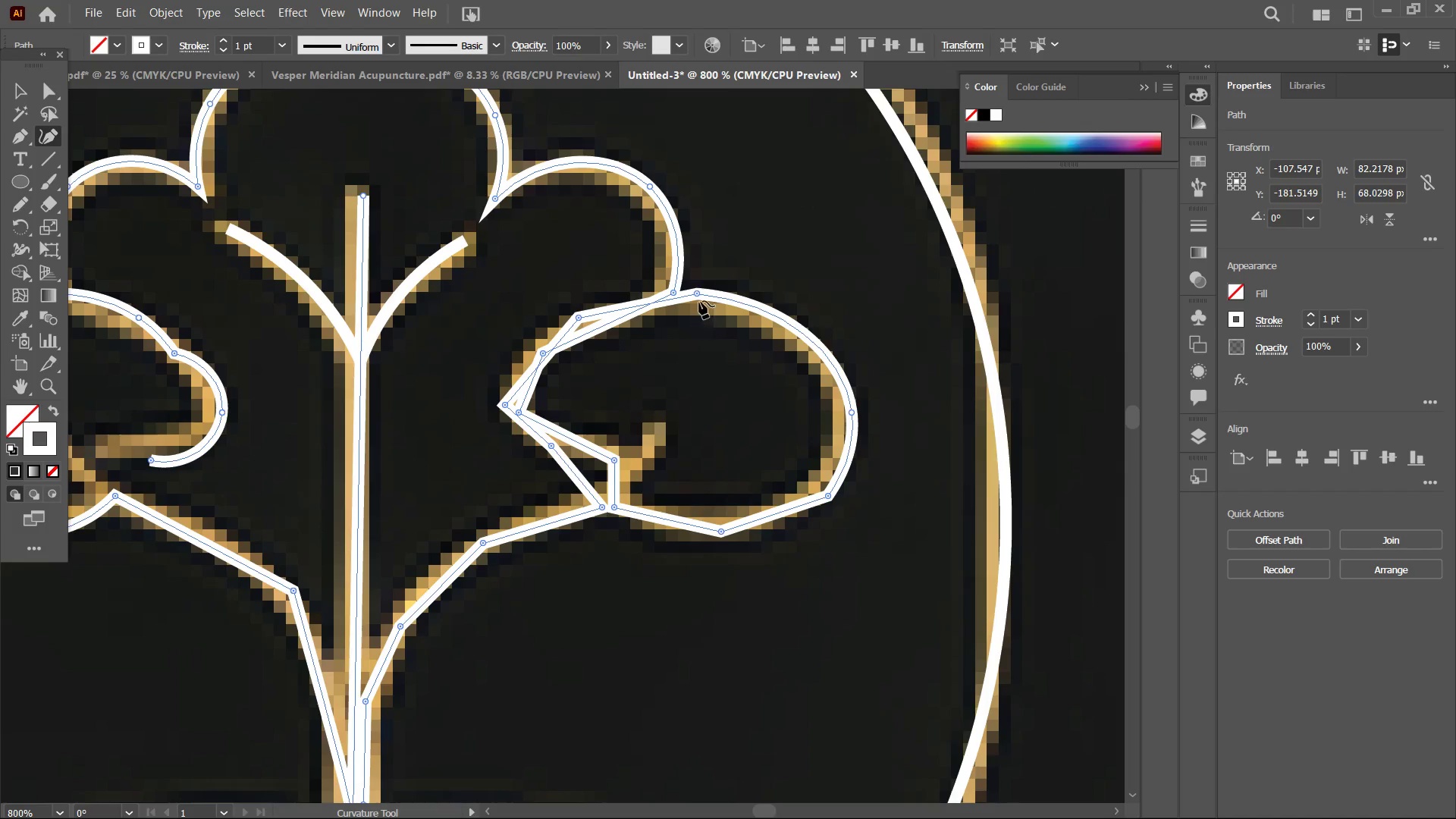 
left_click_drag(start_coordinate=[700, 294], to_coordinate=[687, 301])
 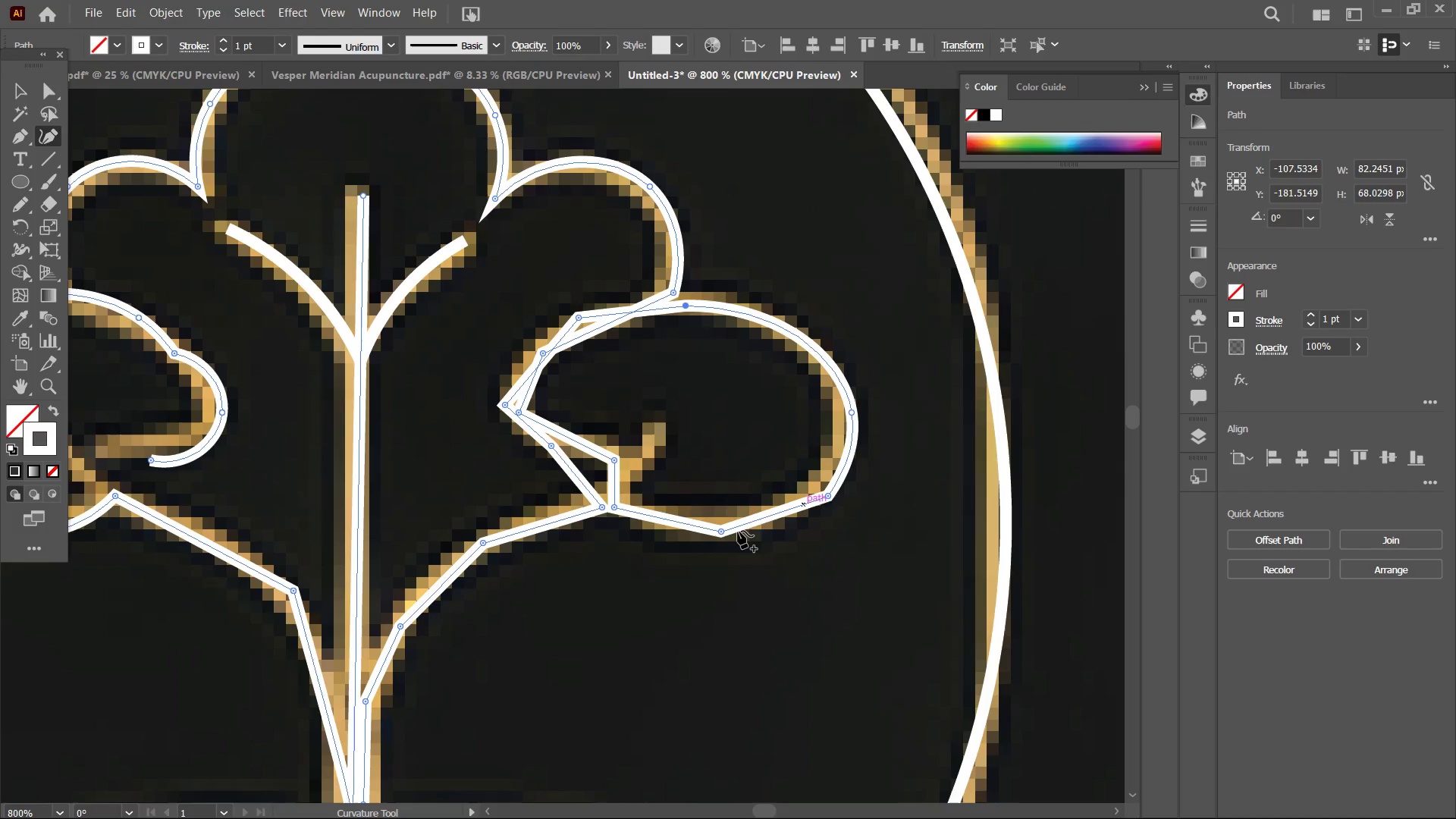 
left_click_drag(start_coordinate=[761, 512], to_coordinate=[768, 536])
 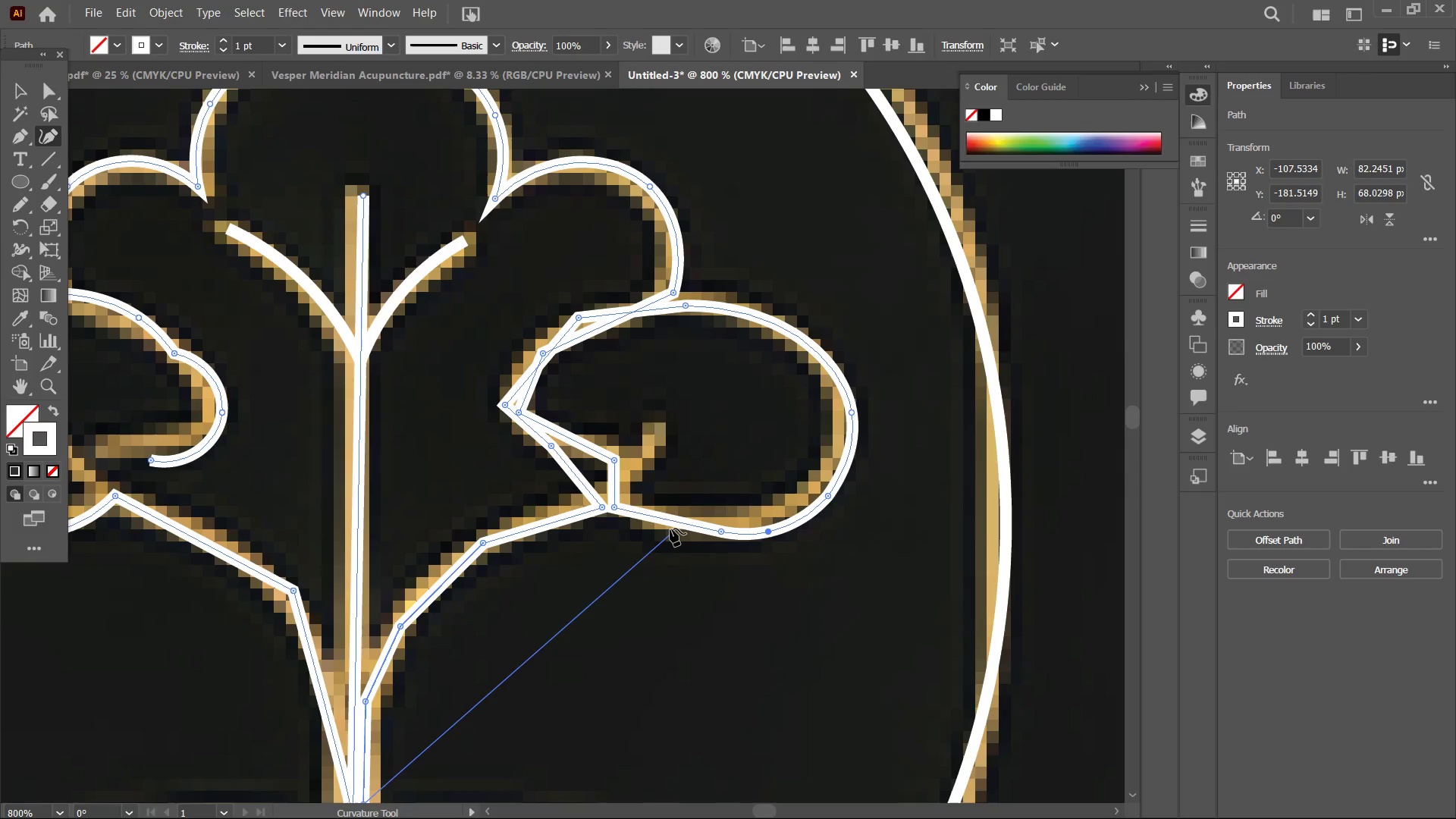 
left_click_drag(start_coordinate=[670, 526], to_coordinate=[664, 544])
 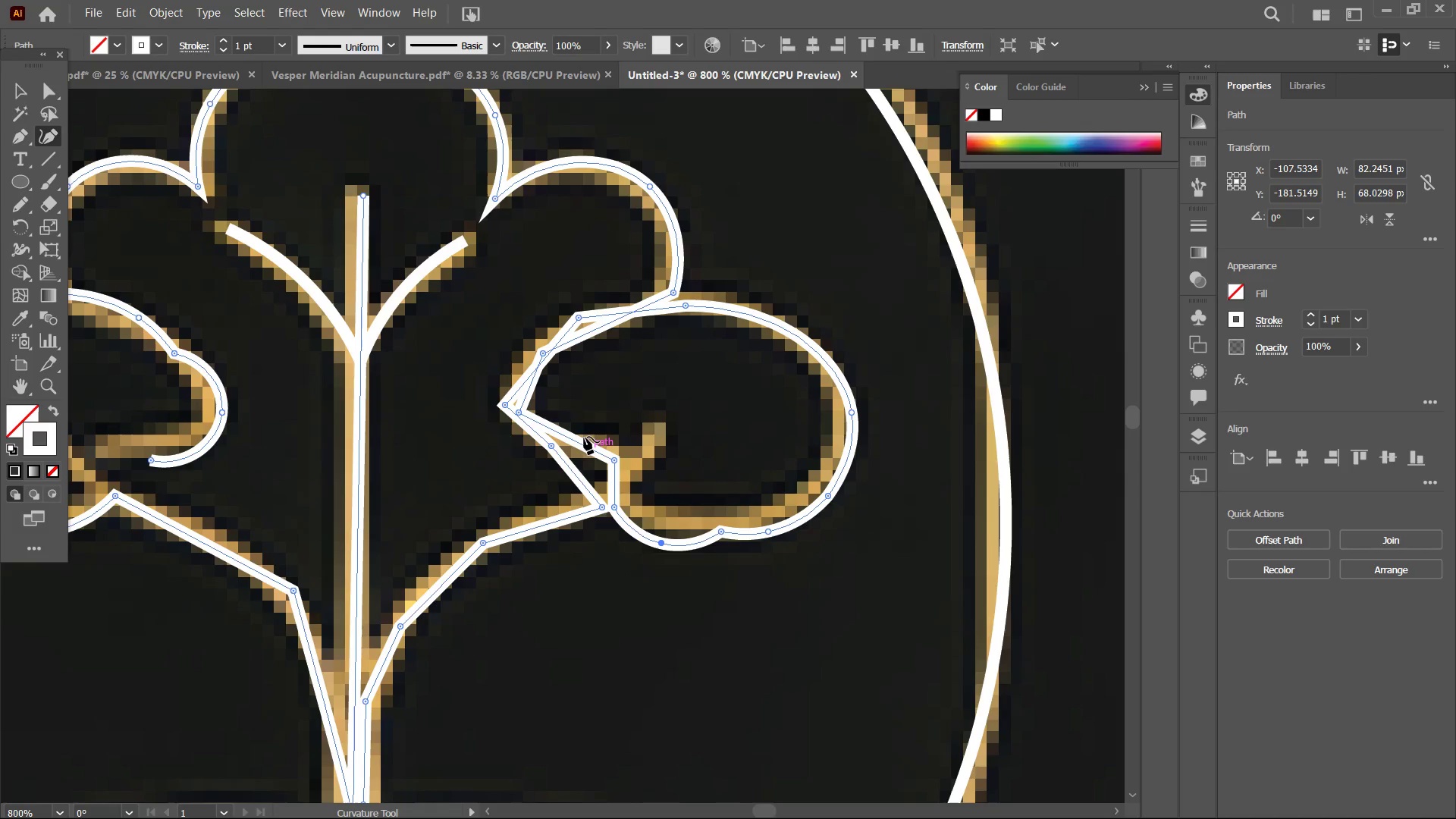 
left_click_drag(start_coordinate=[574, 435], to_coordinate=[557, 442])
 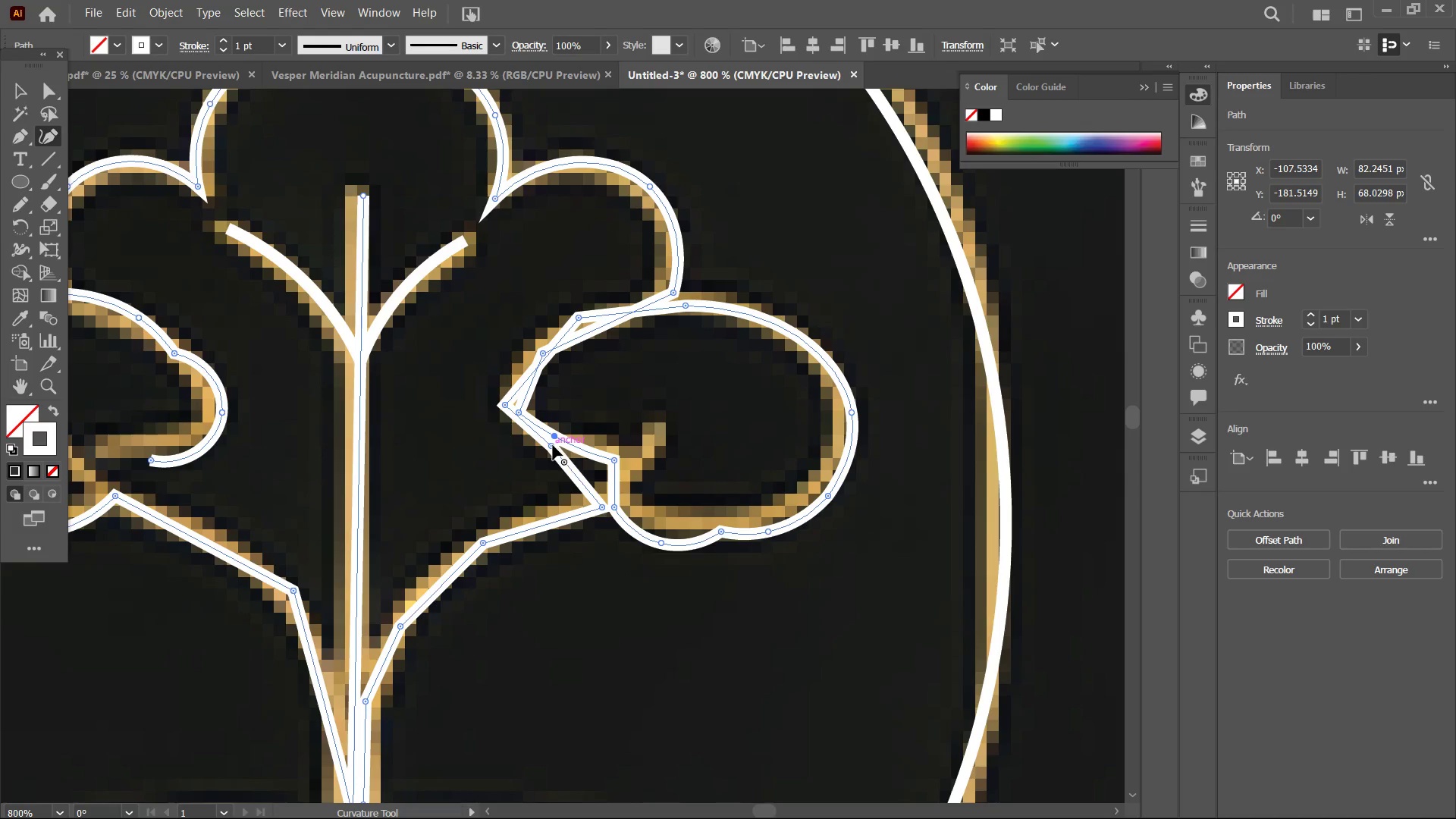 
left_click([553, 445])
 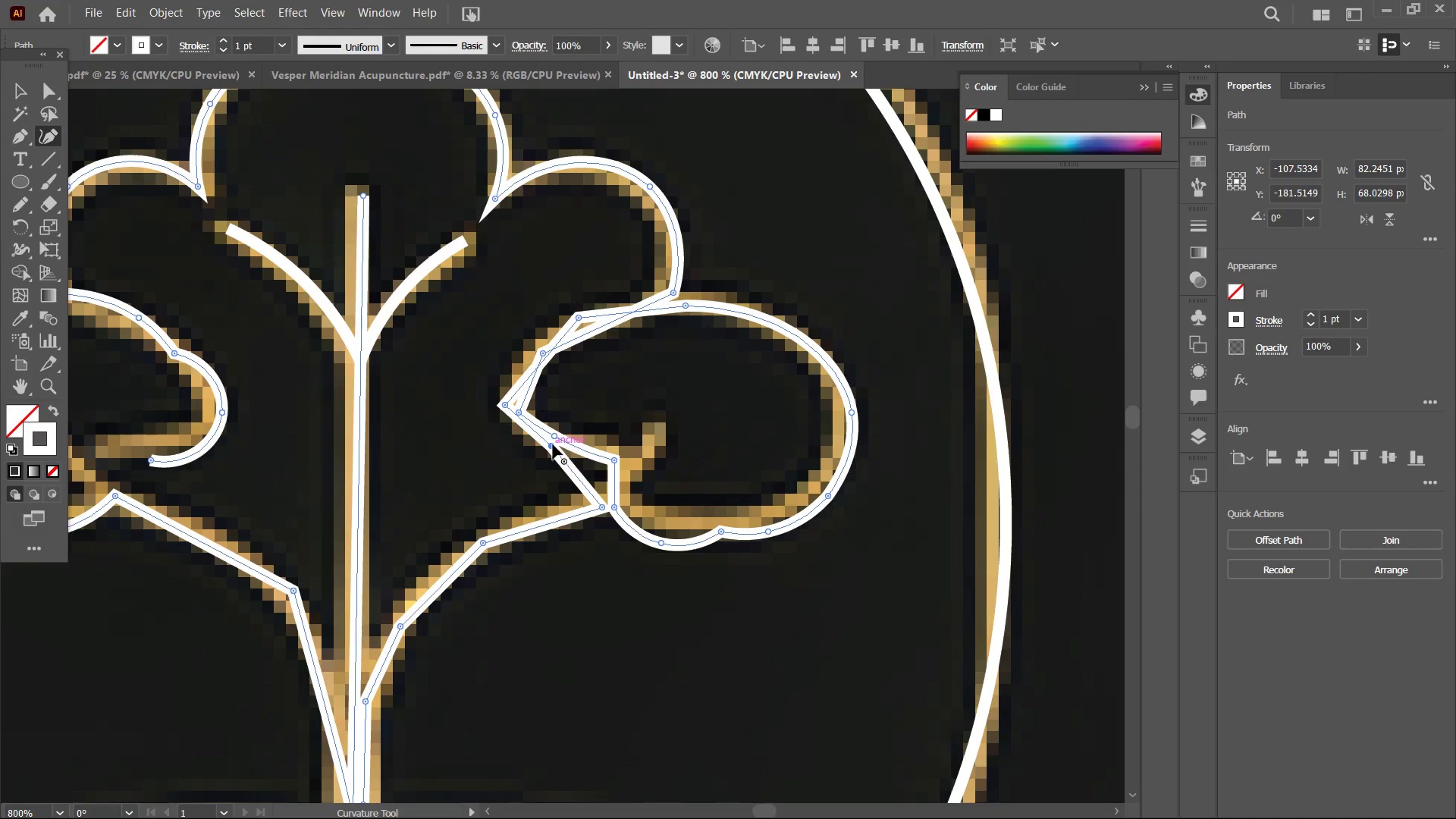 
key(Backspace)
 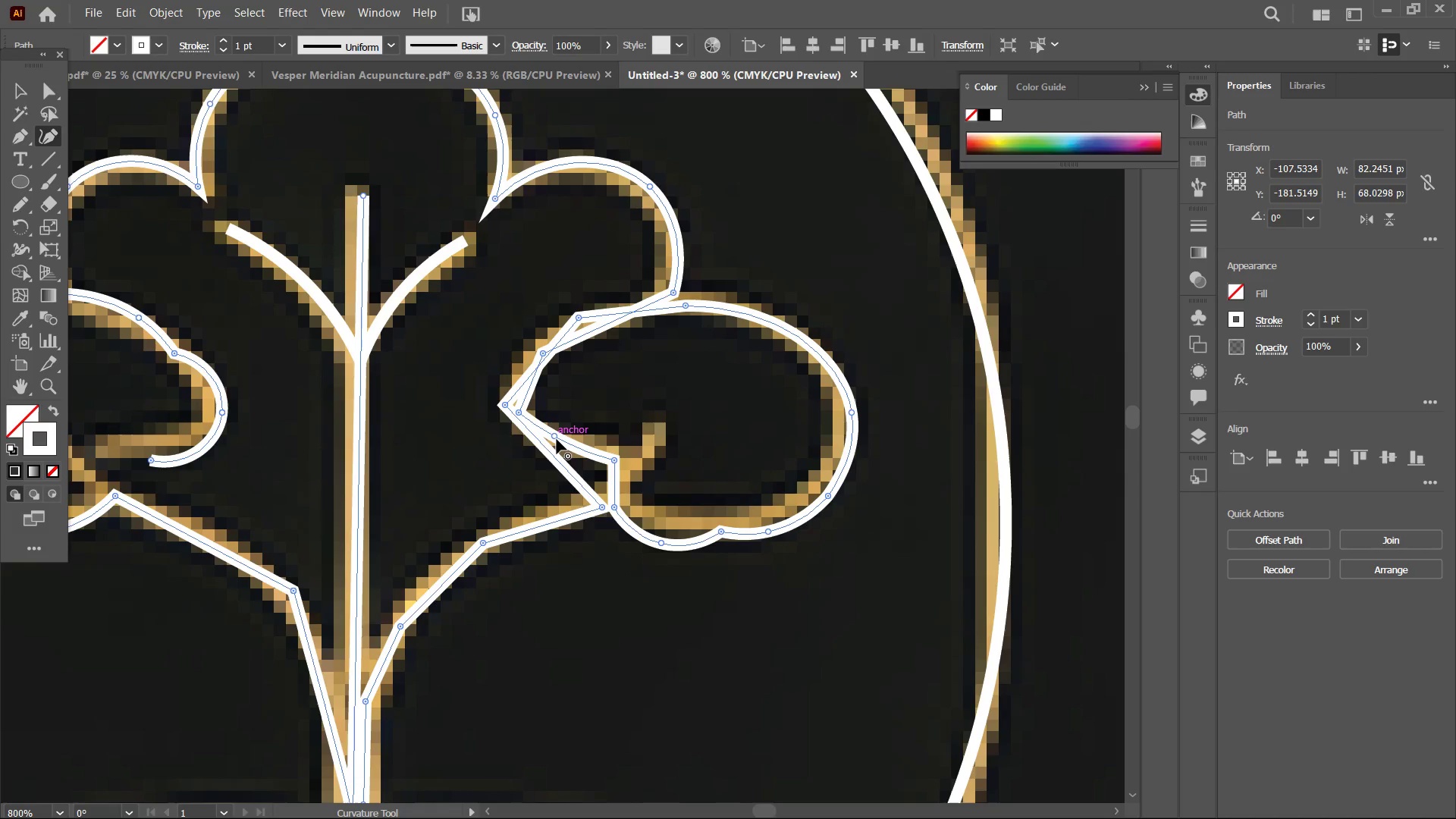 
left_click_drag(start_coordinate=[554, 438], to_coordinate=[545, 445])
 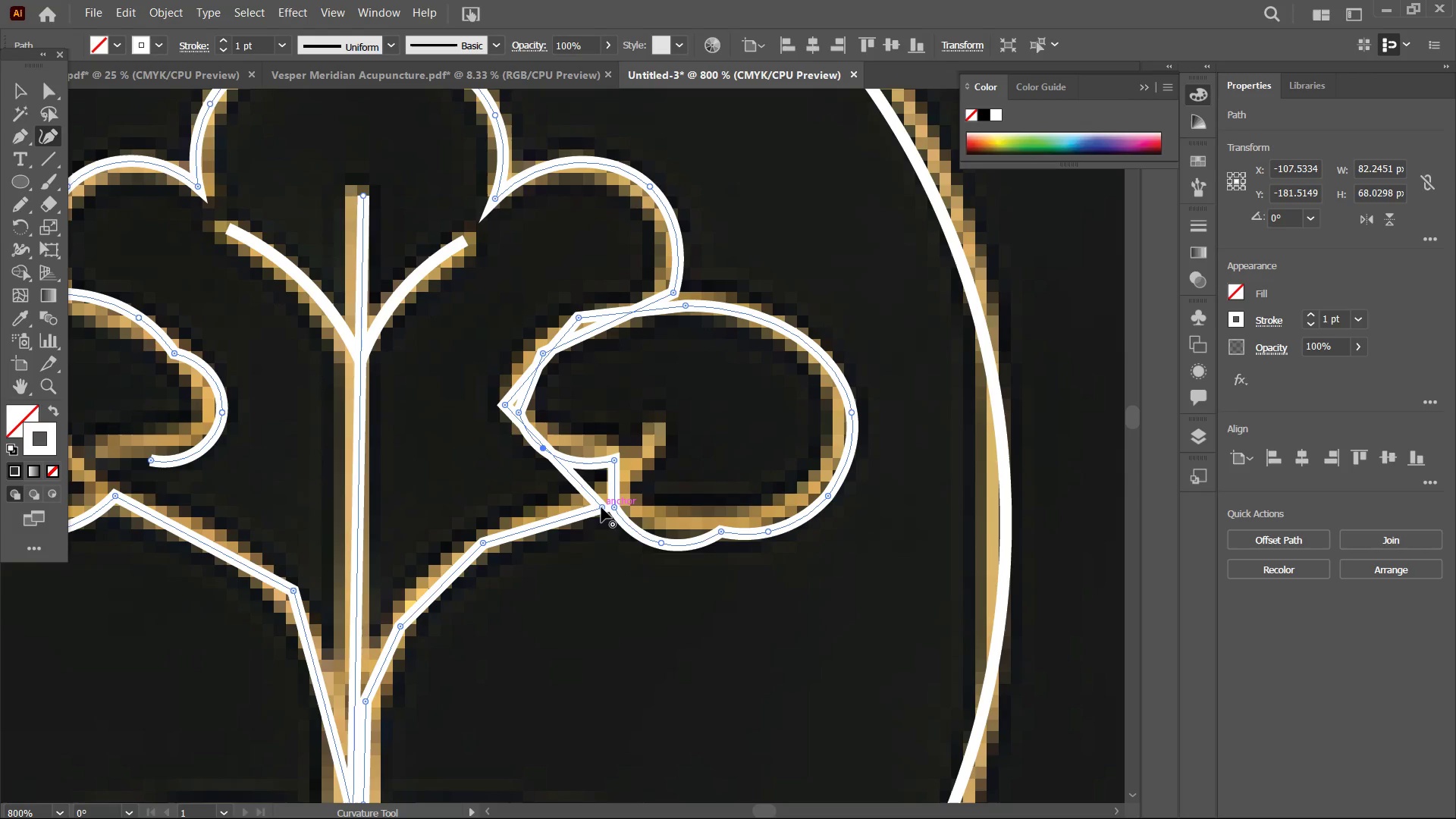 
left_click_drag(start_coordinate=[601, 507], to_coordinate=[617, 461])
 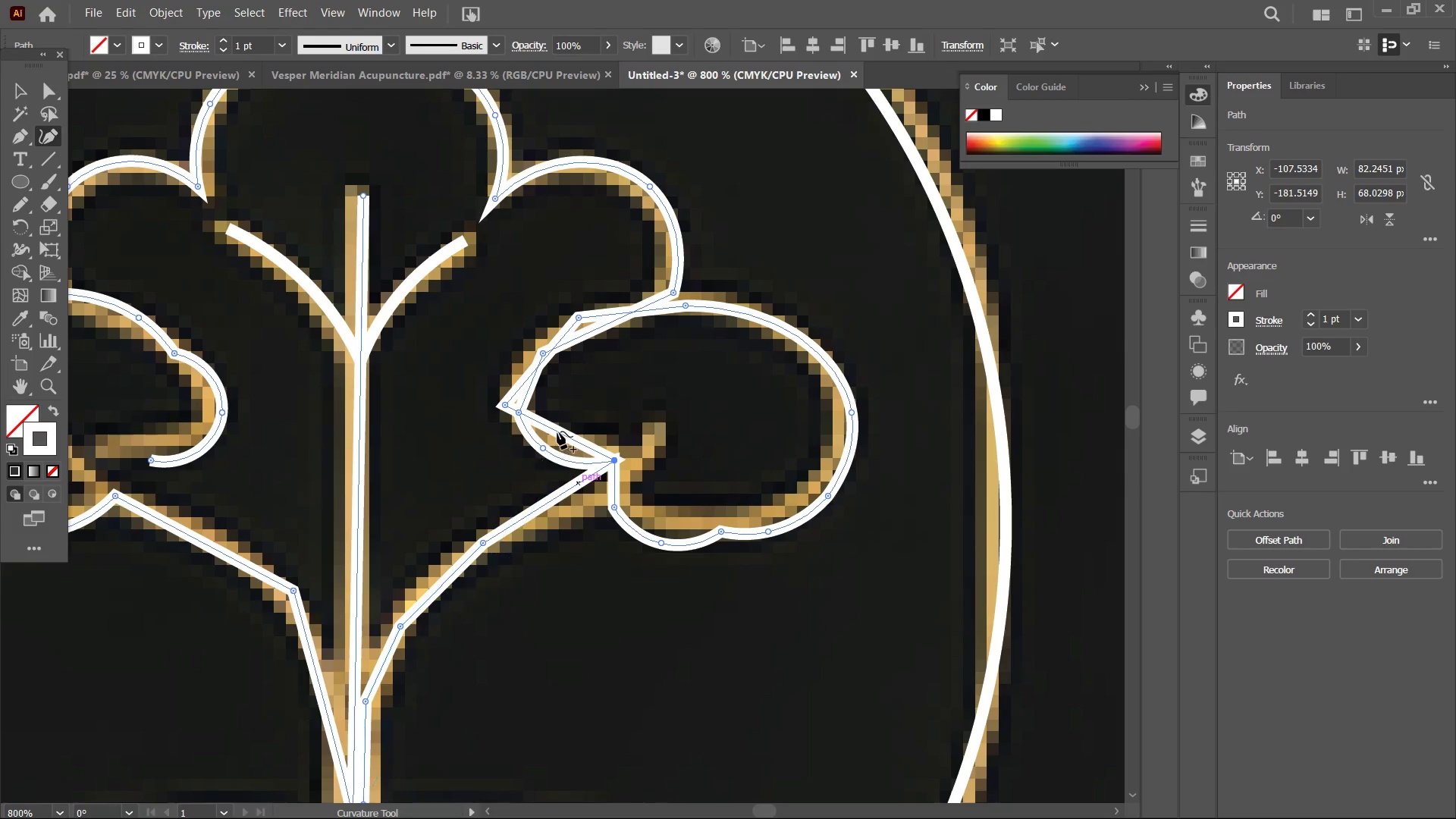 
left_click_drag(start_coordinate=[554, 432], to_coordinate=[551, 453])
 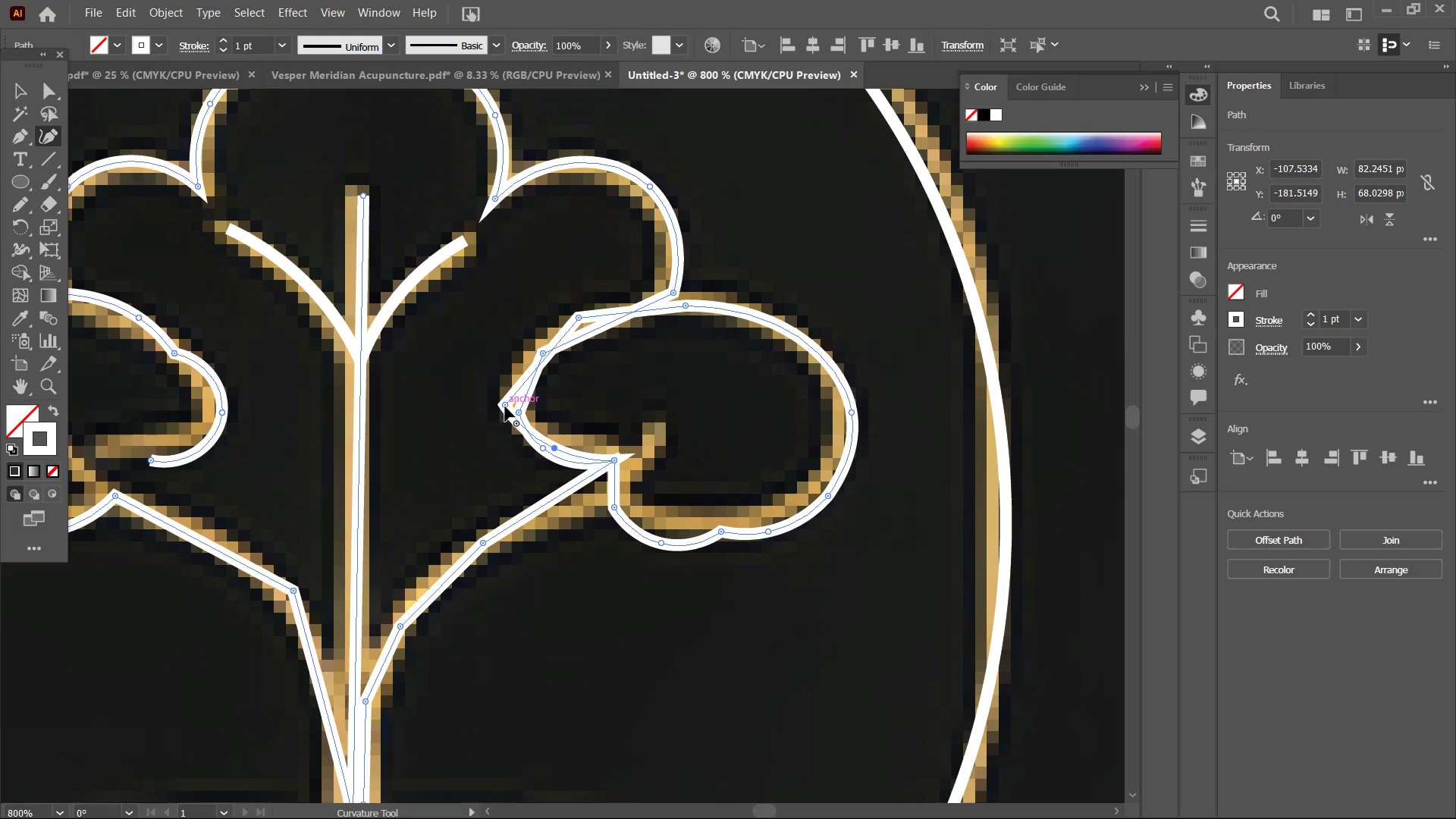 
left_click_drag(start_coordinate=[505, 406], to_coordinate=[519, 412])
 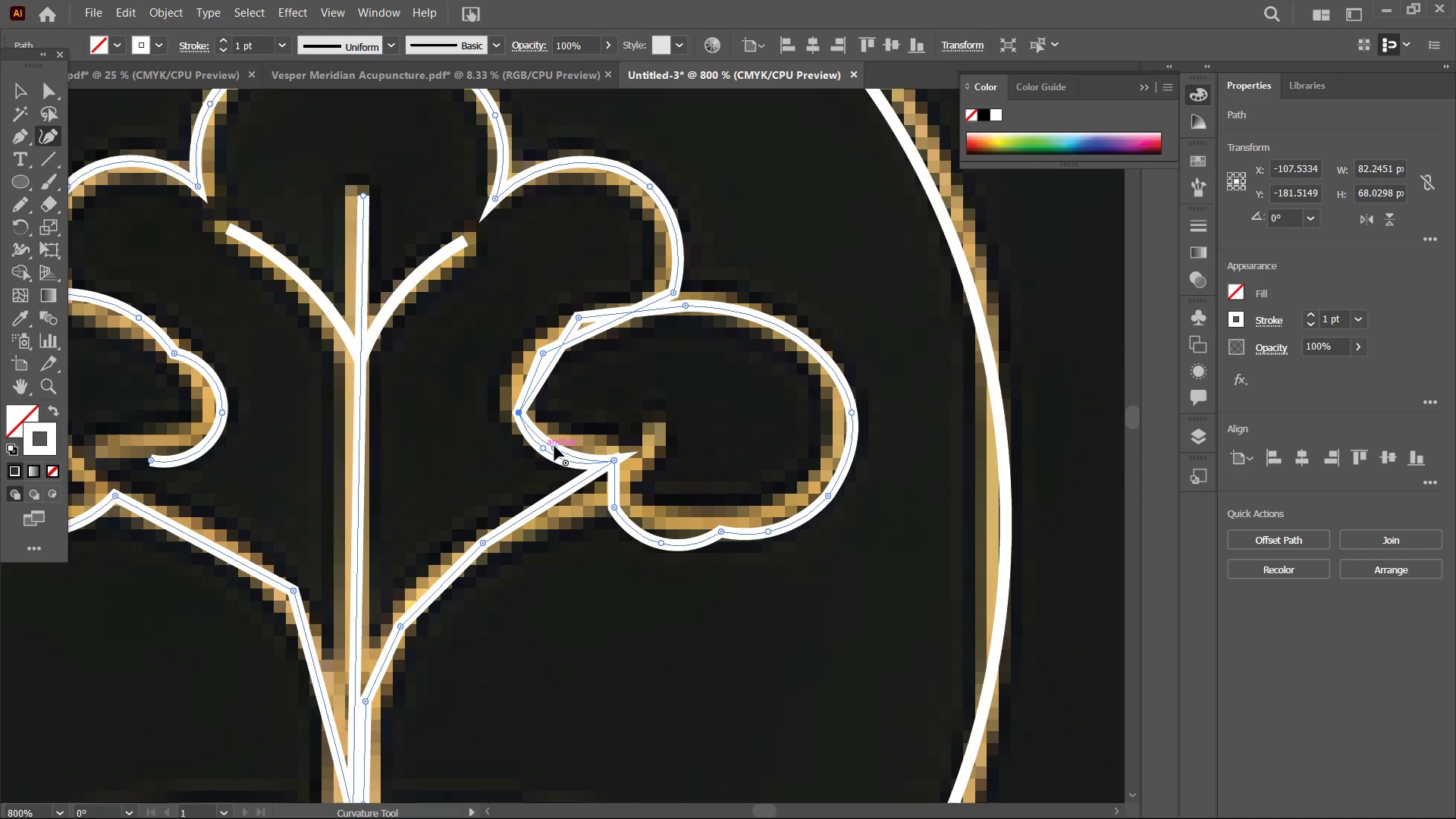 
left_click_drag(start_coordinate=[554, 446], to_coordinate=[543, 448])
 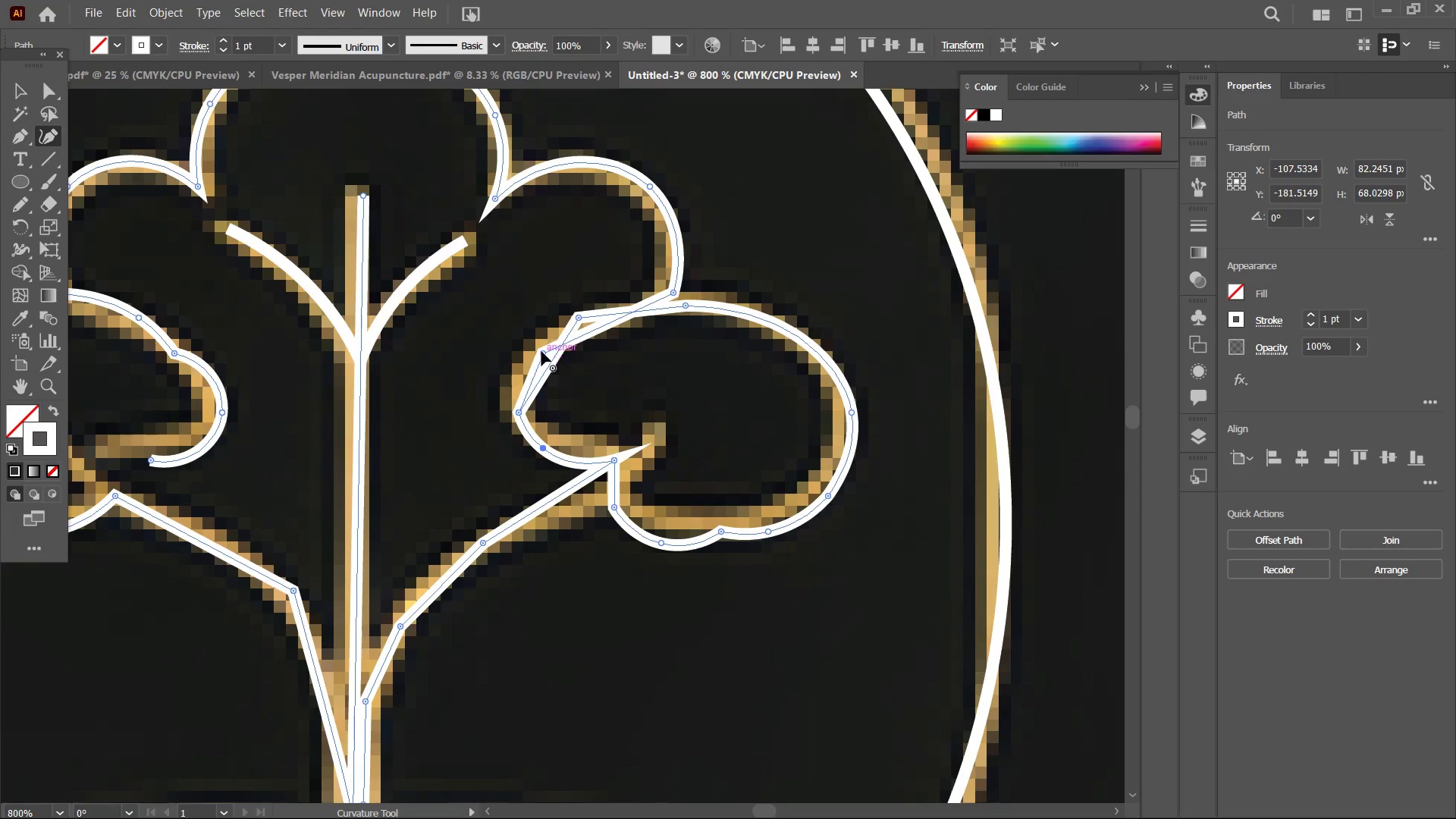 
left_click_drag(start_coordinate=[540, 353], to_coordinate=[530, 346])
 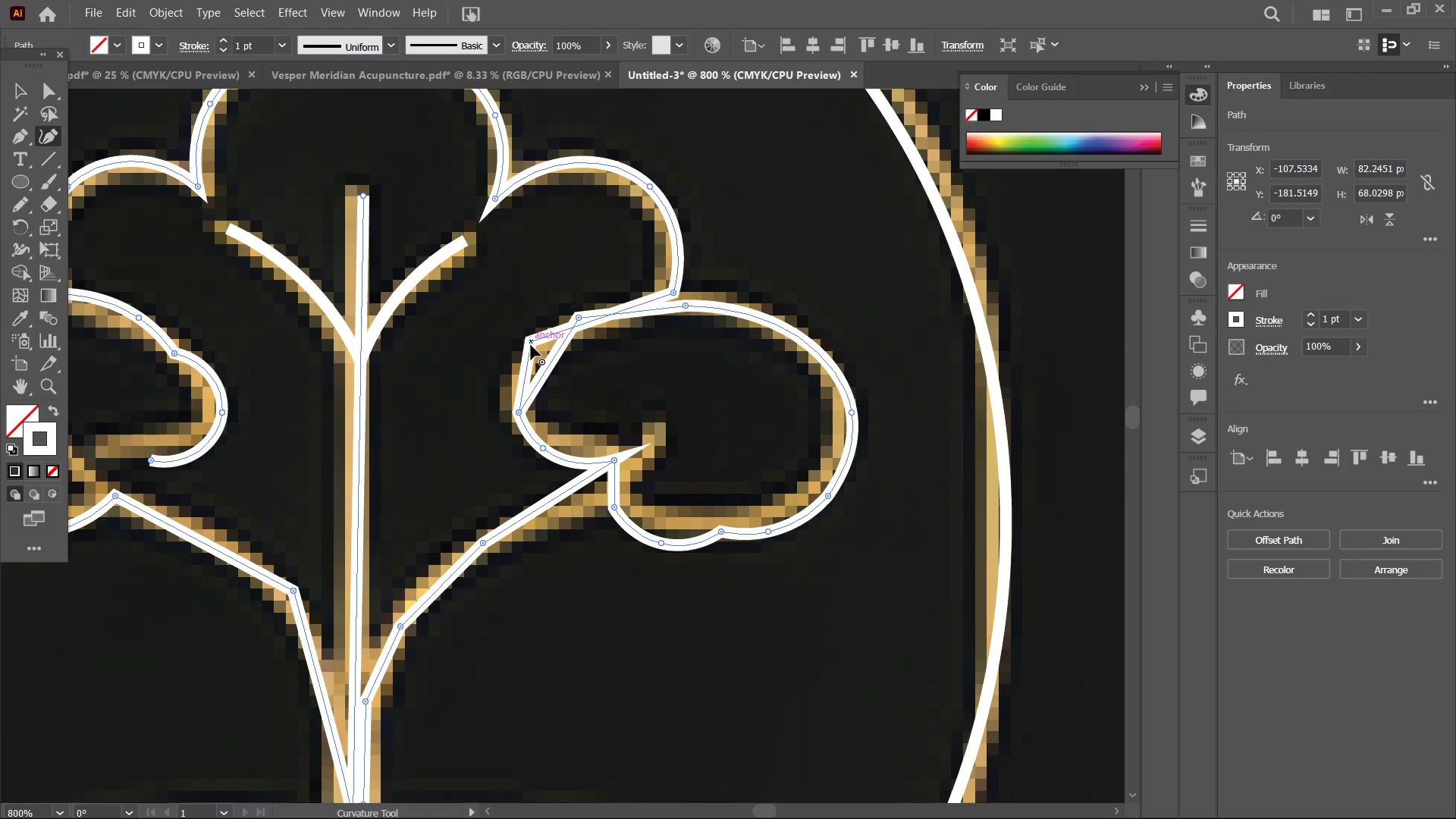 
key(Backspace)
 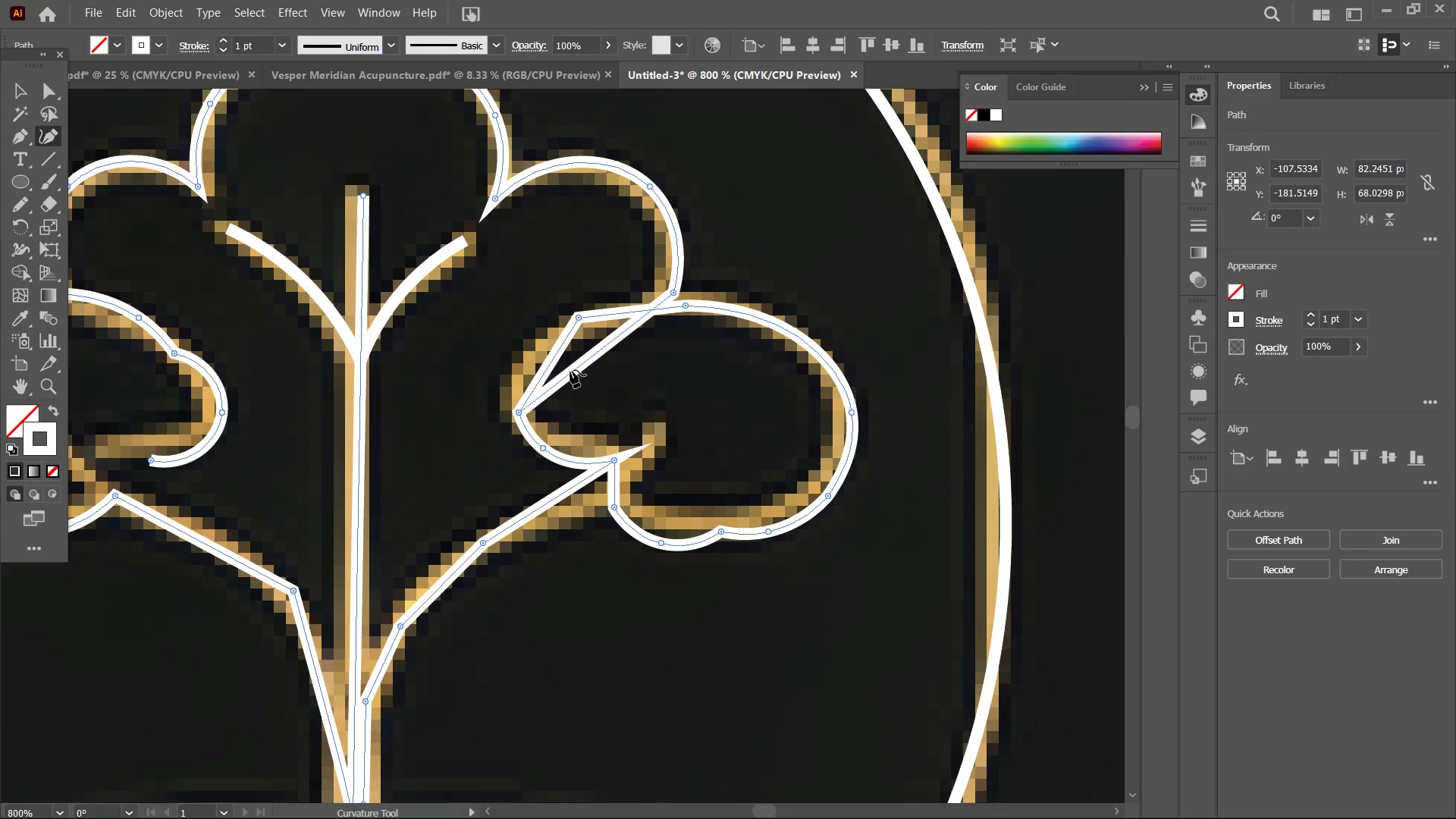 
left_click_drag(start_coordinate=[570, 371], to_coordinate=[533, 353])
 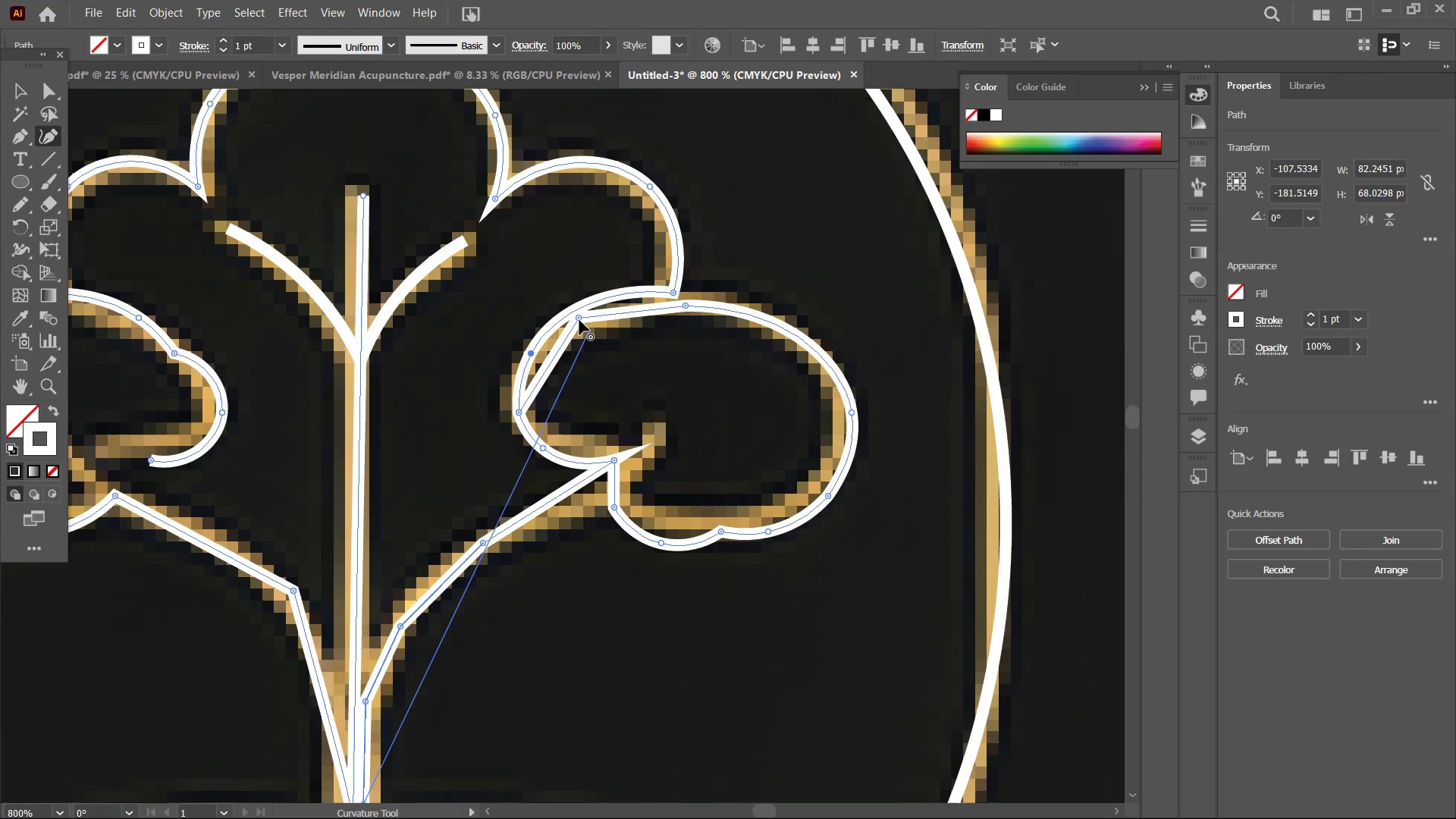 
left_click([579, 320])
 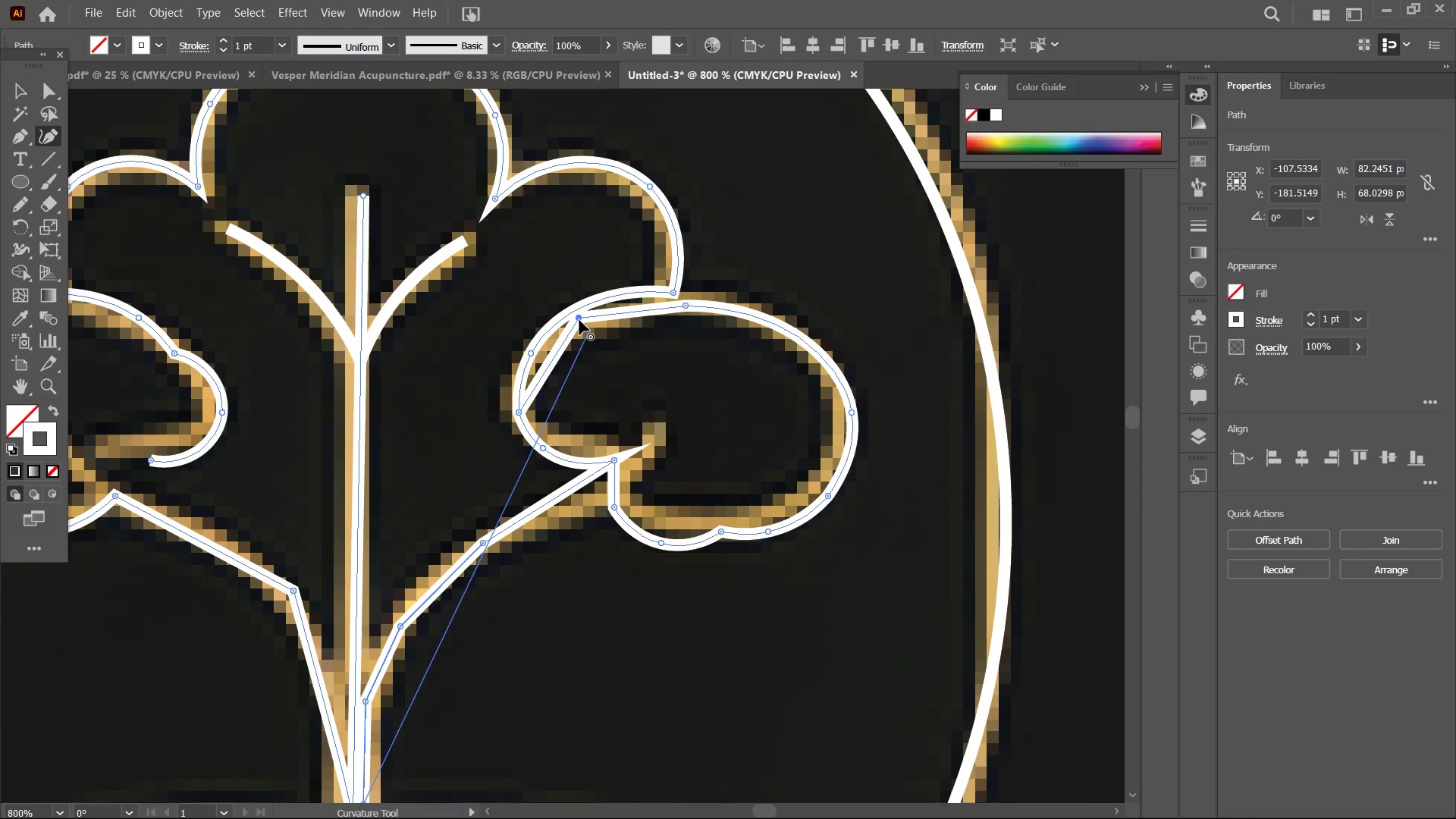 
key(Backspace)
 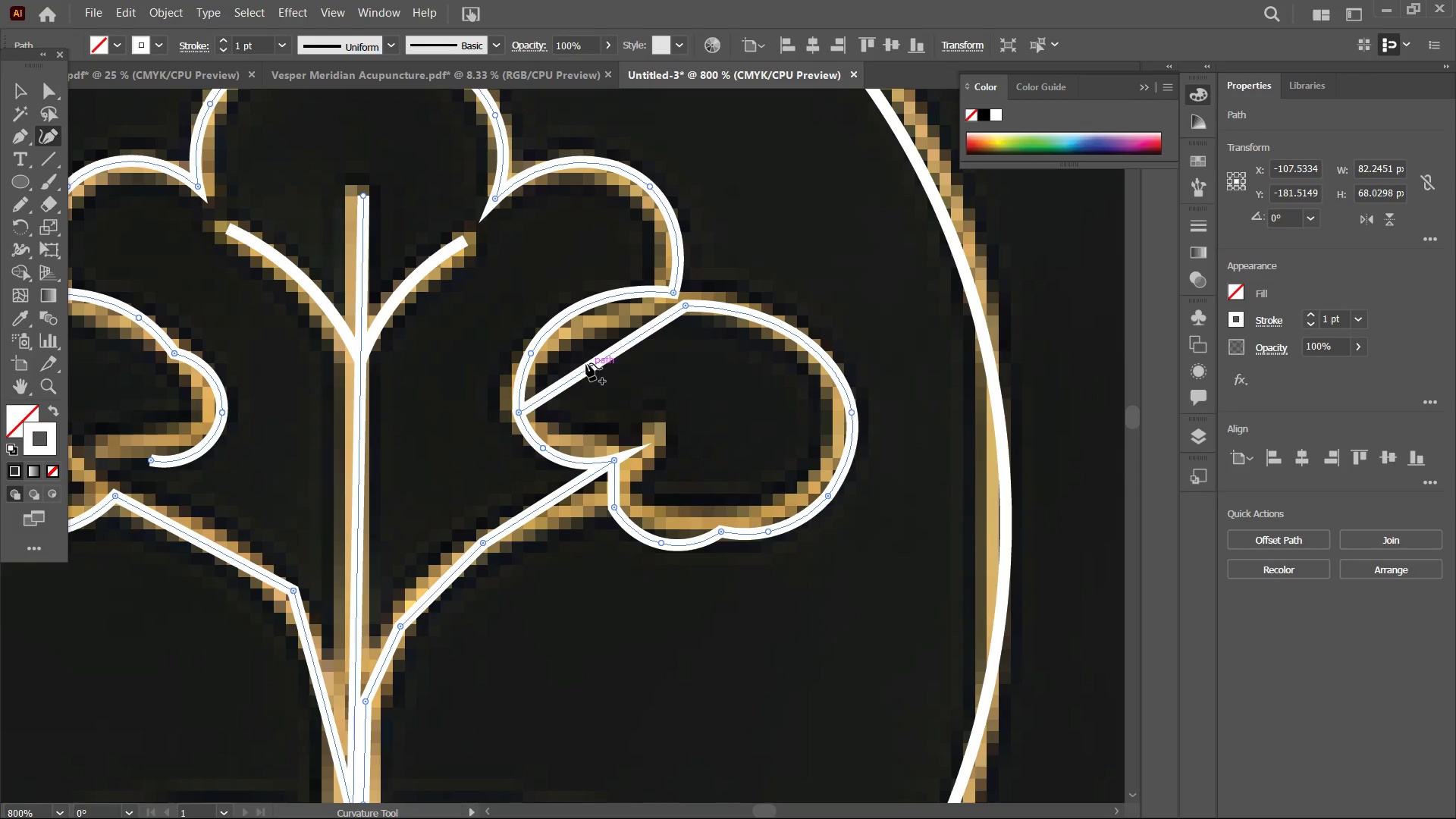 
left_click_drag(start_coordinate=[588, 367], to_coordinate=[555, 322])
 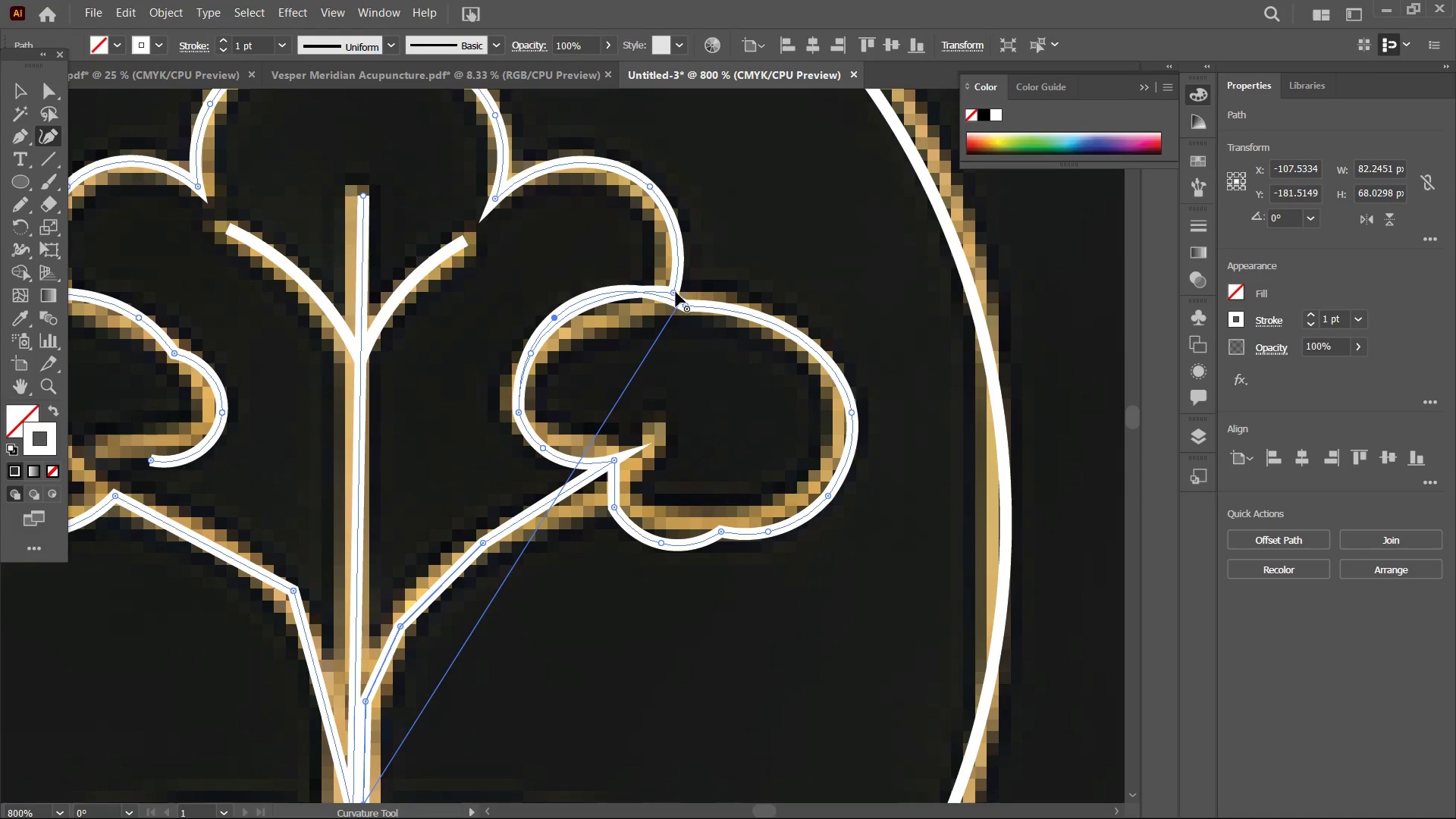 
left_click_drag(start_coordinate=[676, 292], to_coordinate=[683, 306])
 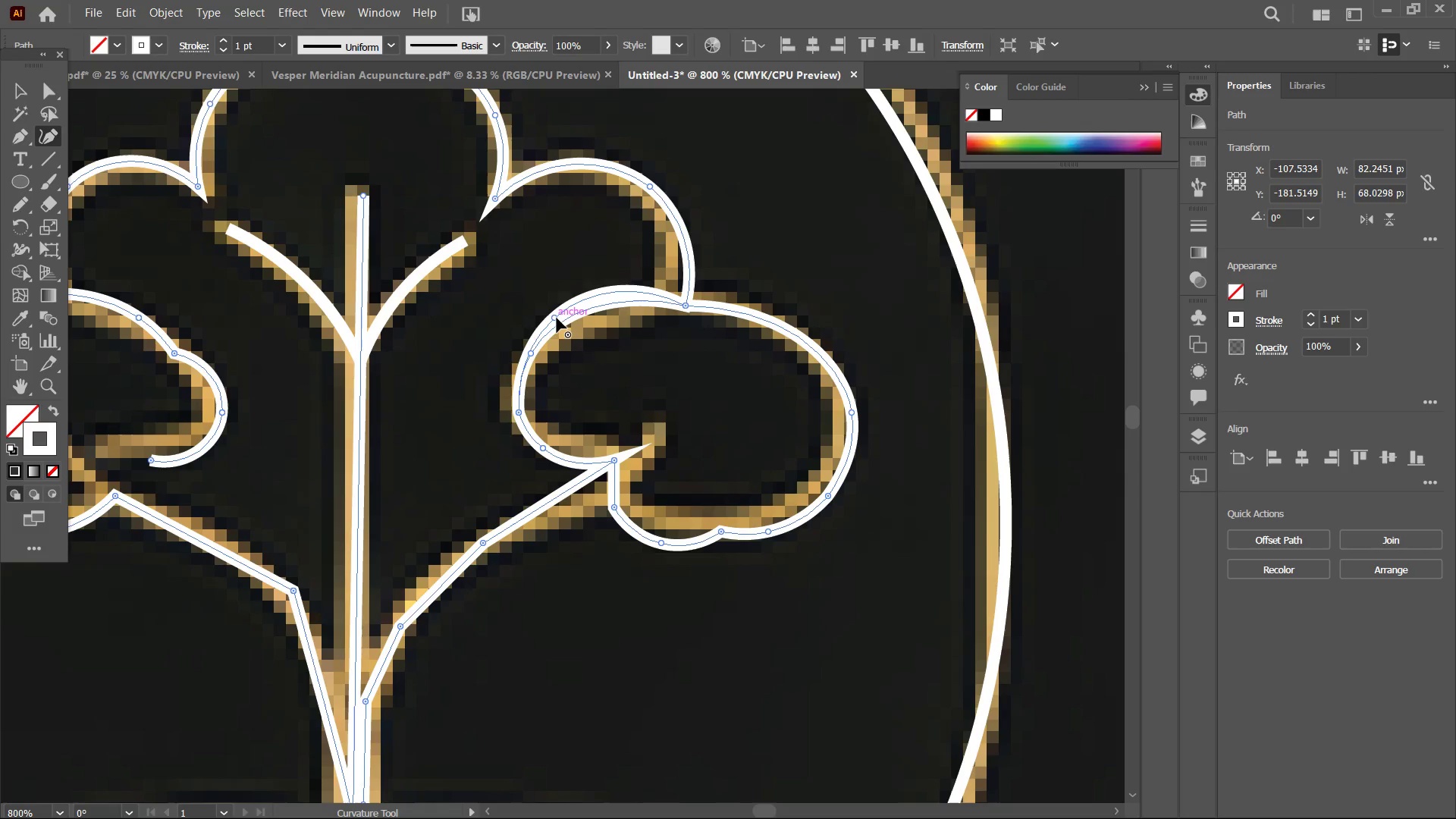 
left_click_drag(start_coordinate=[557, 318], to_coordinate=[563, 321])
 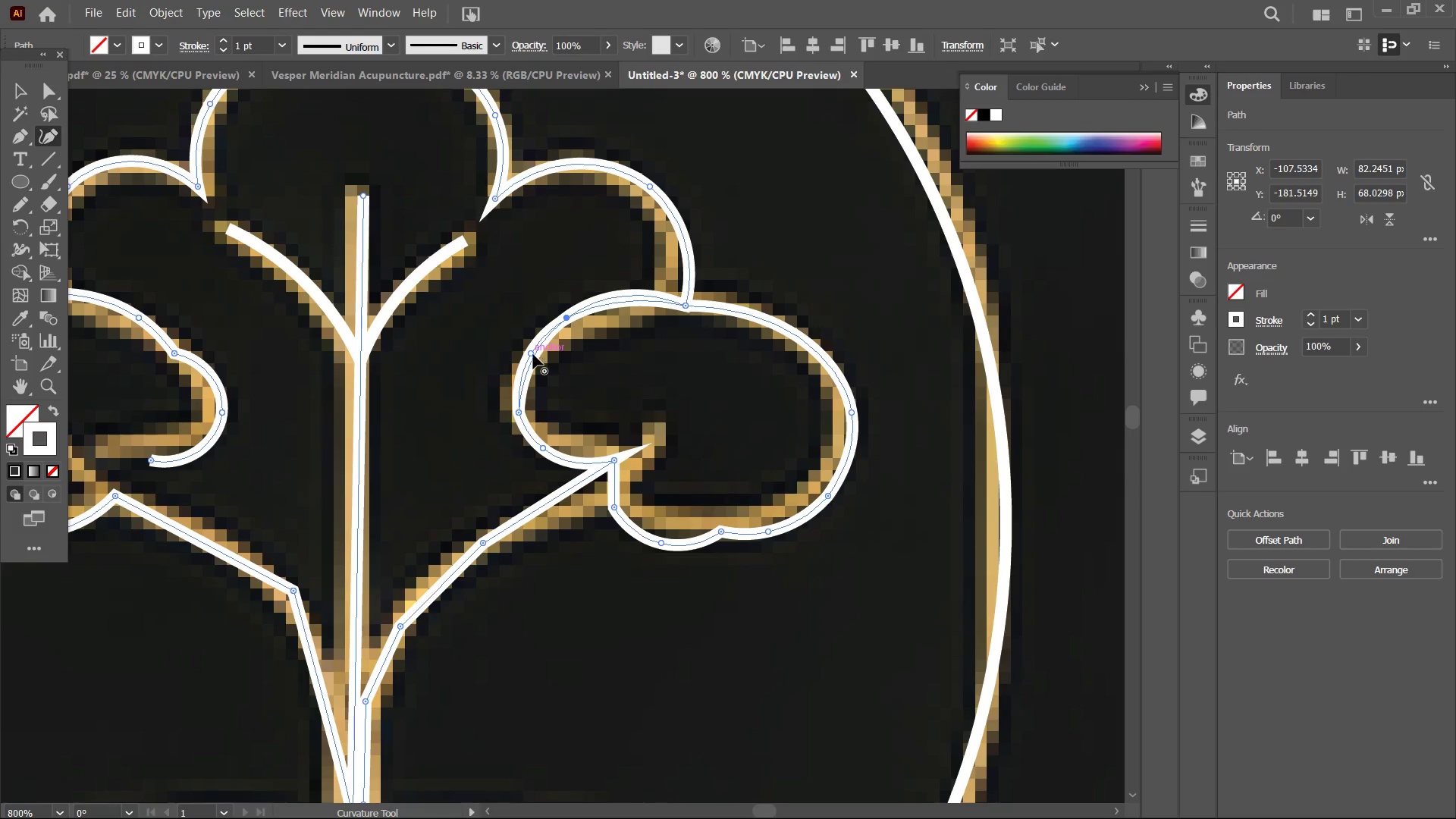 
left_click_drag(start_coordinate=[532, 354], to_coordinate=[563, 318])
 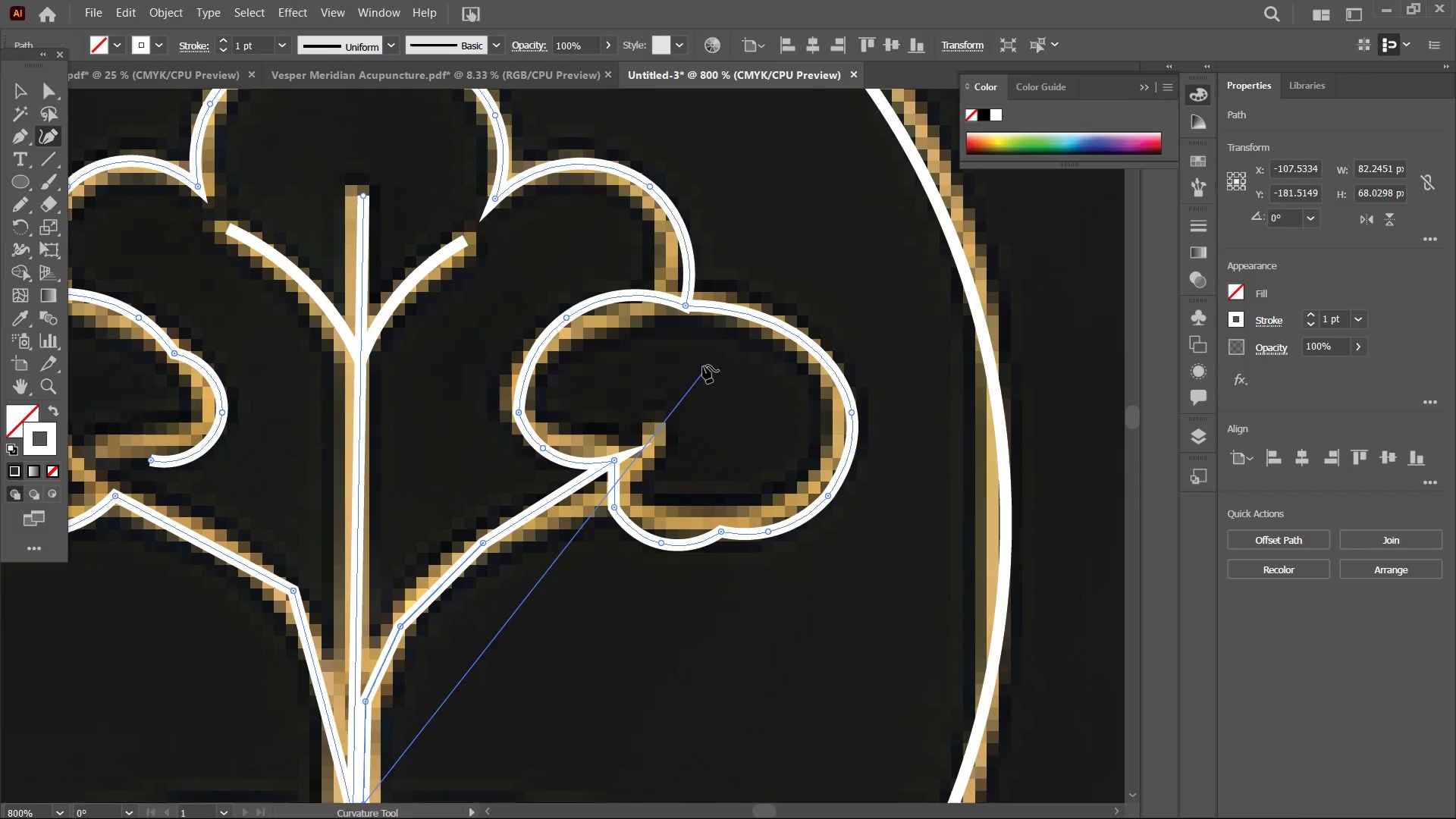 
scroll: coordinate [700, 377], scroll_direction: up, amount: 3.0
 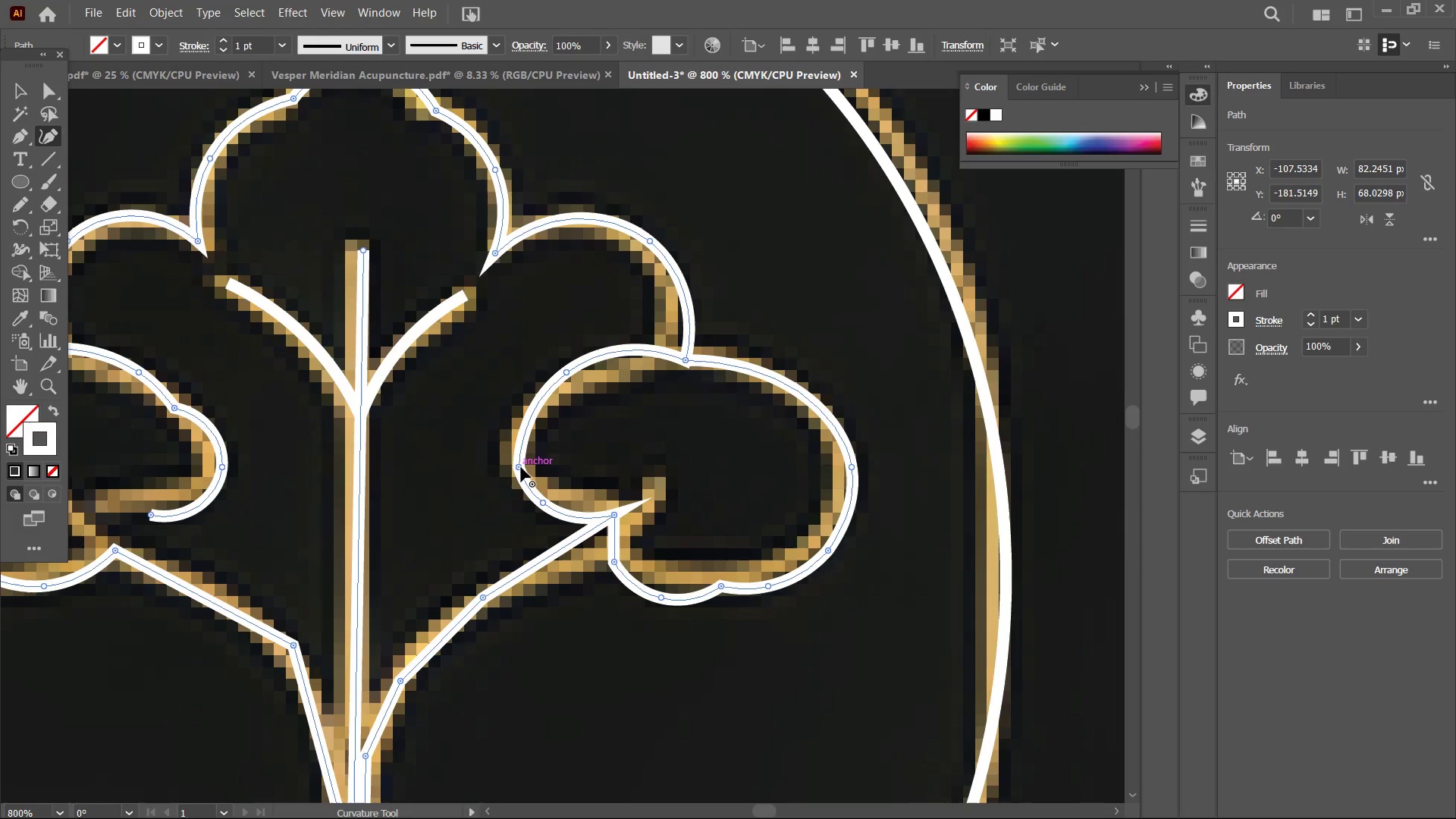 
left_click([521, 467])
 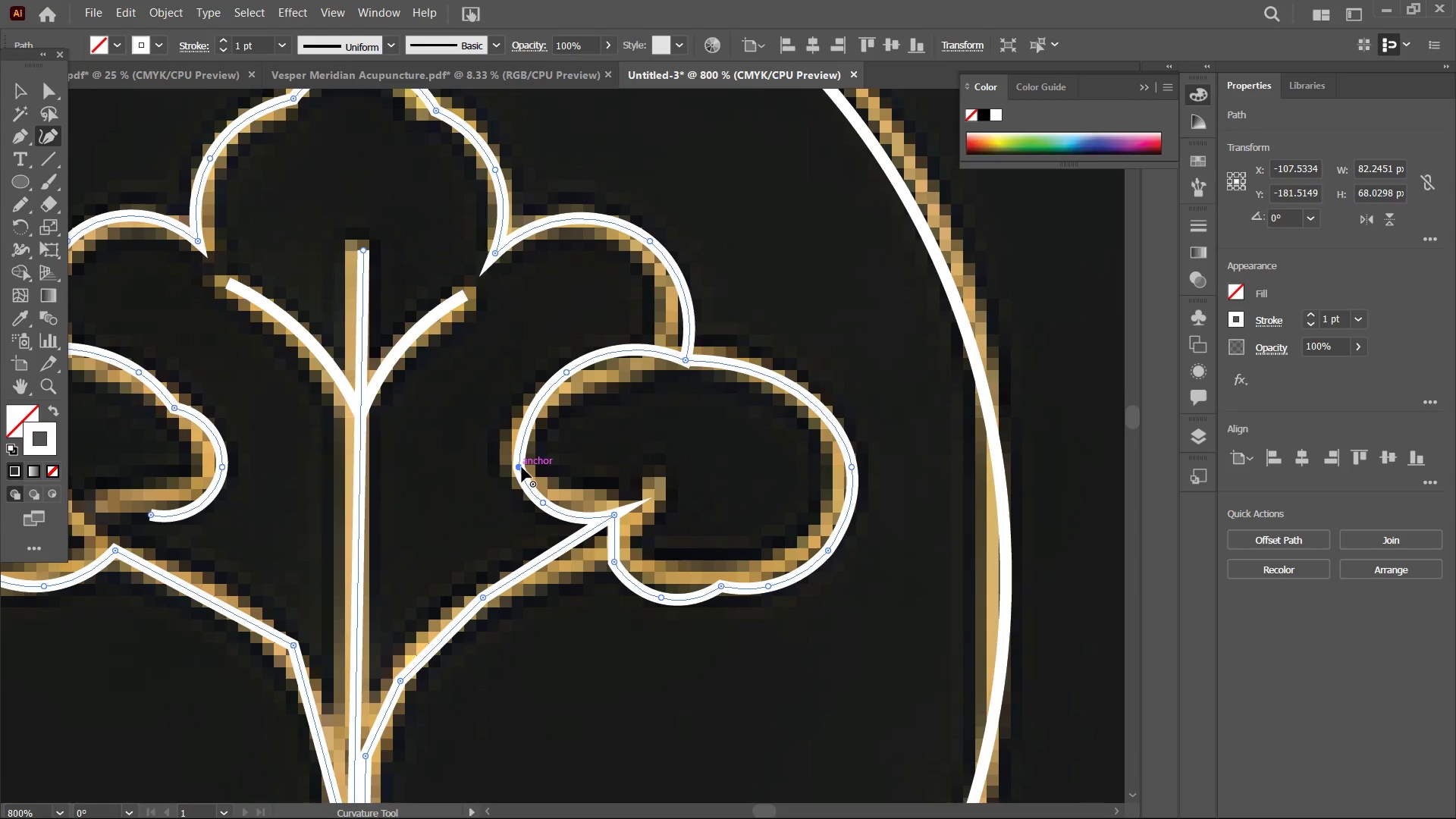 
key(Backspace)
 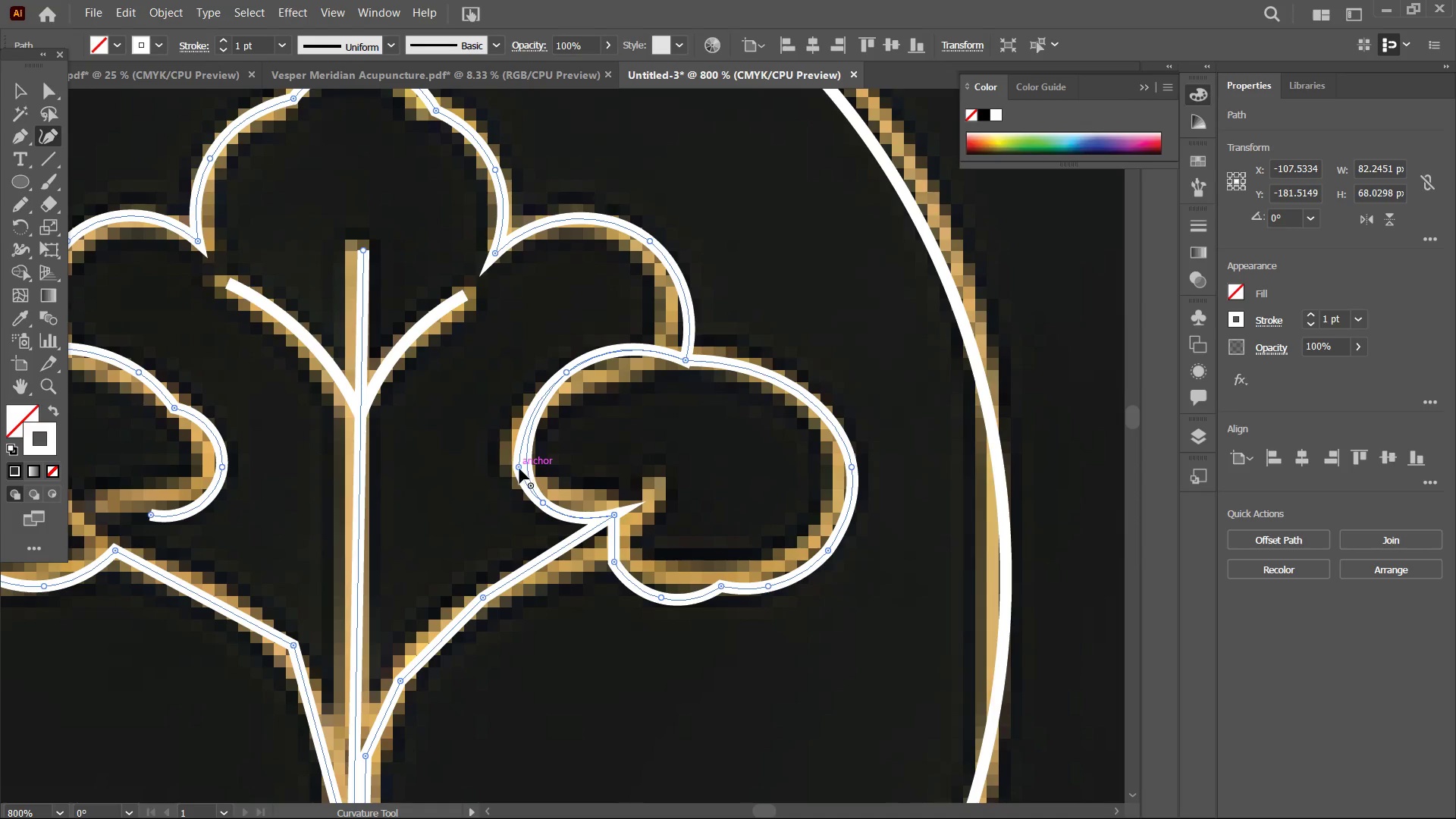 
left_click([519, 469])
 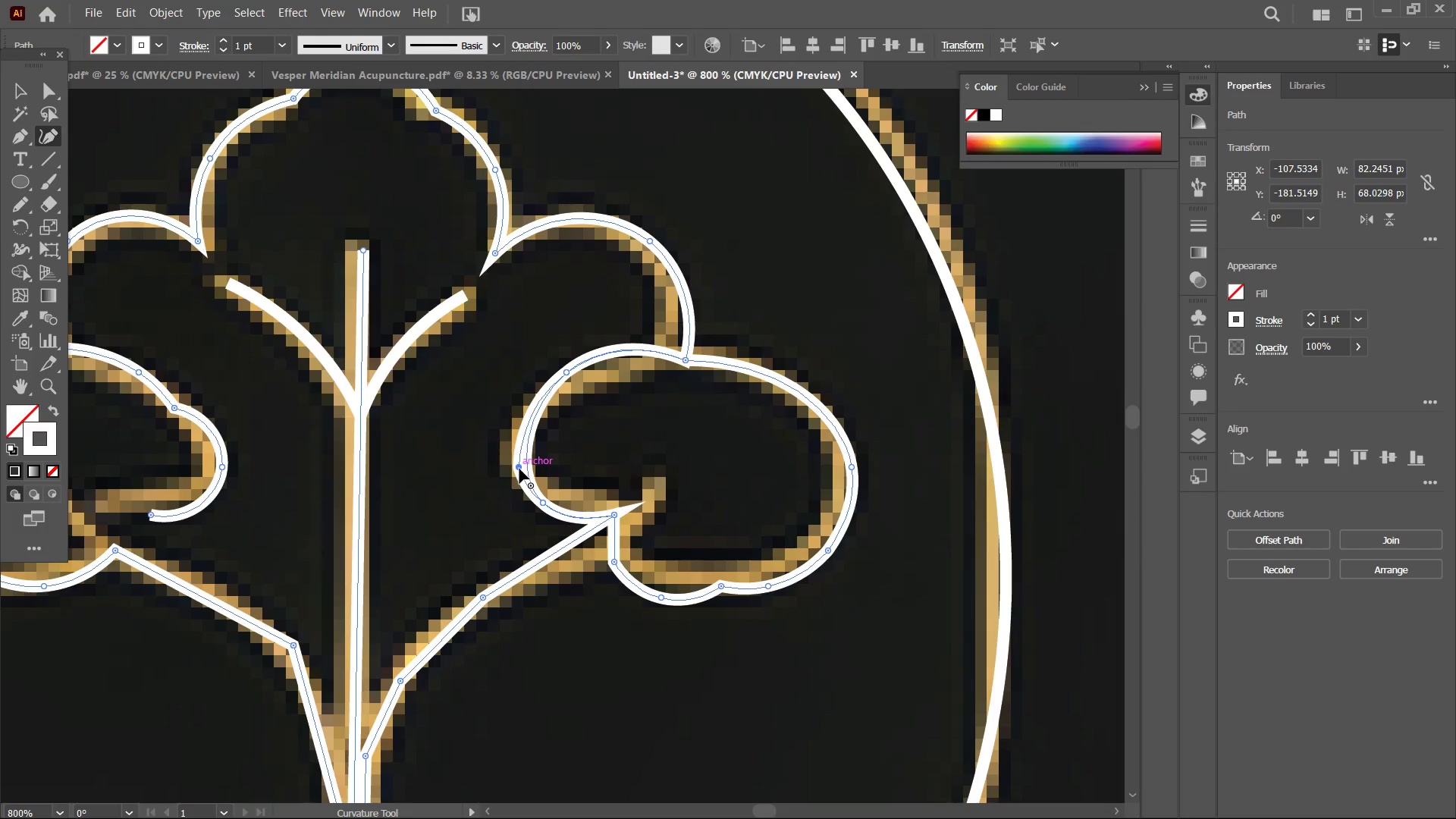 
key(Backspace)
 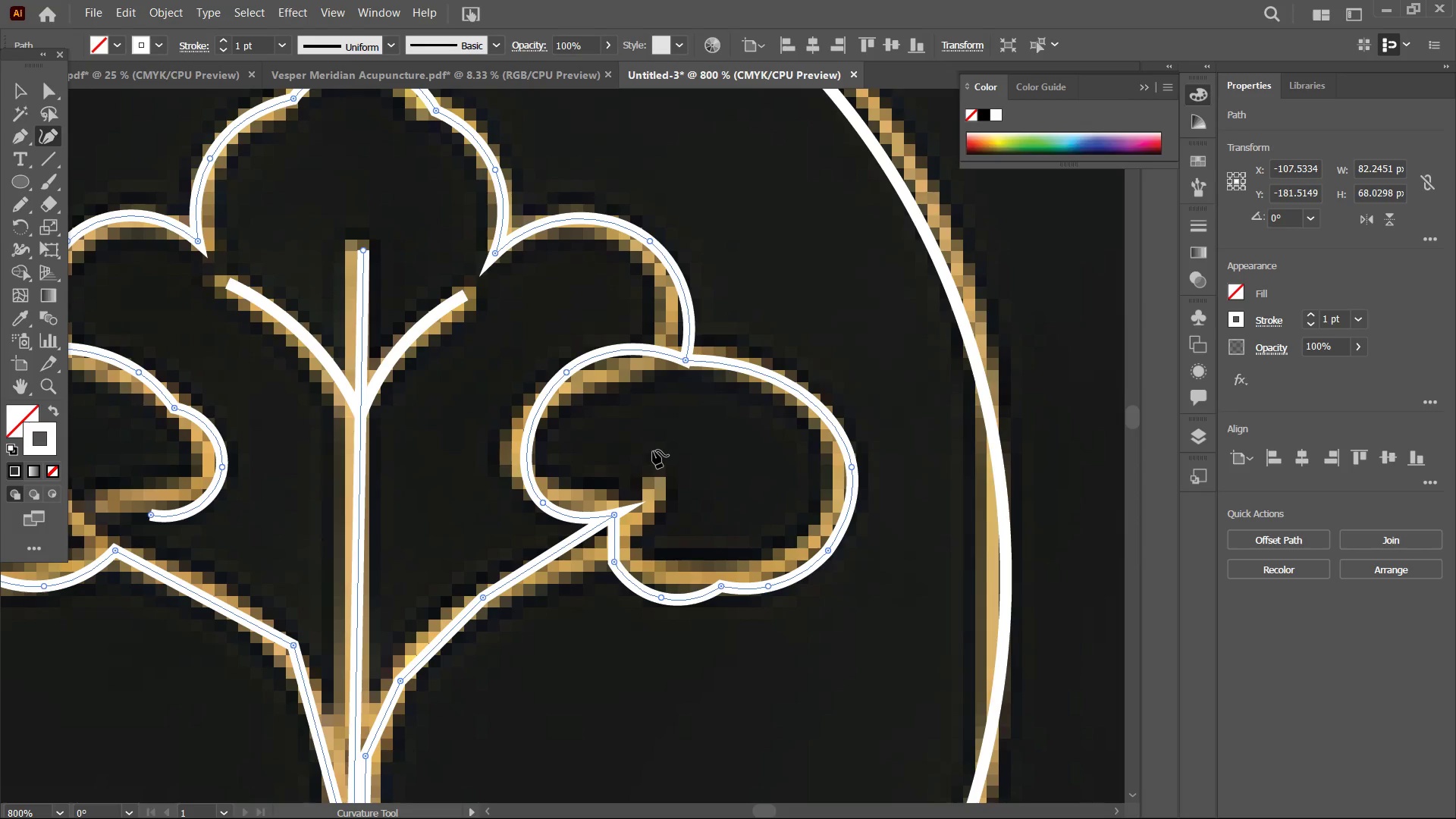 
scroll: coordinate [656, 456], scroll_direction: up, amount: 5.0
 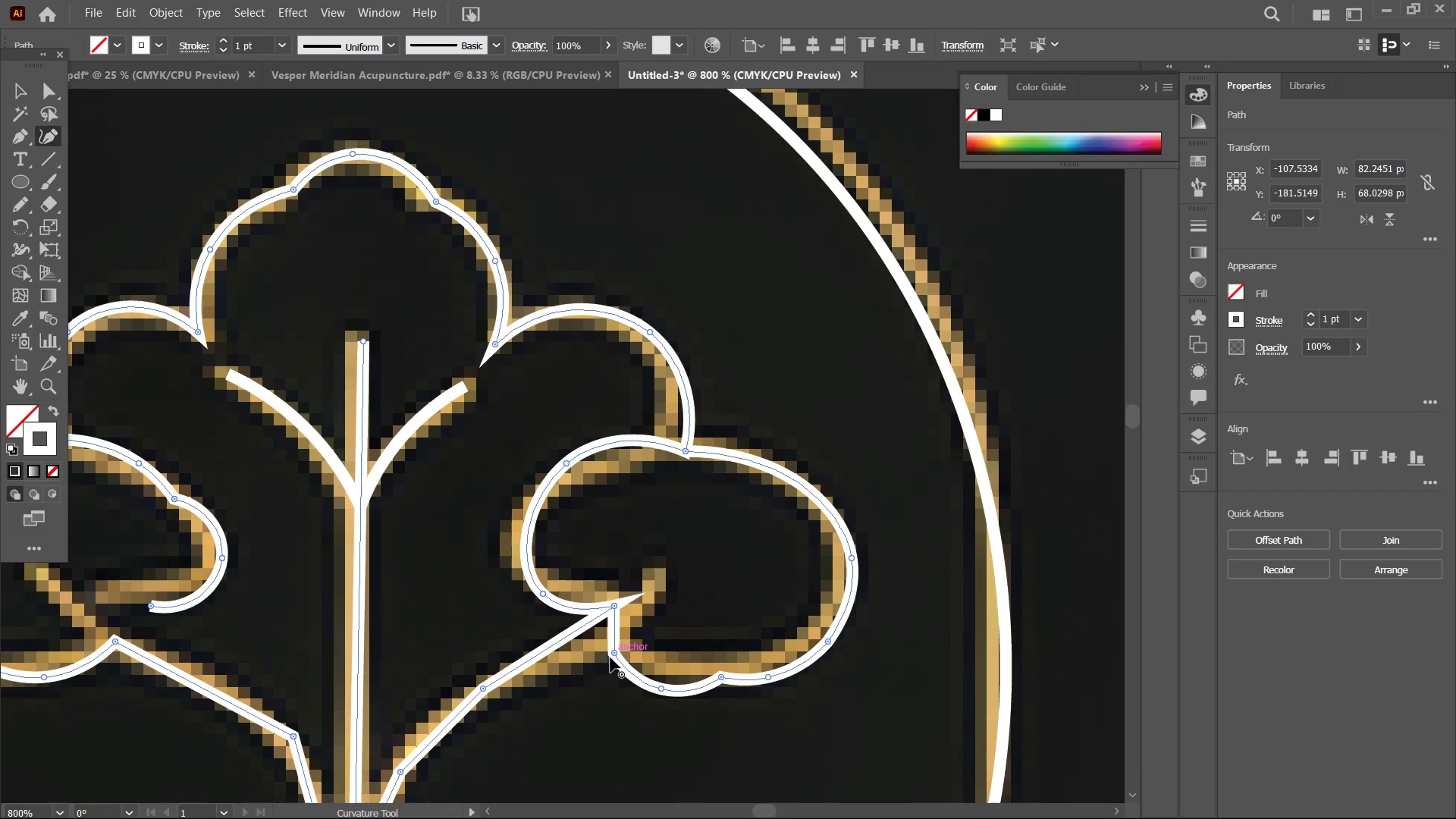 
left_click([613, 653])
 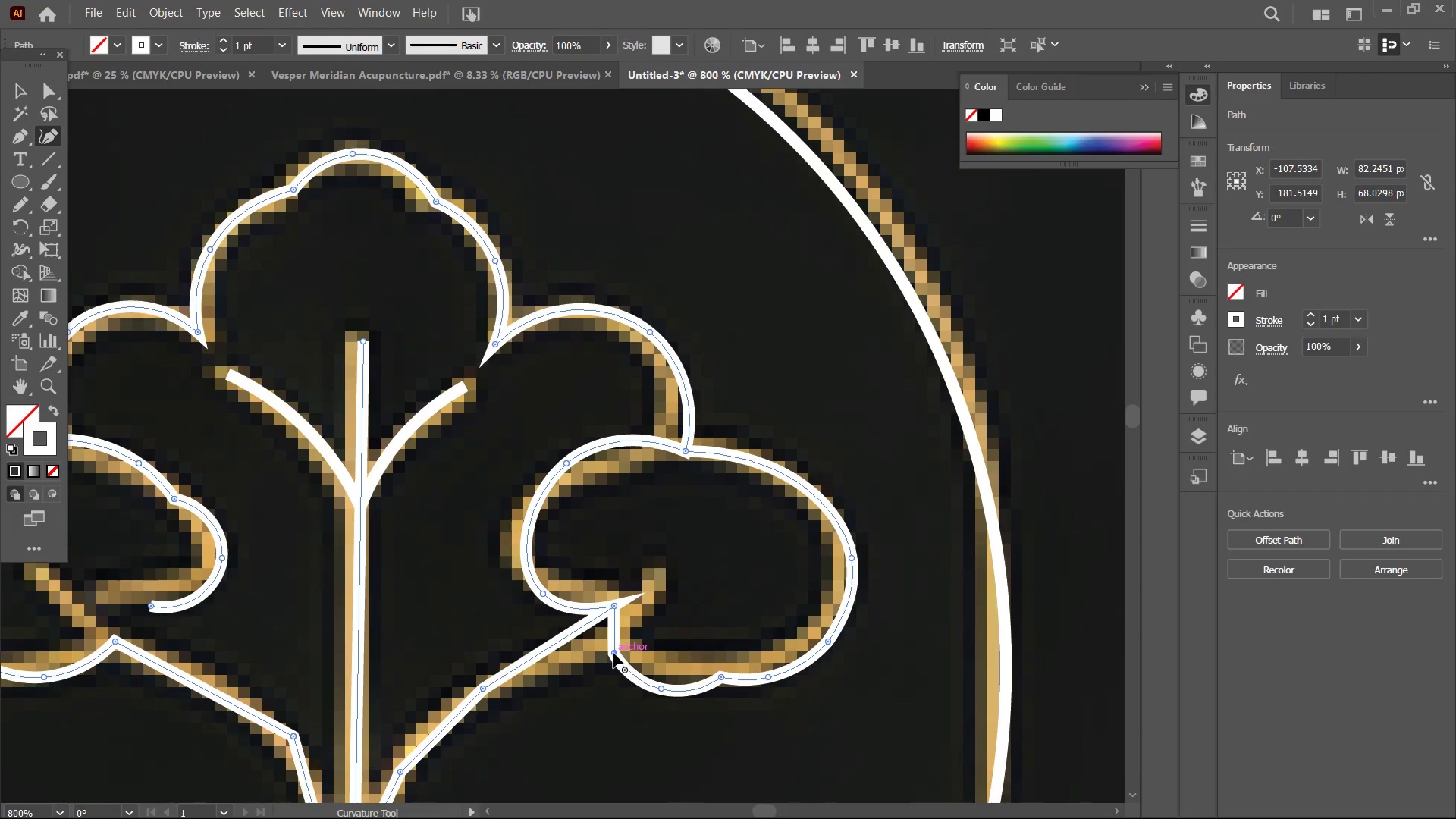 
key(Backspace)
 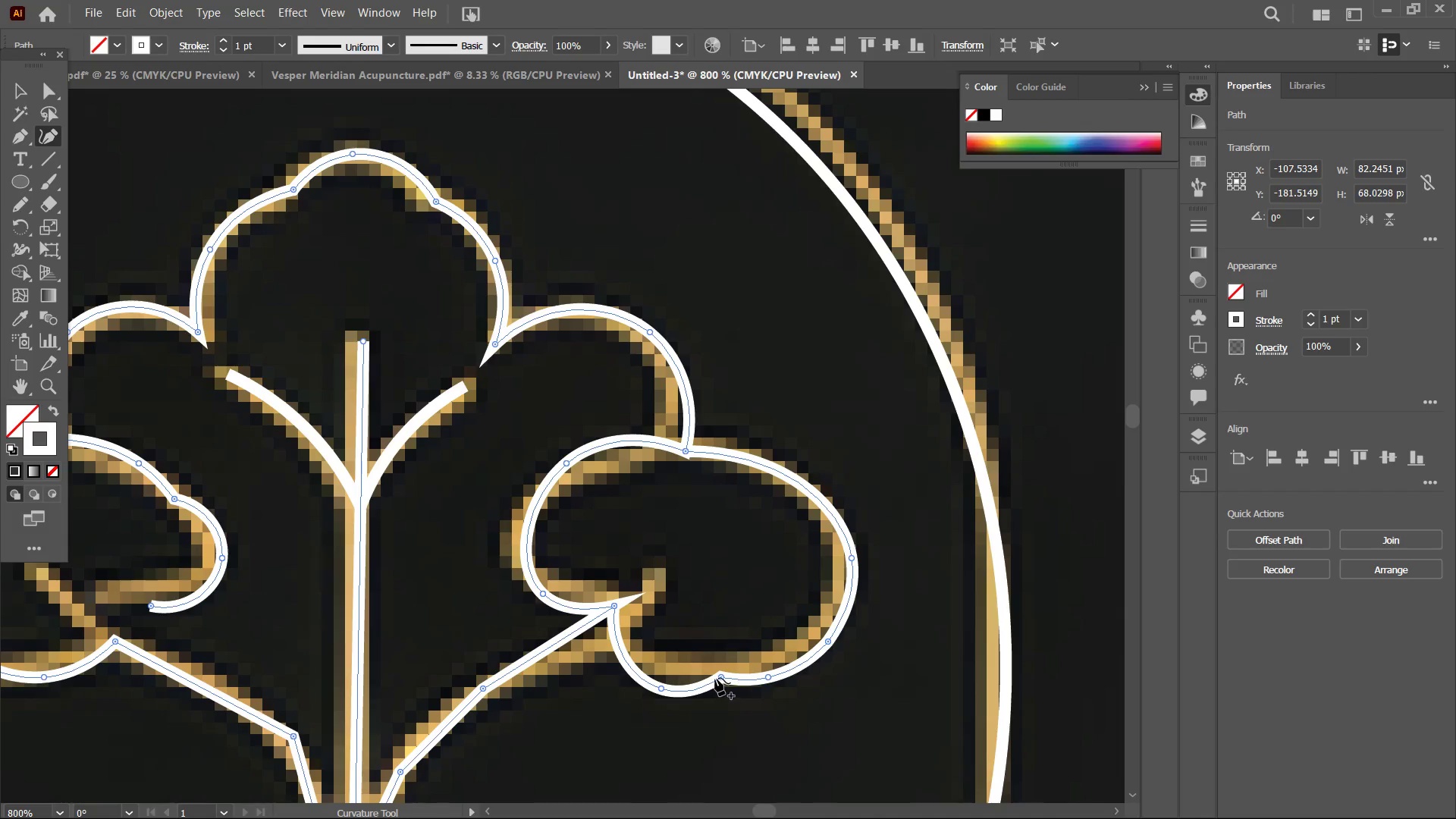 
left_click_drag(start_coordinate=[720, 676], to_coordinate=[723, 667])
 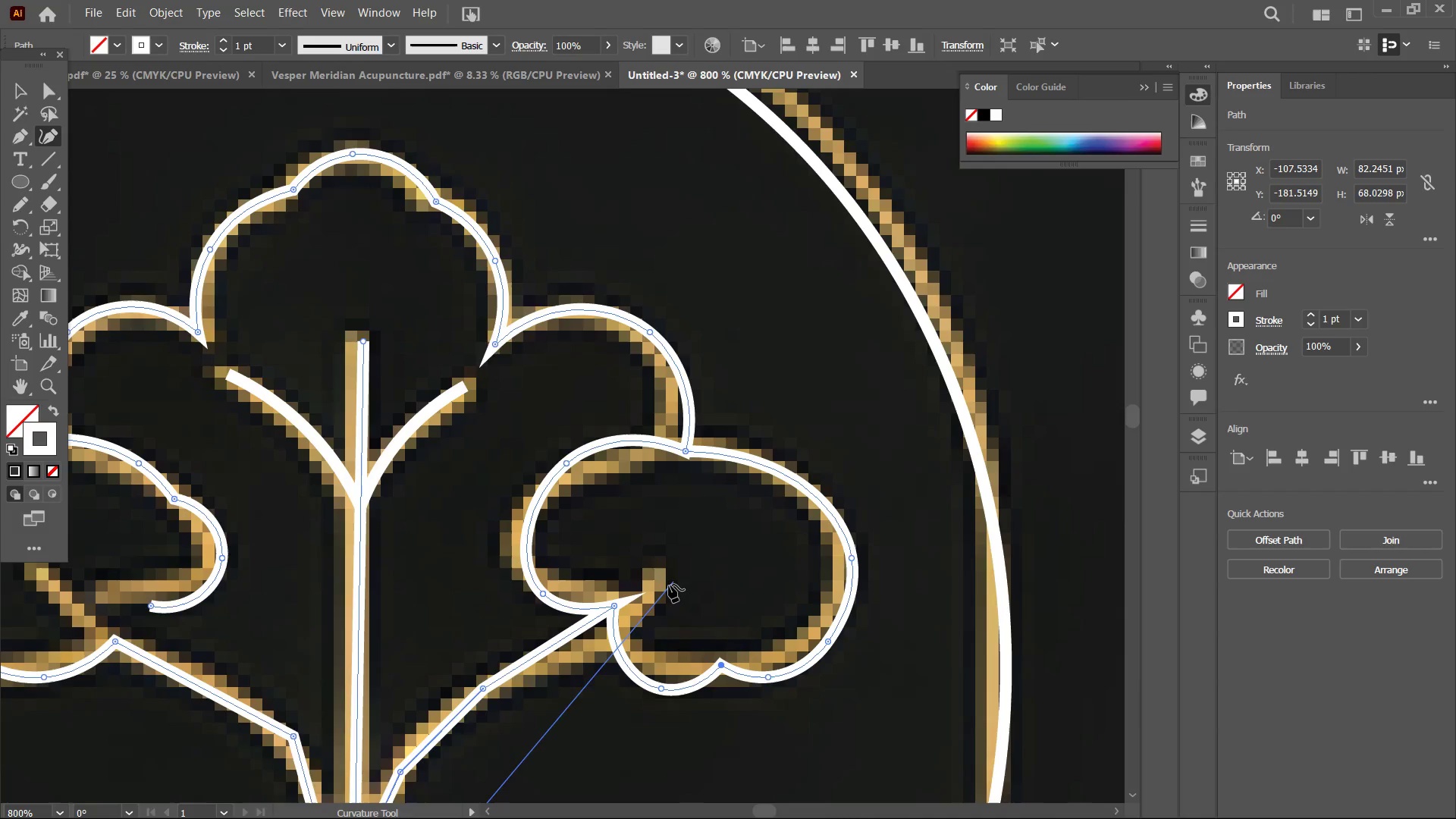 
scroll: coordinate [669, 585], scroll_direction: up, amount: 4.0
 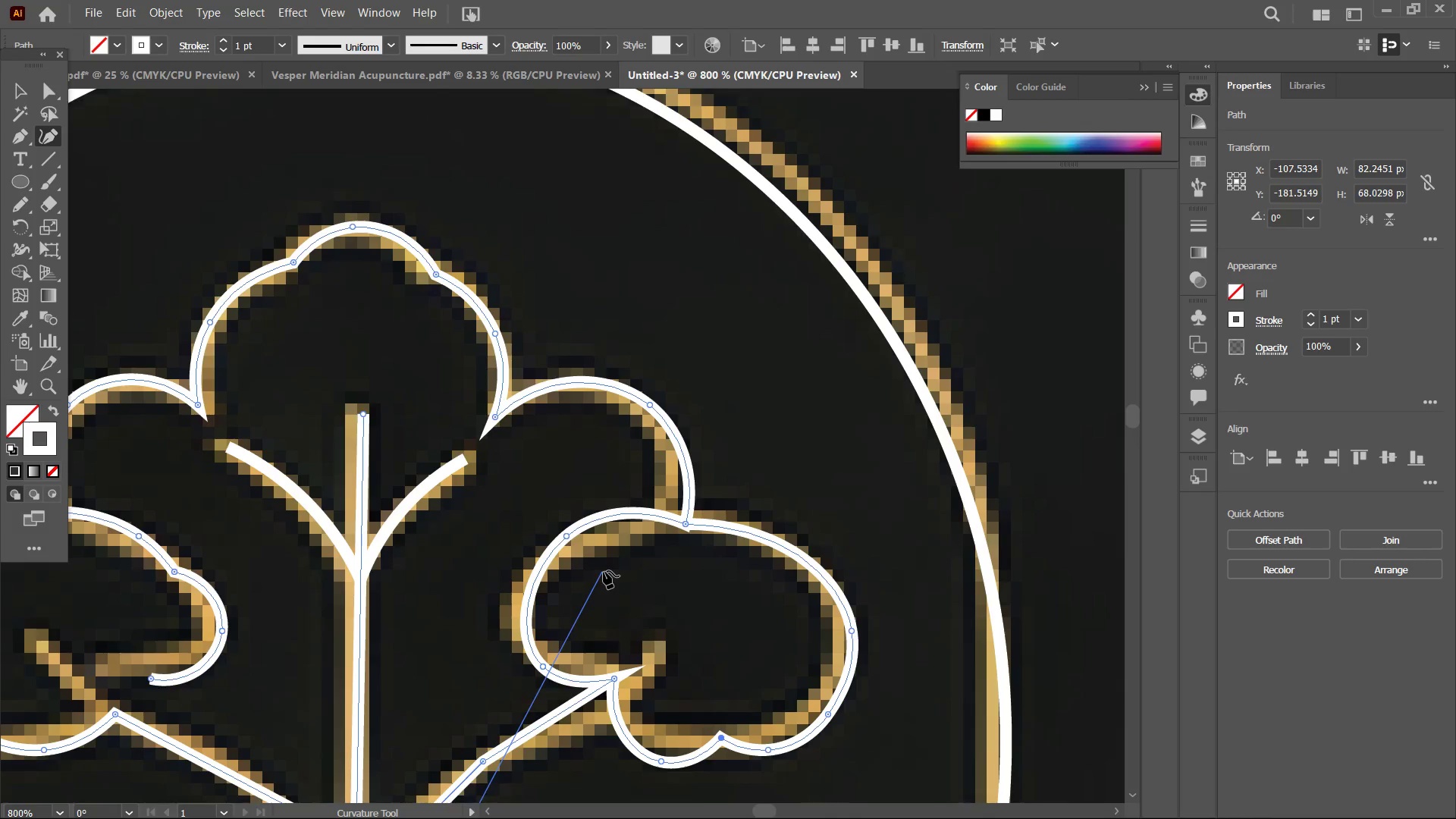 
scroll: coordinate [463, 450], scroll_direction: down, amount: 19.0
 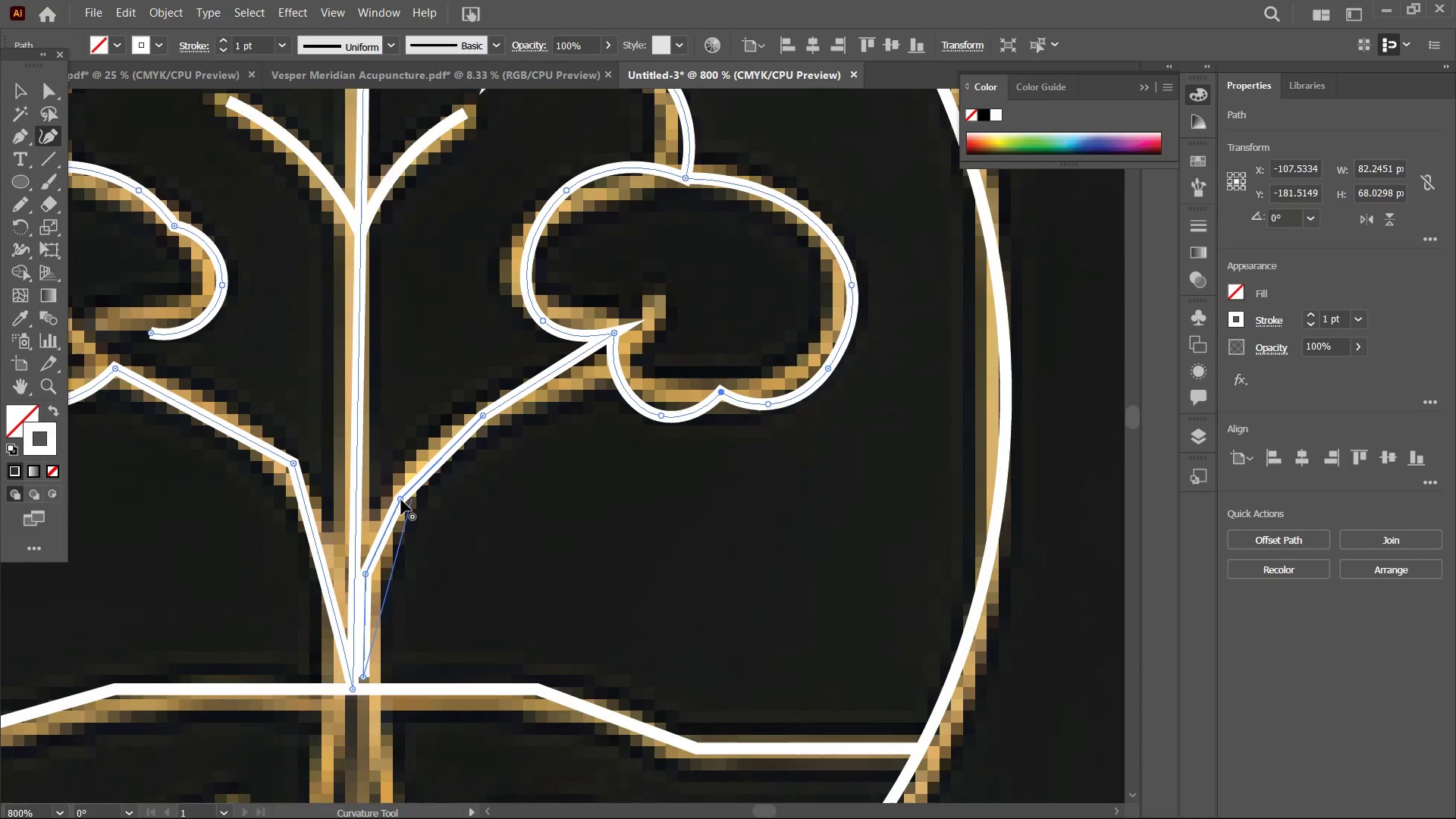 
left_click([401, 500])
 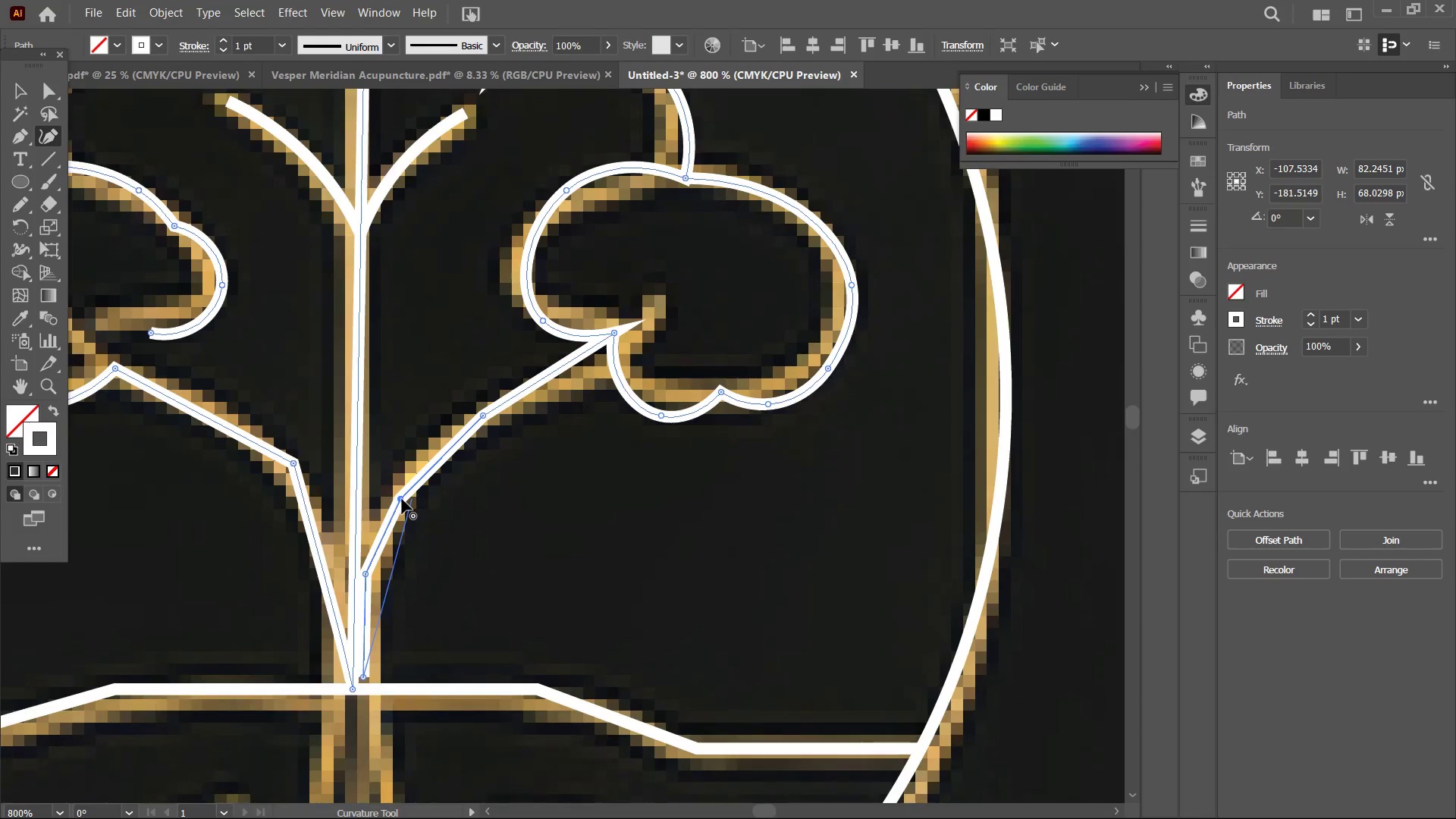 
key(Backspace)
 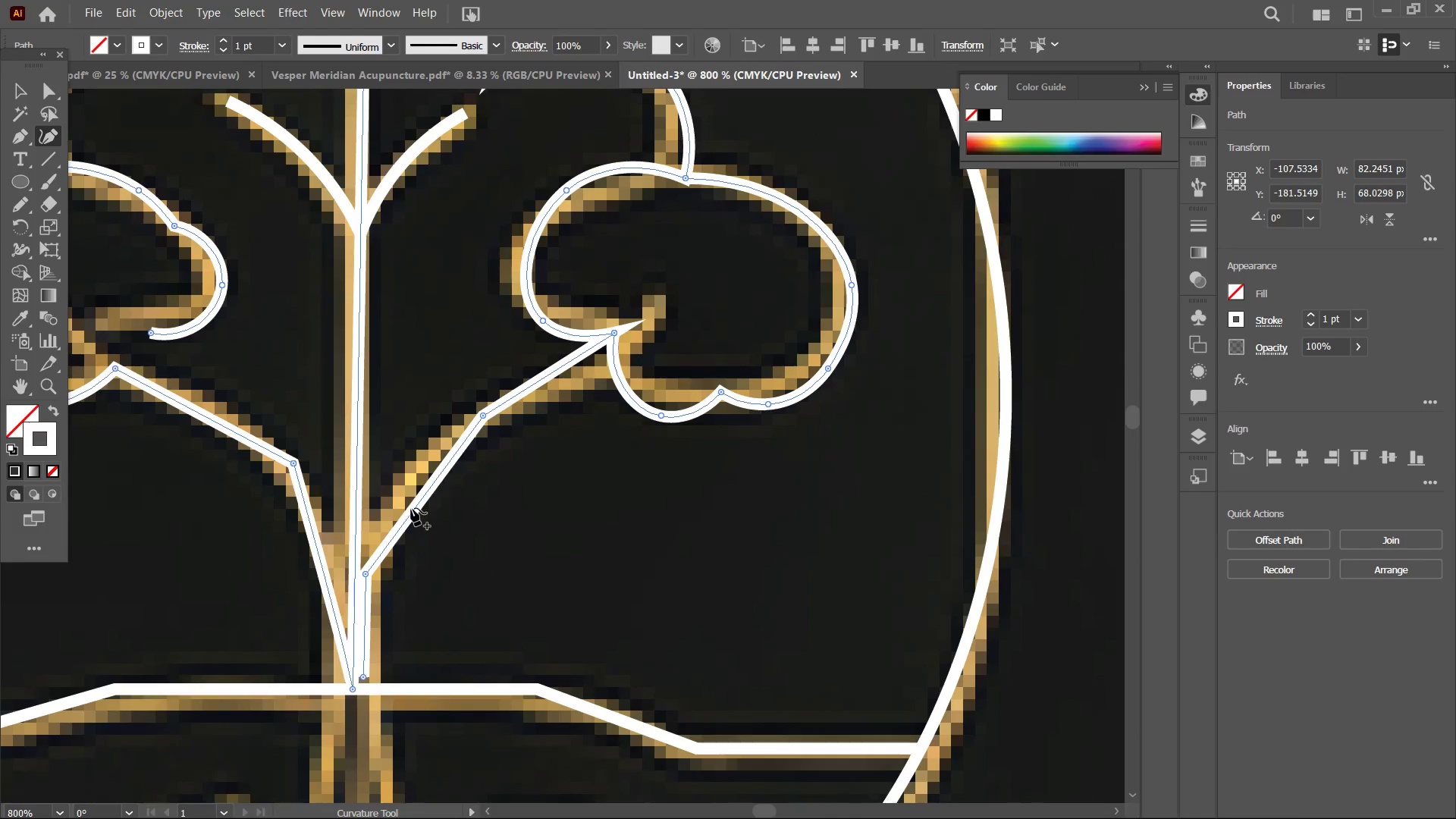 
left_click_drag(start_coordinate=[411, 508], to_coordinate=[403, 494])
 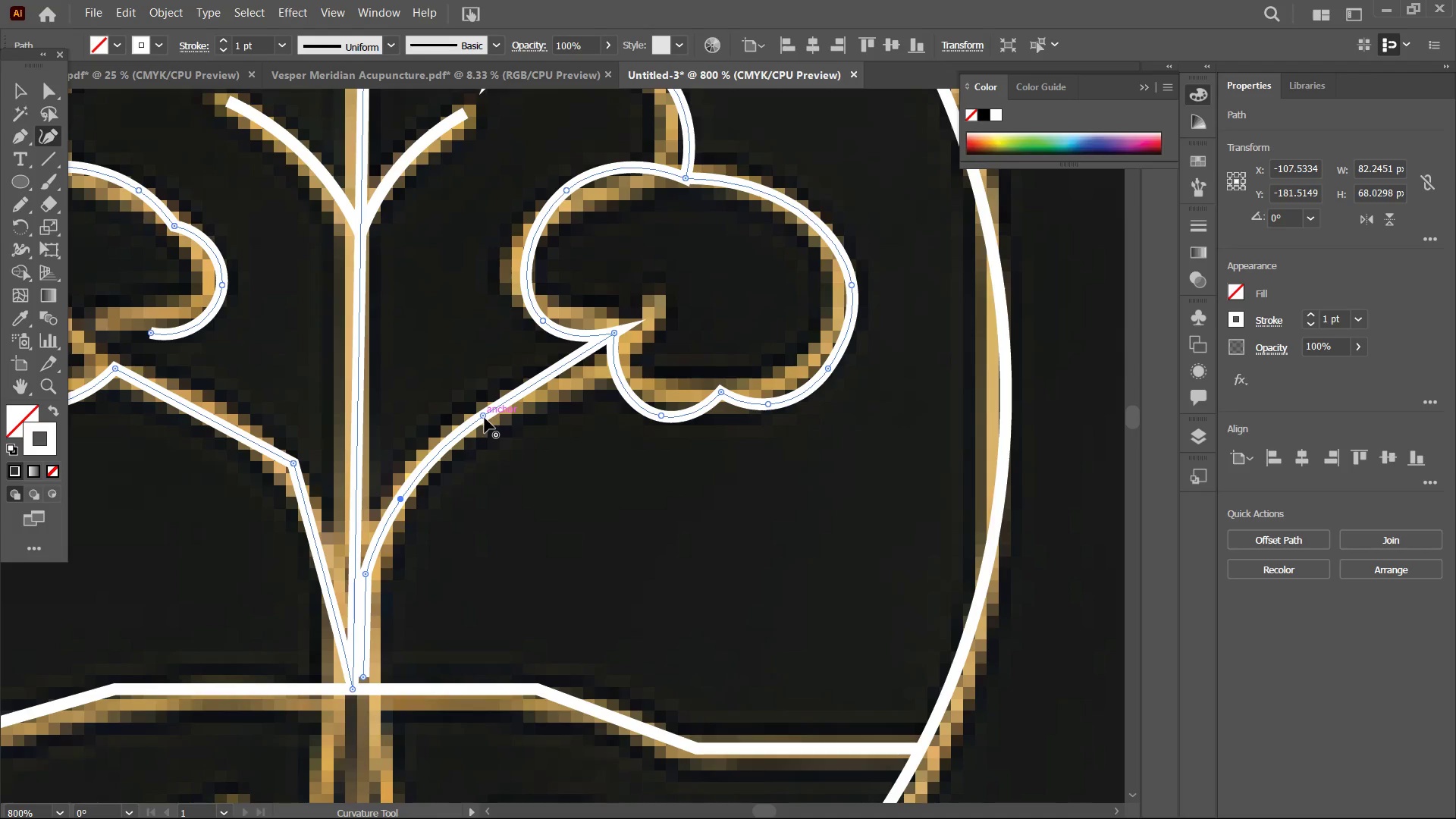 
left_click([484, 418])
 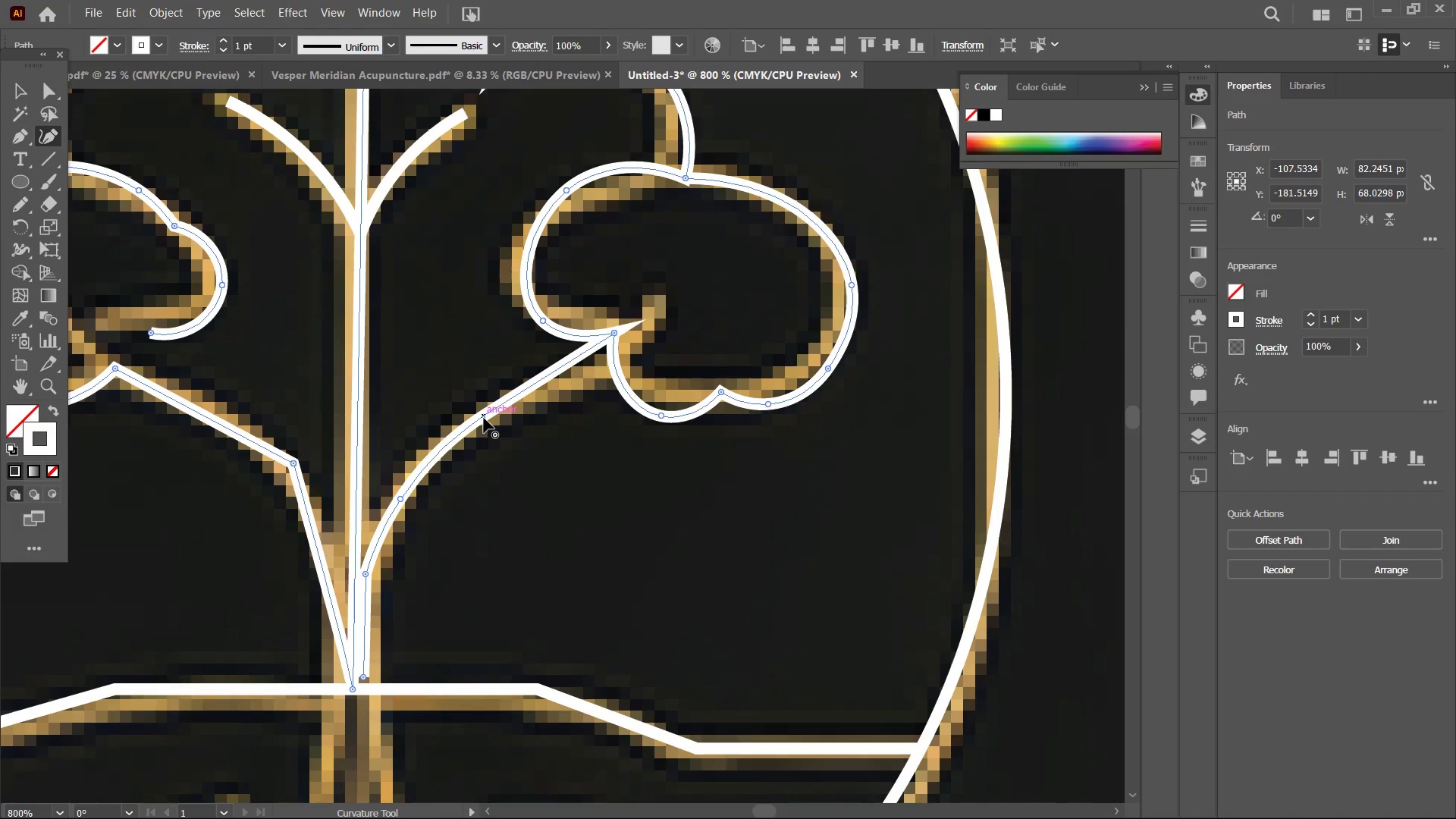 
key(Backspace)
 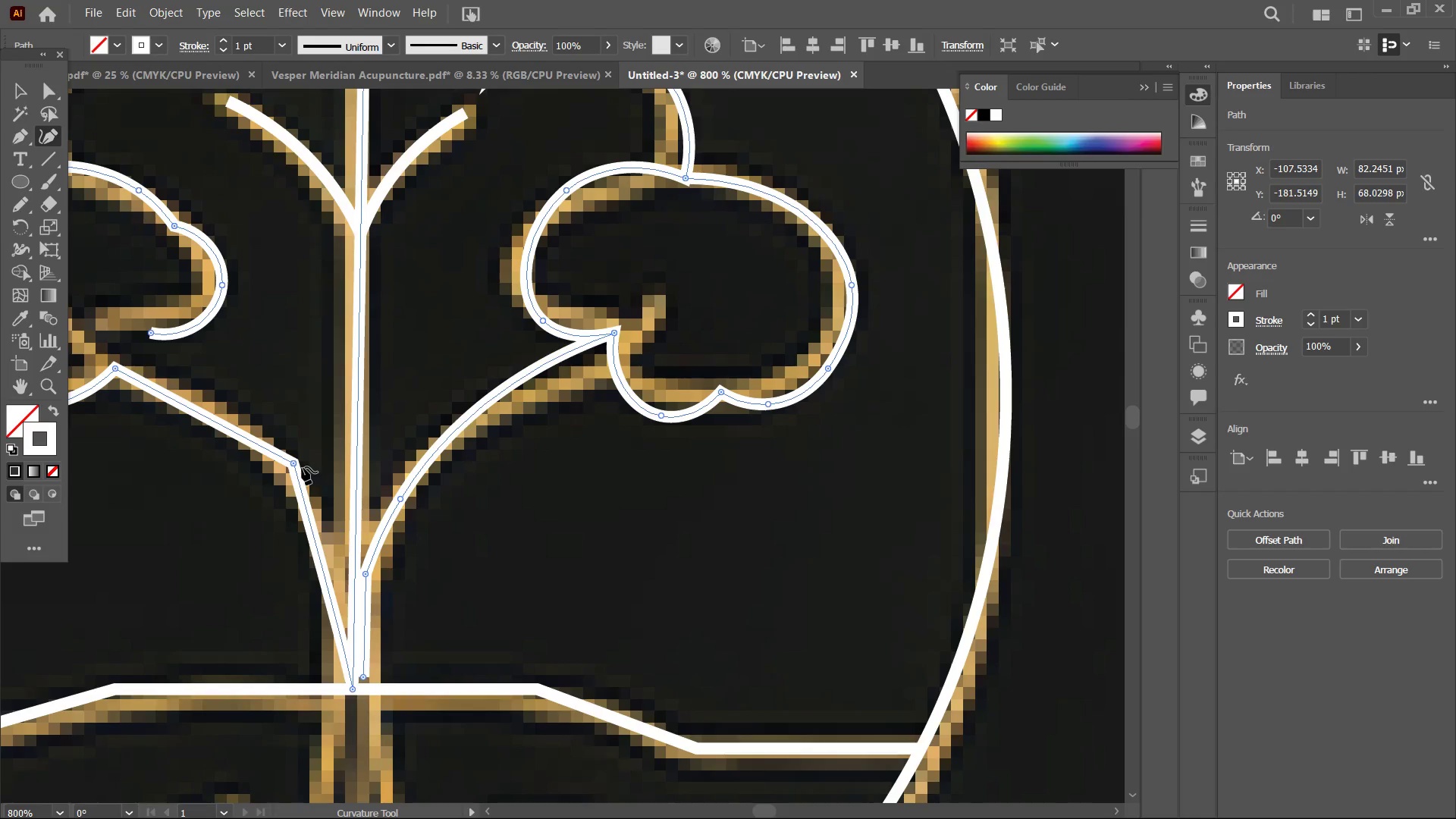 
left_click([298, 463])
 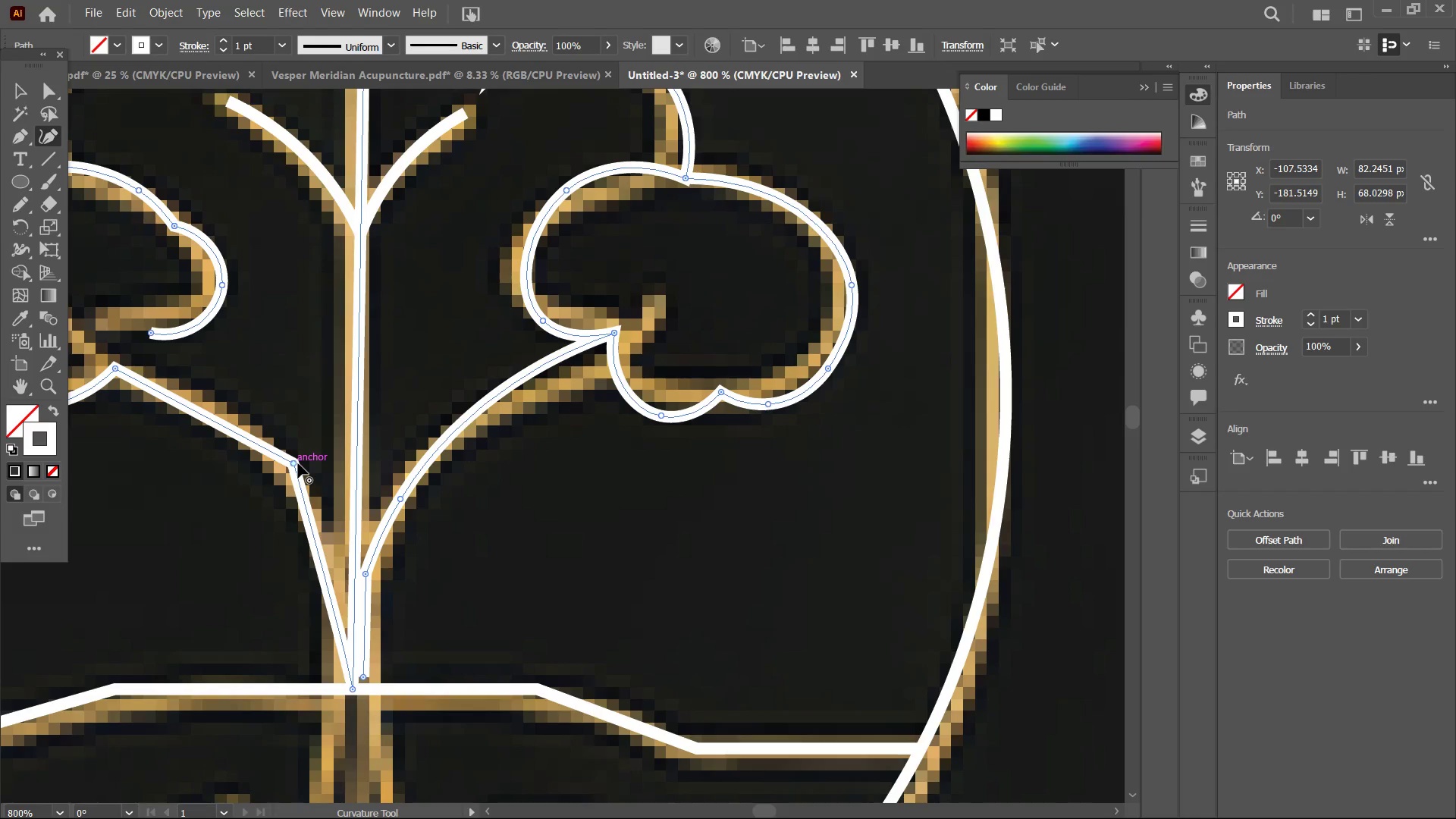 
key(Backspace)
 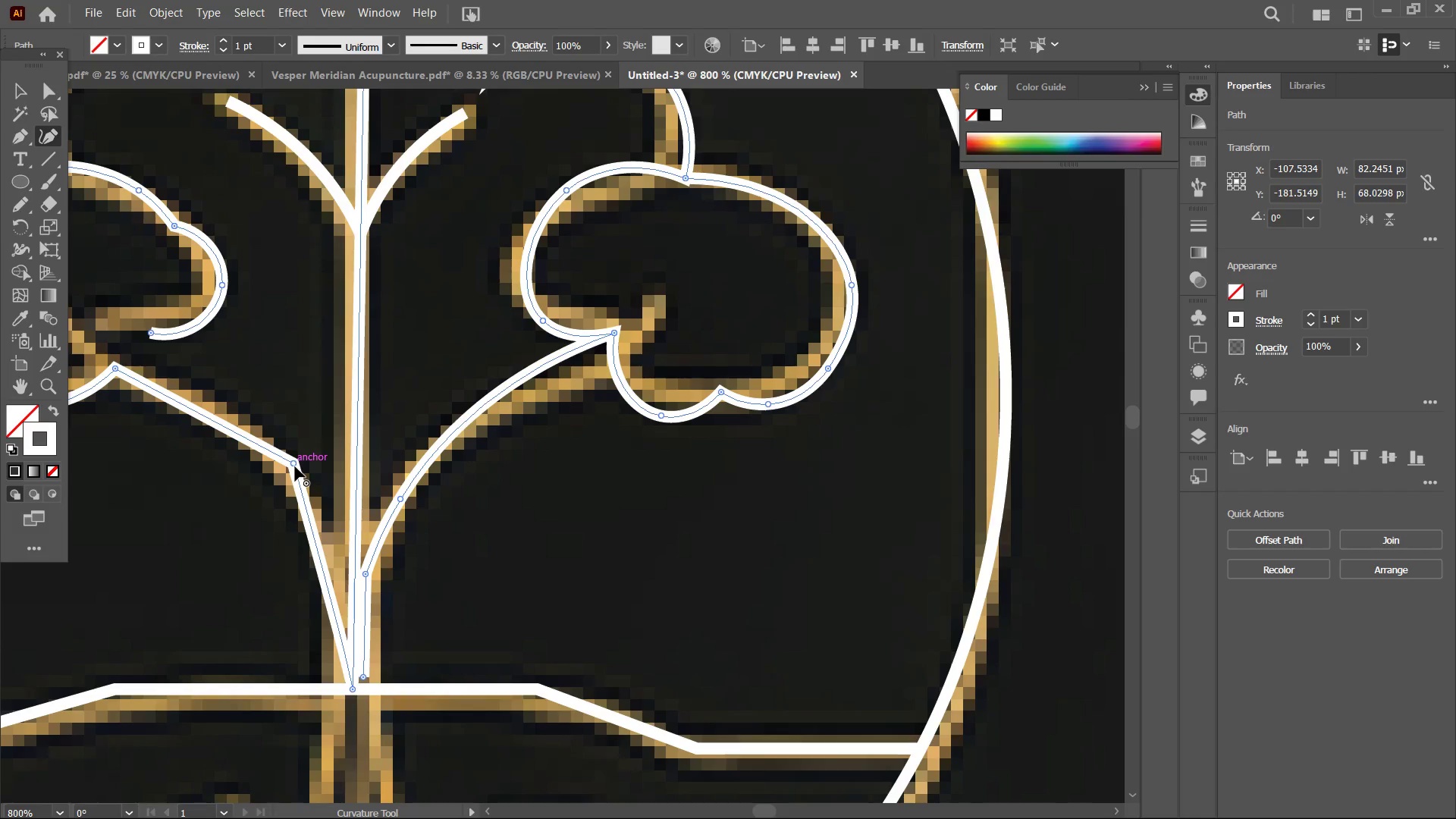 
left_click([293, 464])
 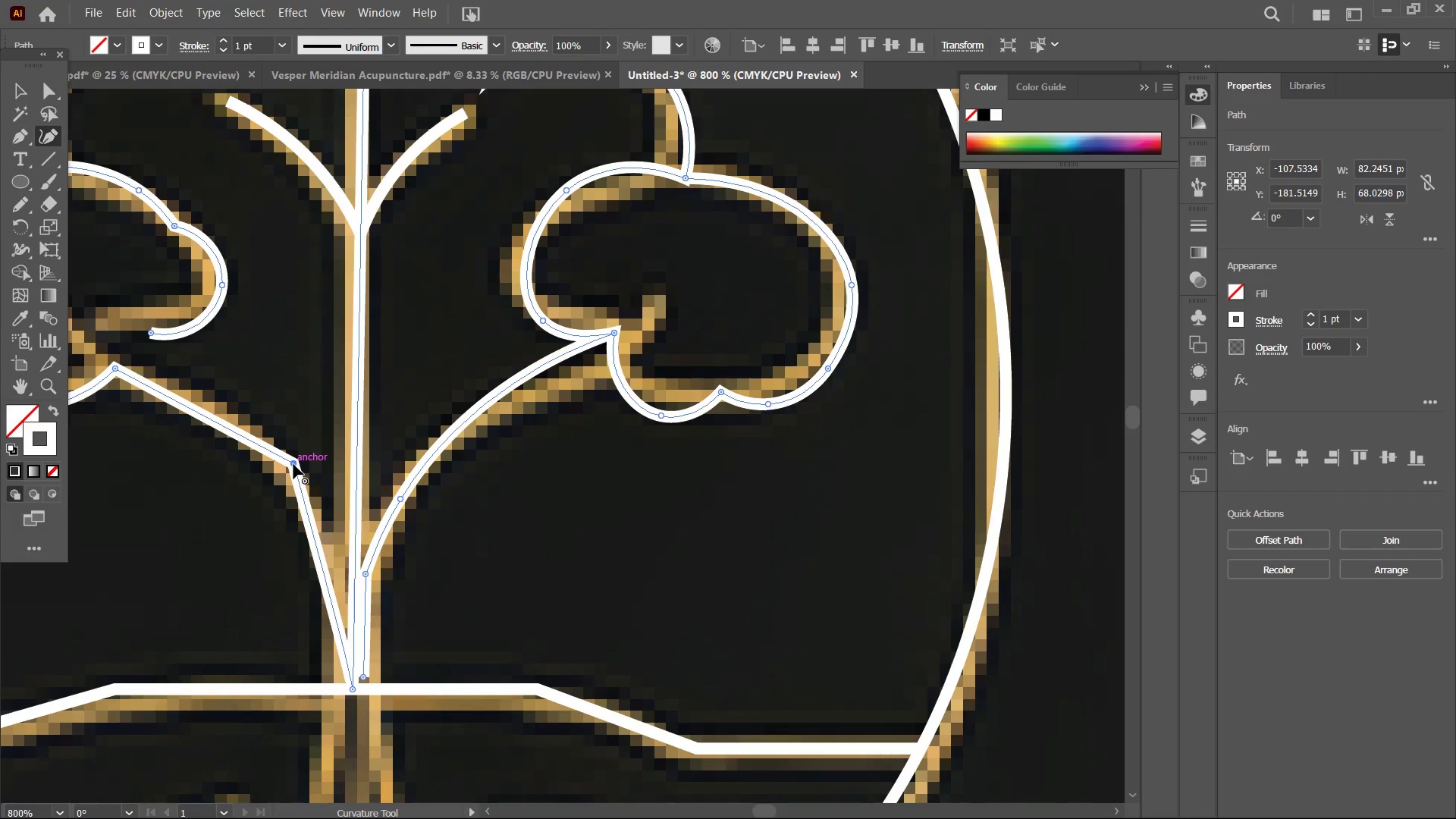 
key(Backspace)
 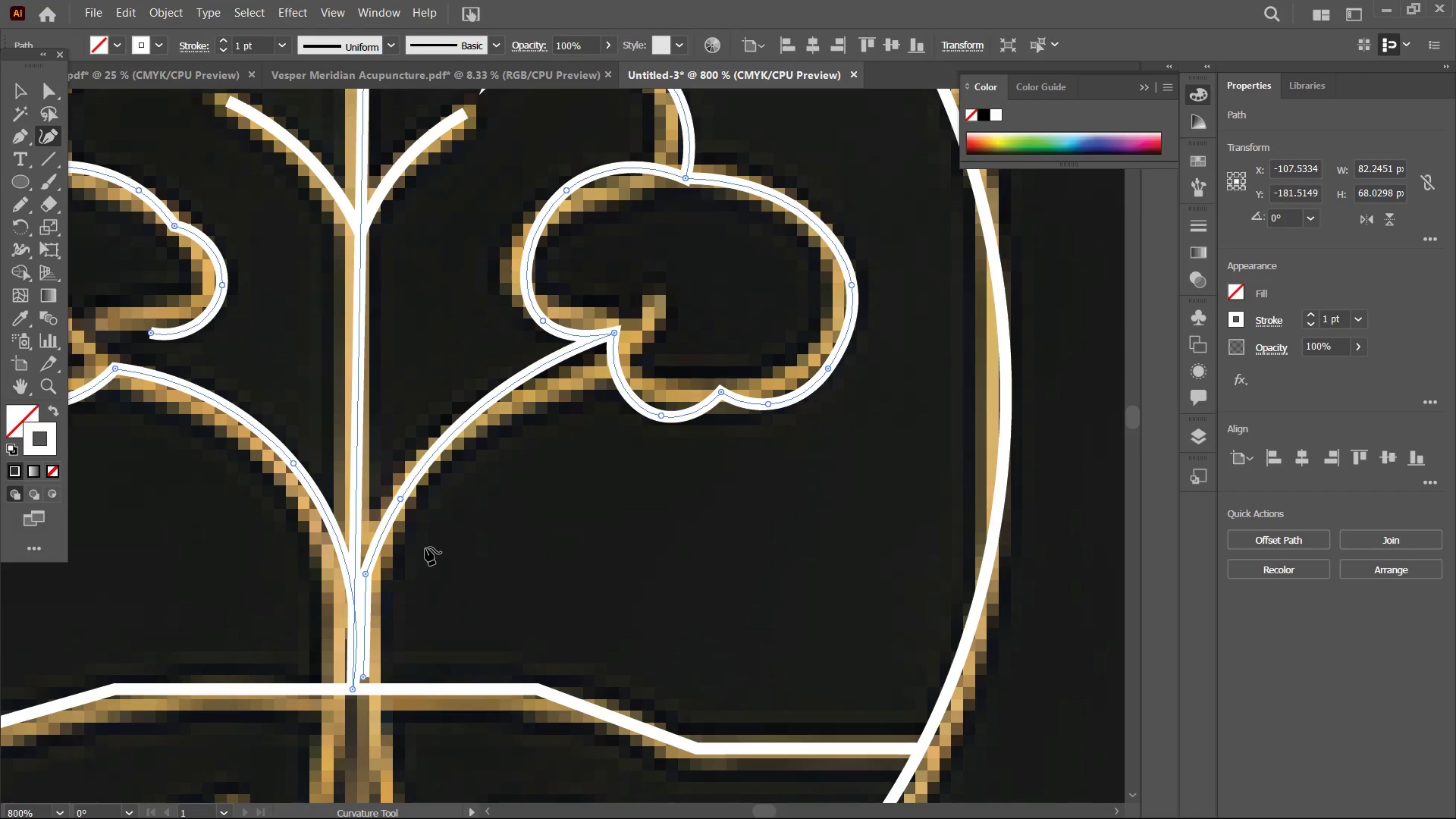 
hold_key(key=Space, duration=0.7)
 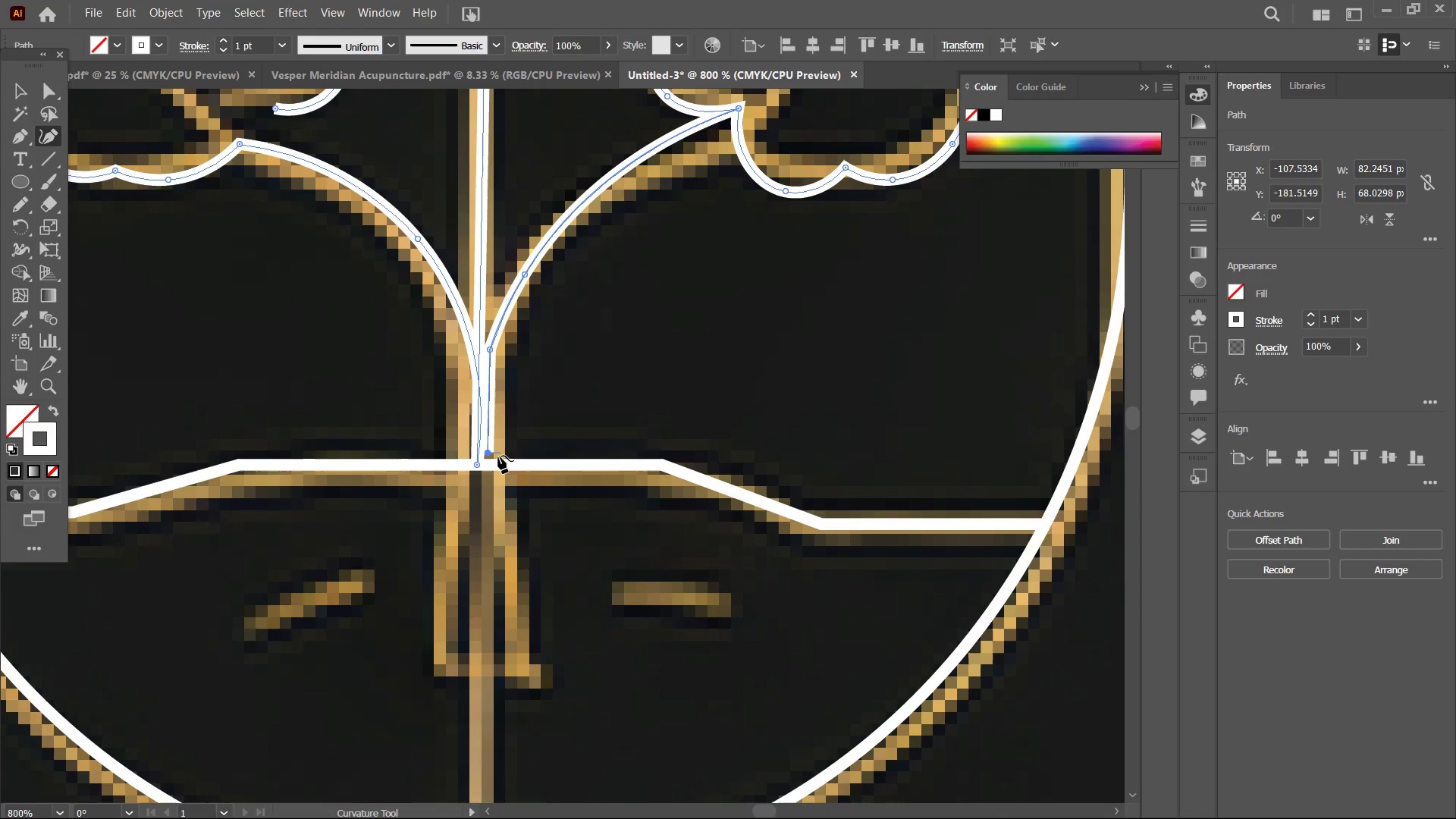 
left_click_drag(start_coordinate=[431, 573], to_coordinate=[556, 348])
 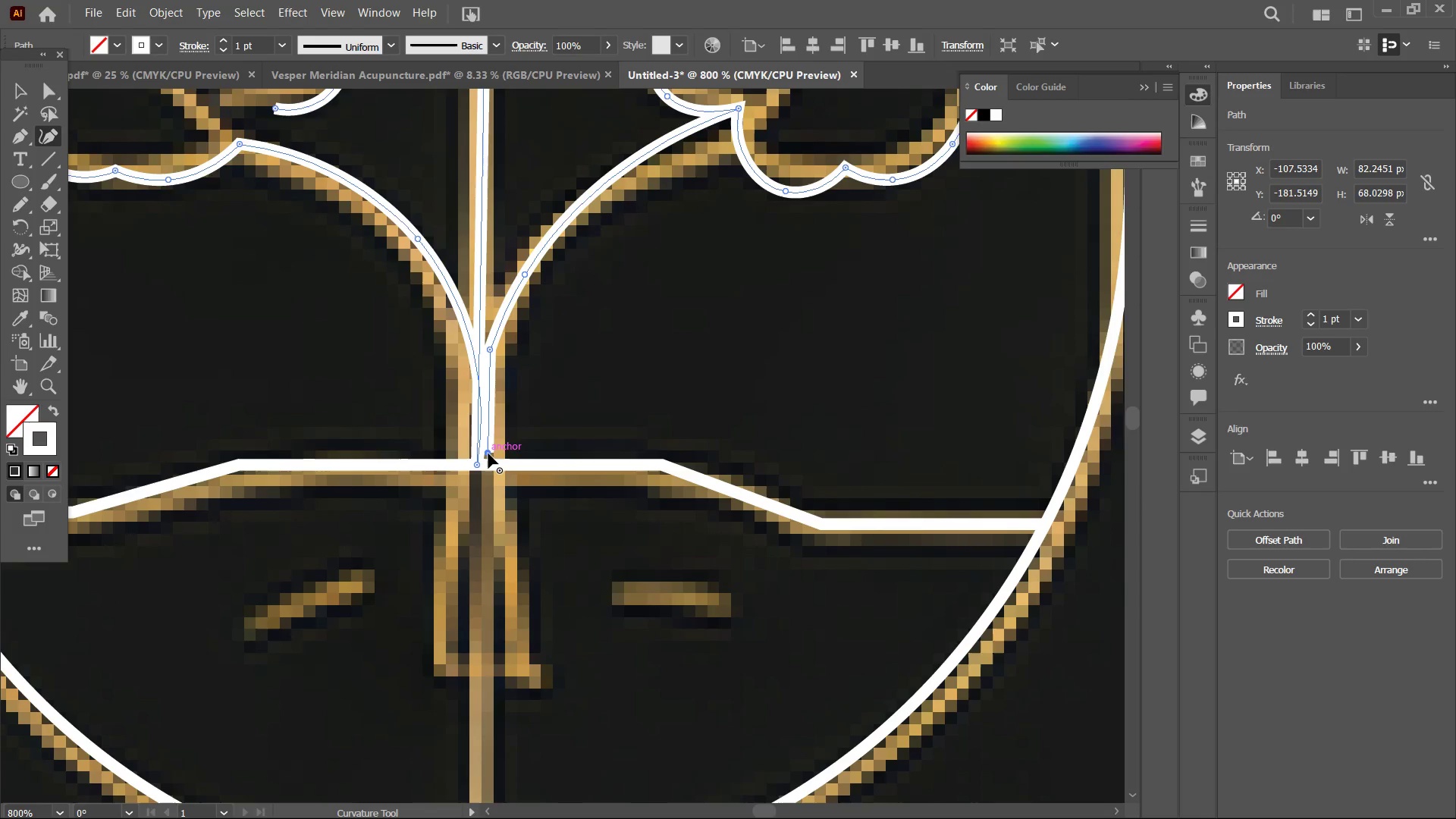 
left_click_drag(start_coordinate=[489, 453], to_coordinate=[479, 468])
 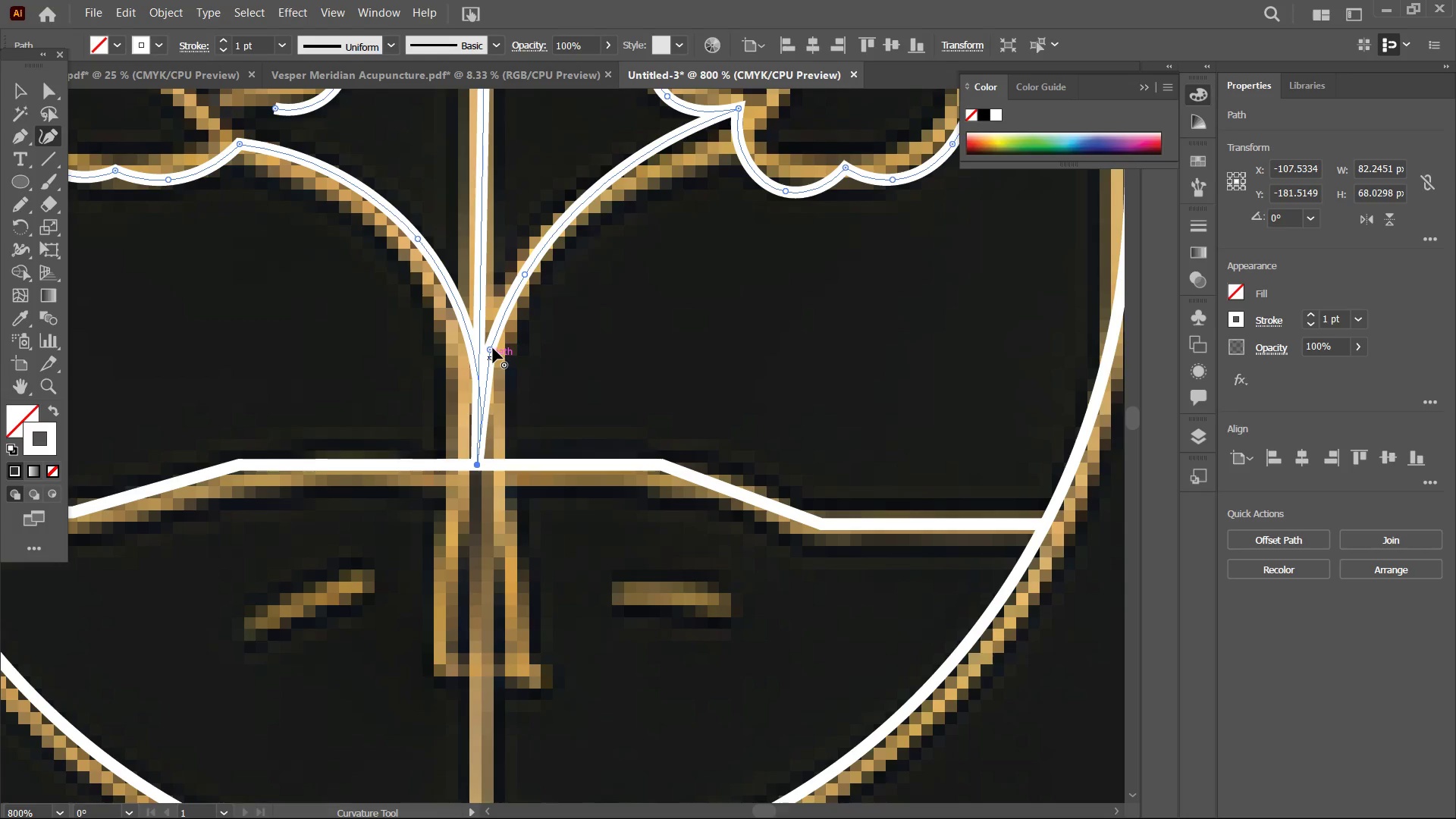 
left_click([491, 347])
 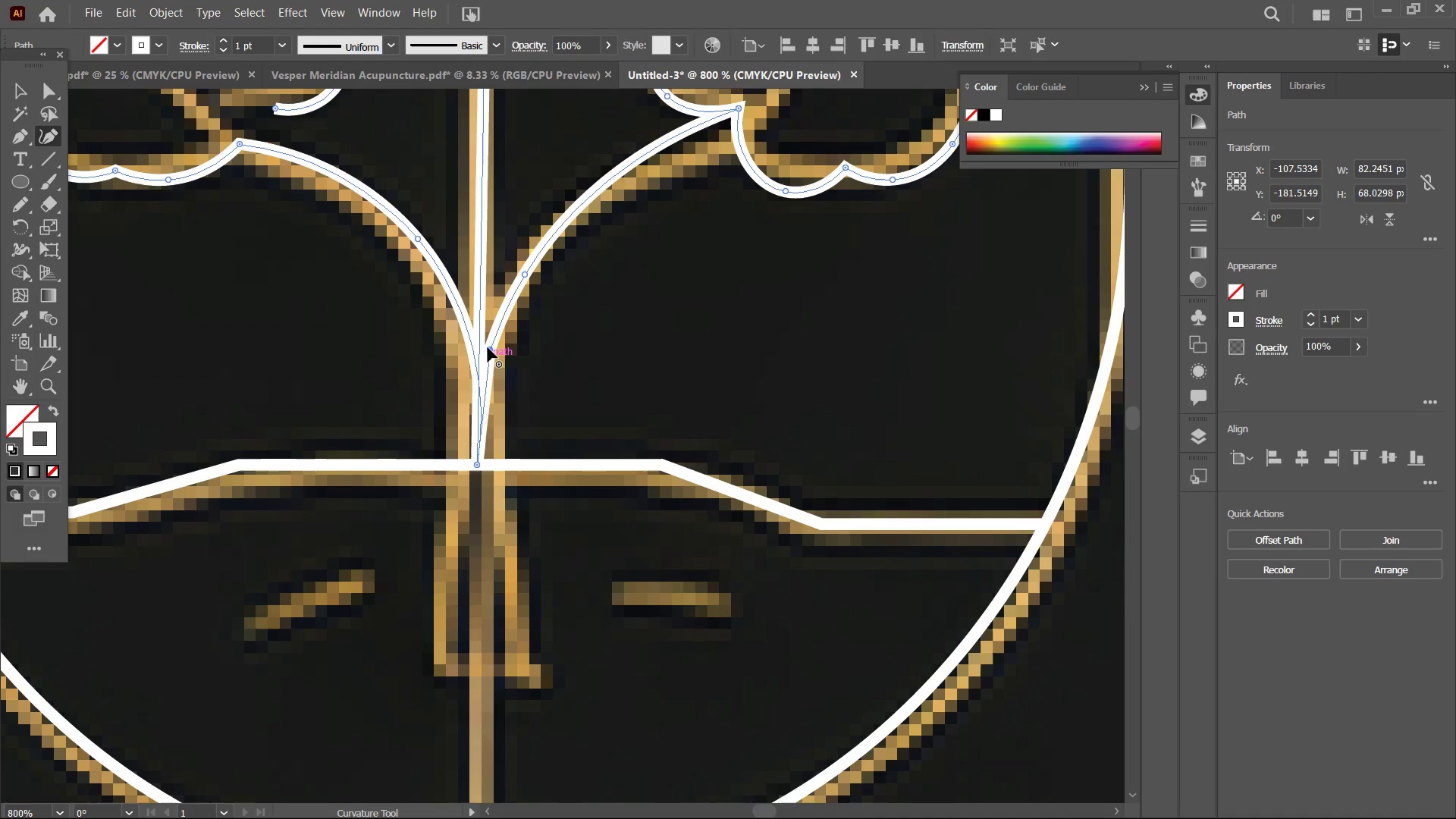 
key(Backspace)
 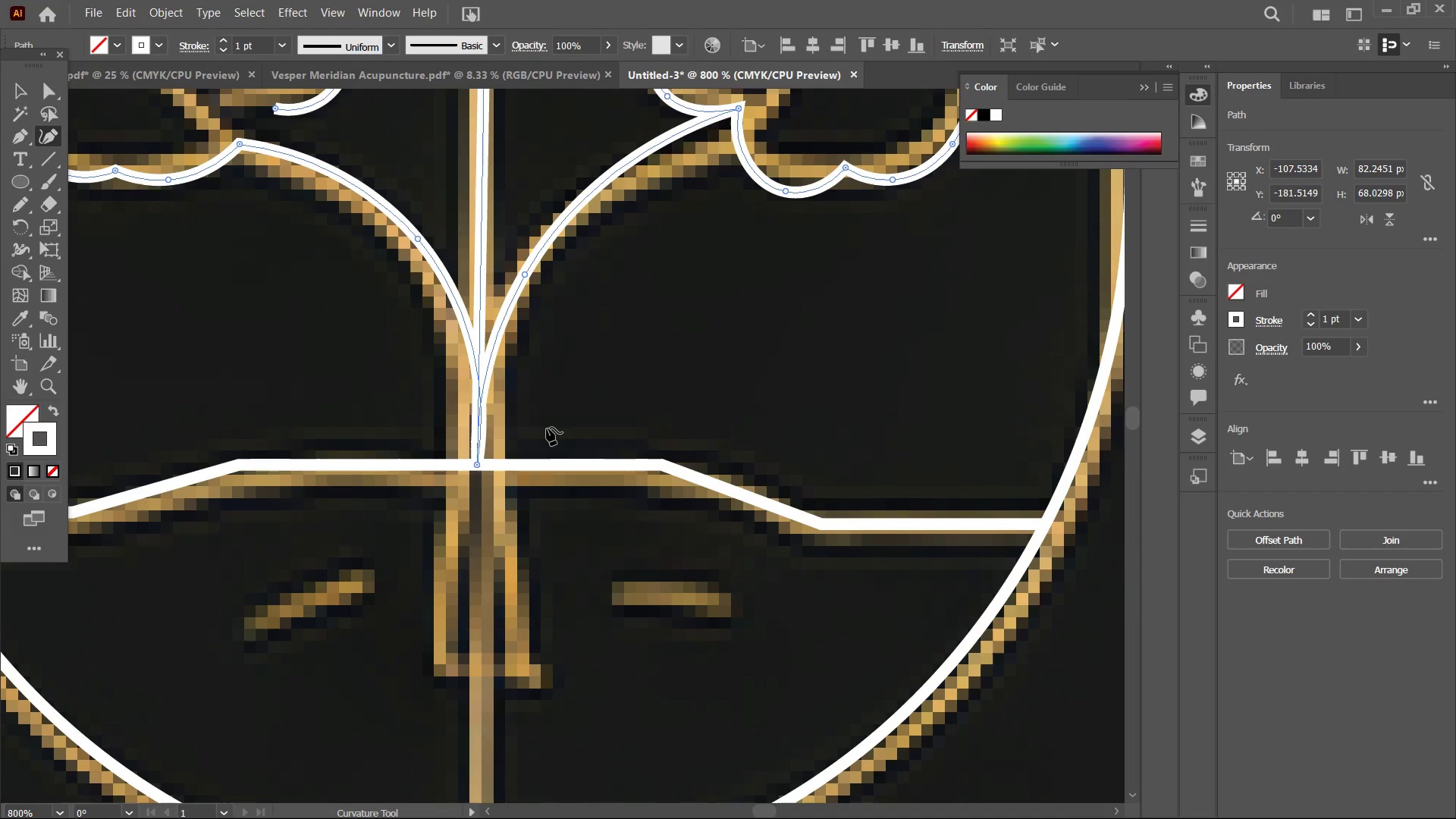 
scroll: coordinate [547, 428], scroll_direction: up, amount: 7.0
 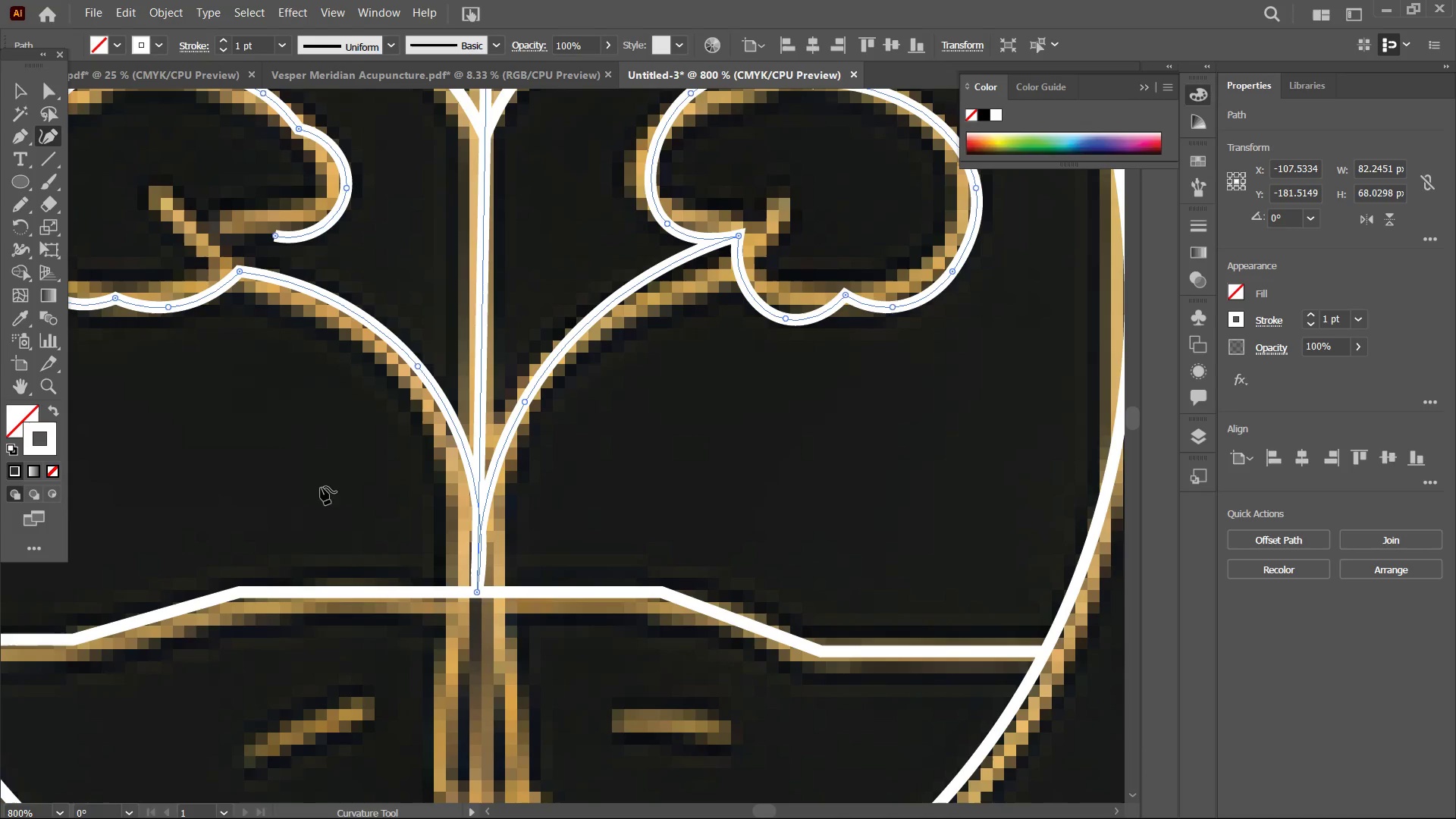 
hold_key(key=Space, duration=1.41)
 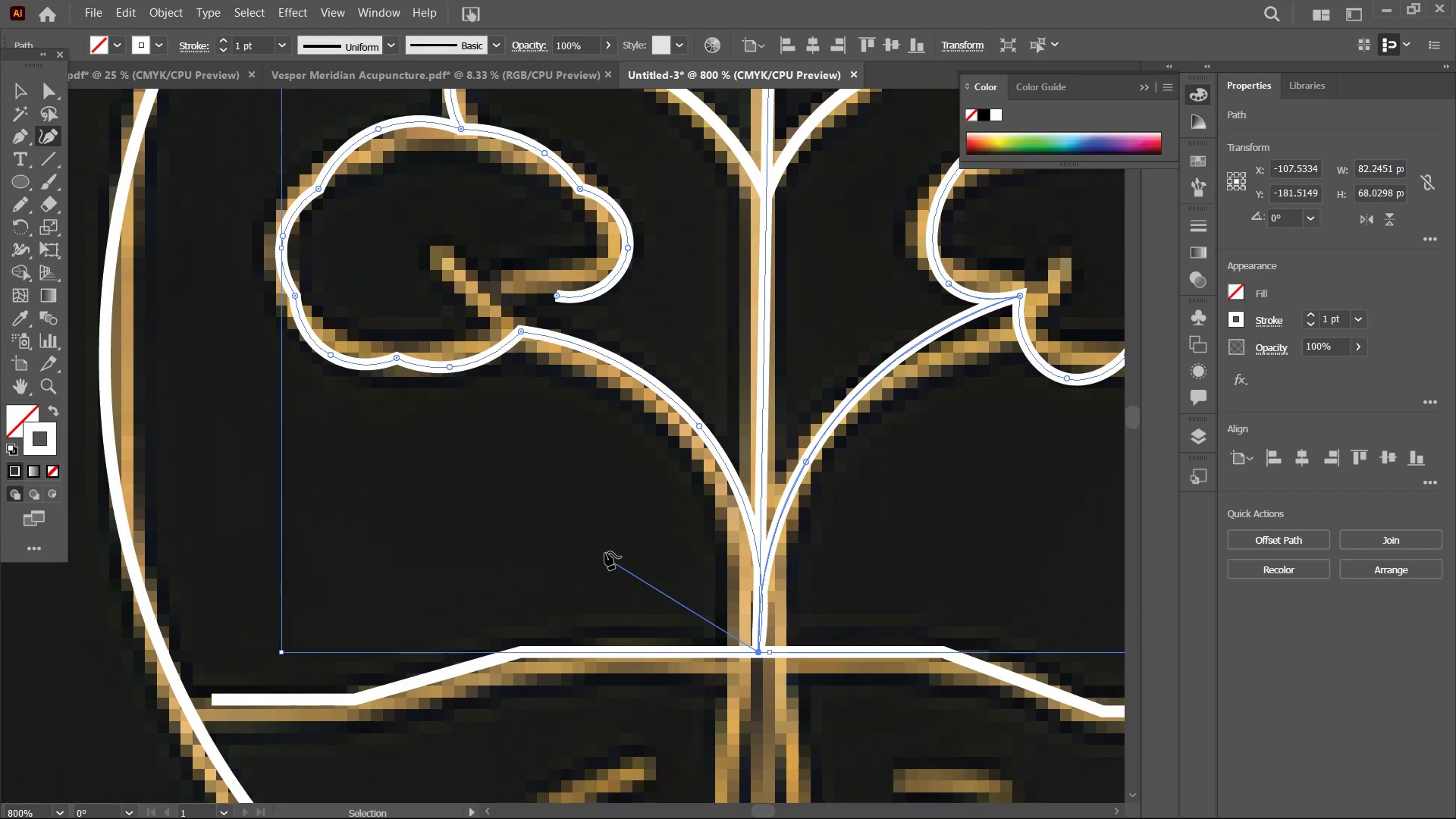 
left_click_drag(start_coordinate=[374, 510], to_coordinate=[655, 570])
 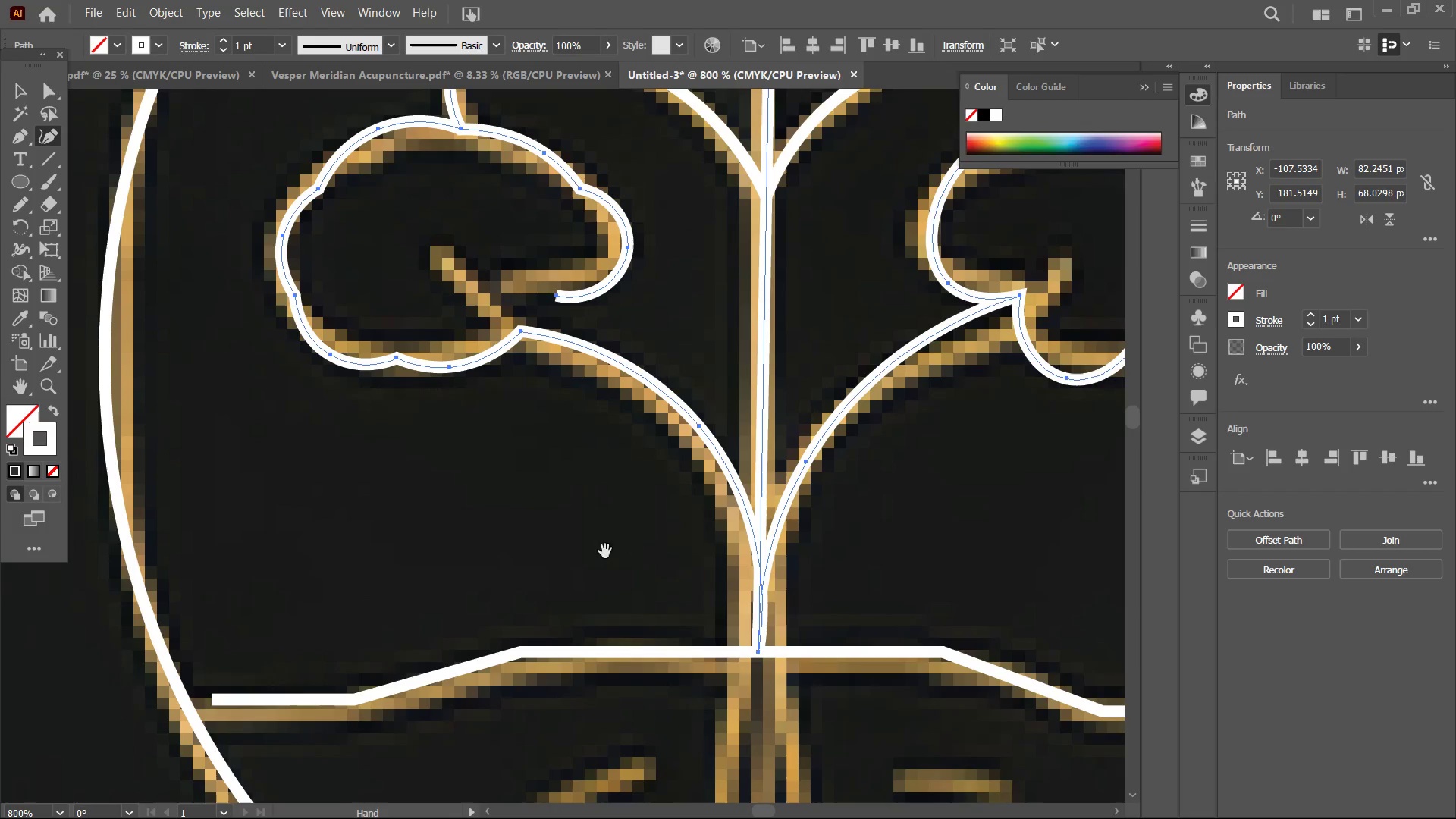 
hold_key(key=ControlLeft, duration=0.45)
 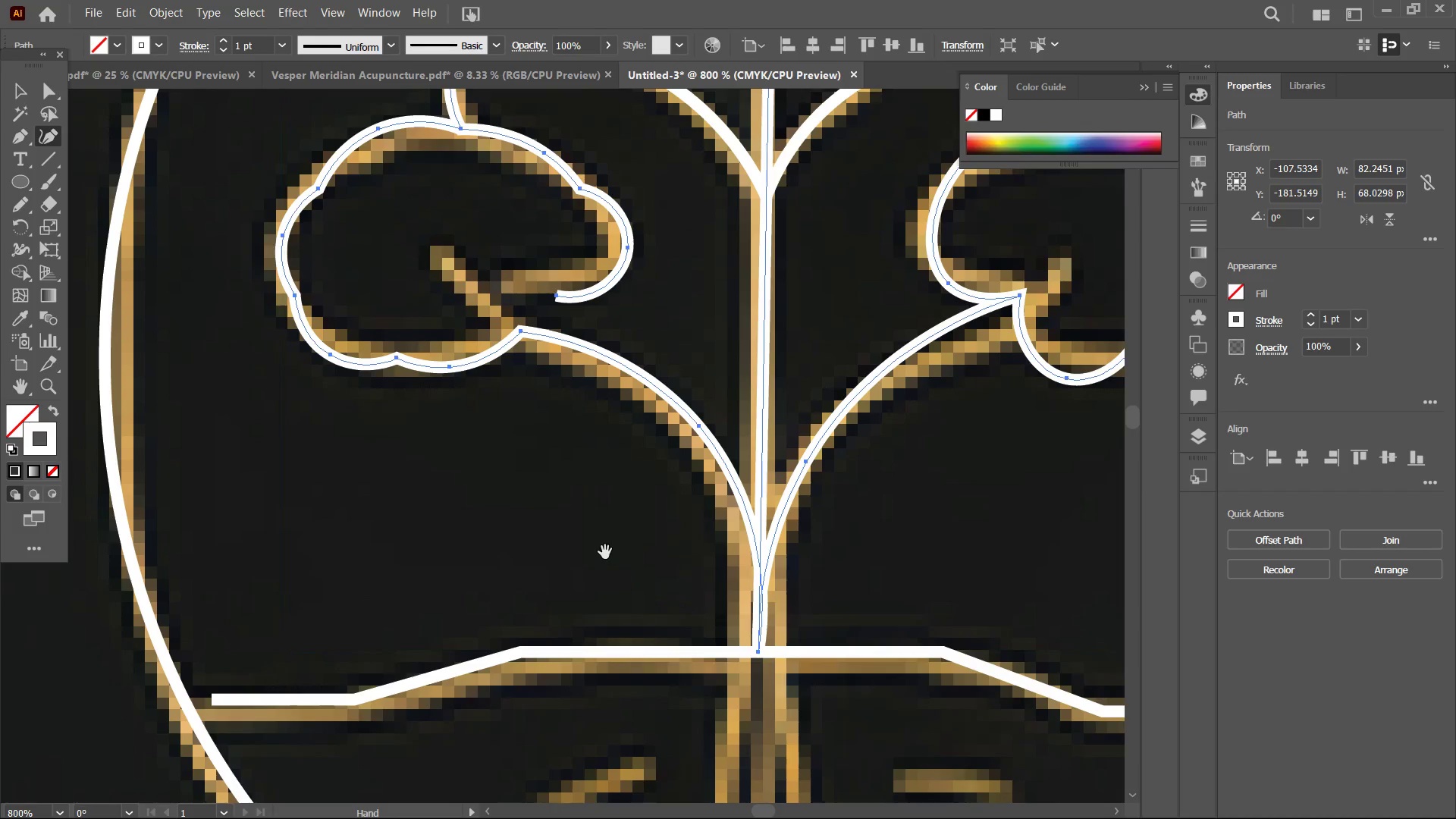 
hold_key(key=Space, duration=1.44)
 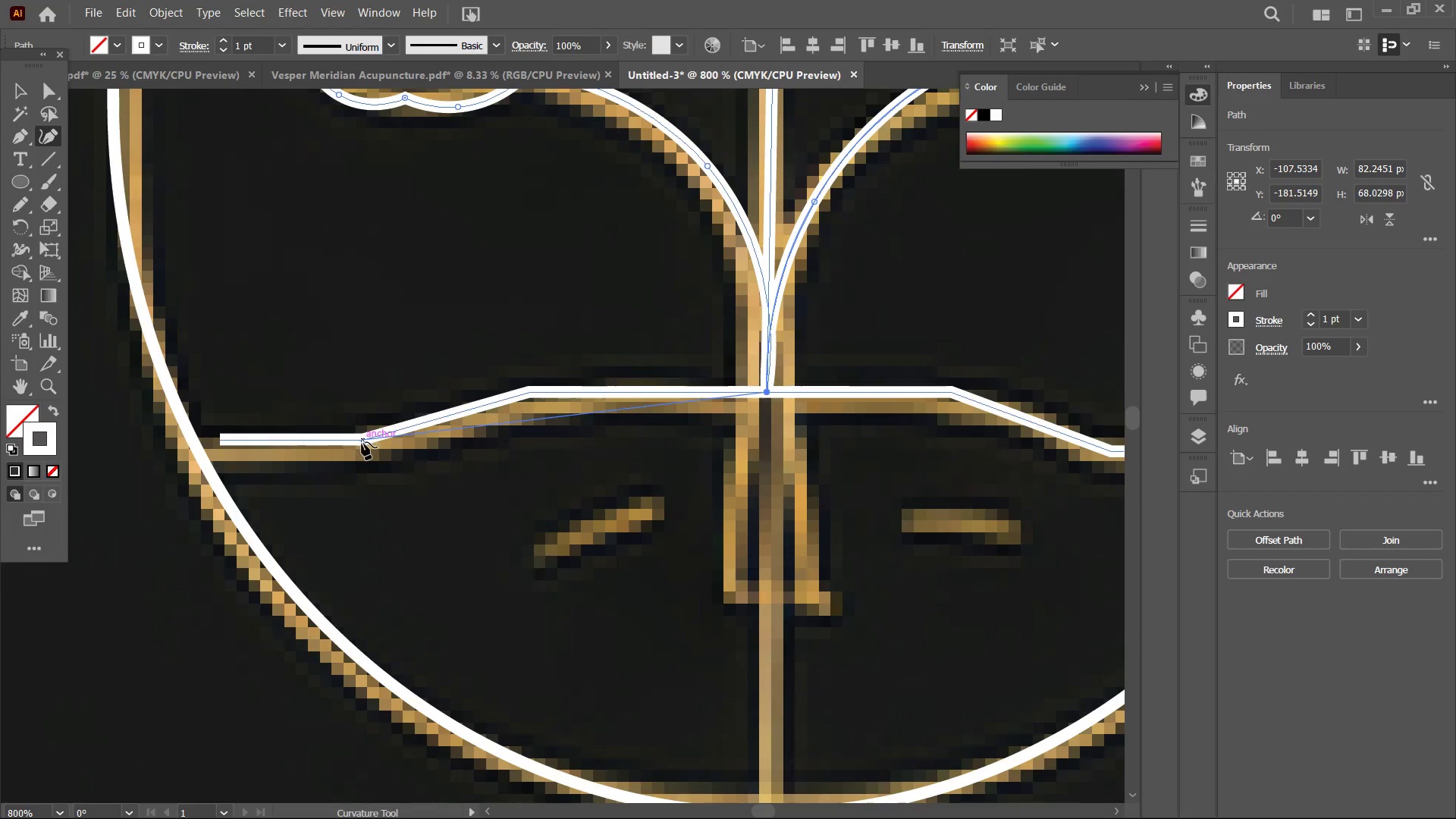 
left_click_drag(start_coordinate=[665, 522], to_coordinate=[669, 417])
 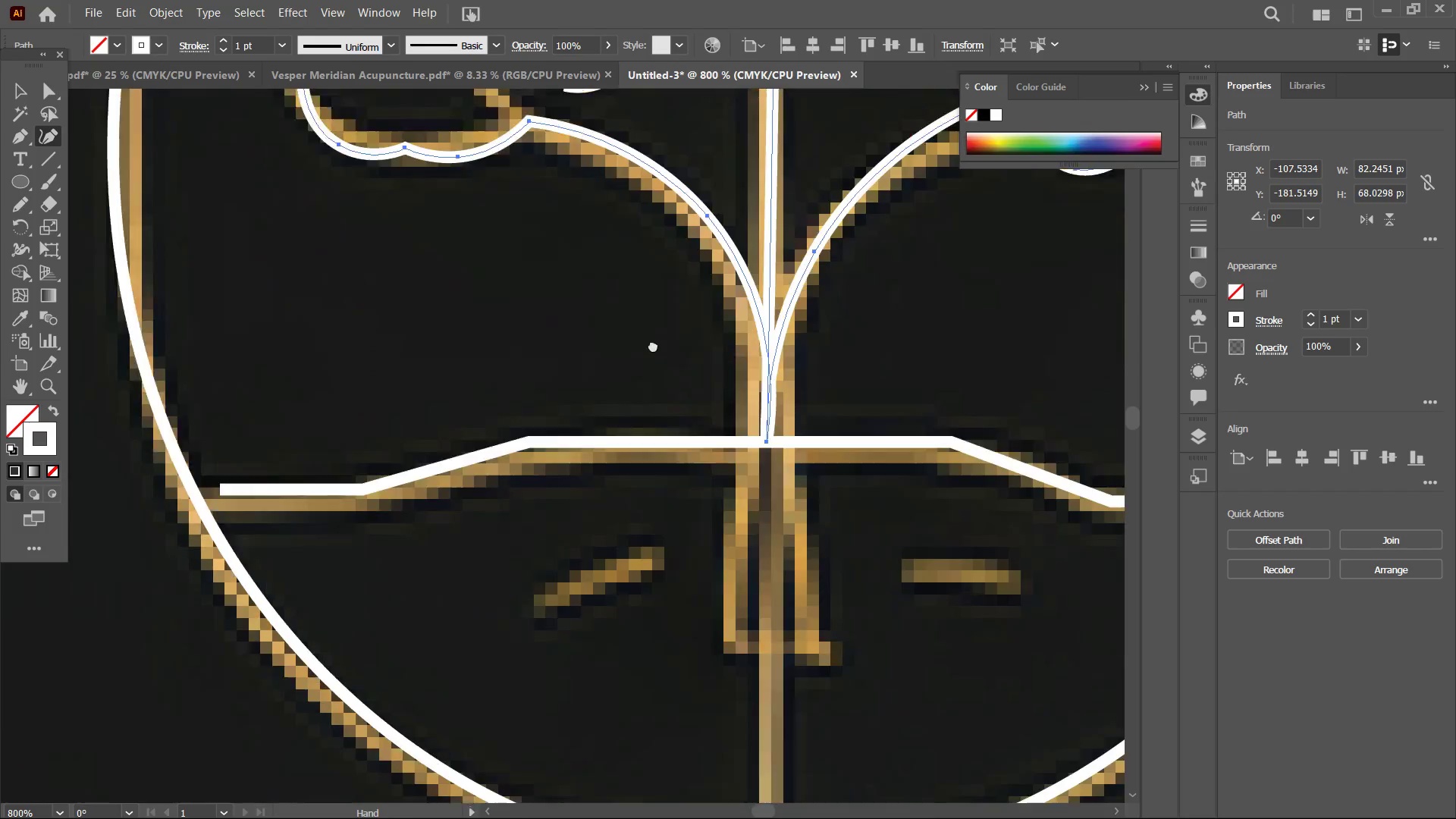 
left_click_drag(start_coordinate=[648, 501], to_coordinate=[653, 344])
 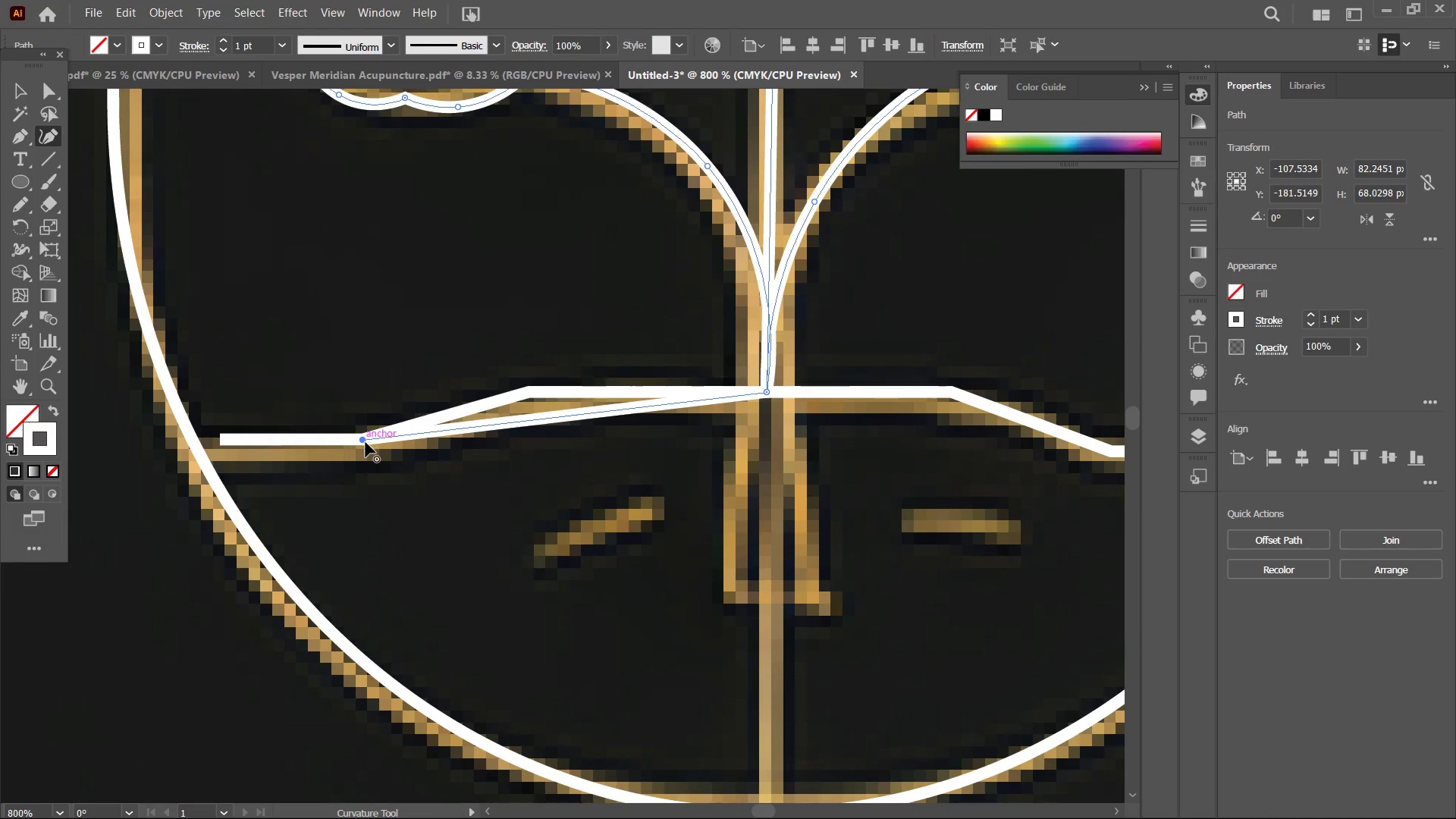 
key(Control+Z)
 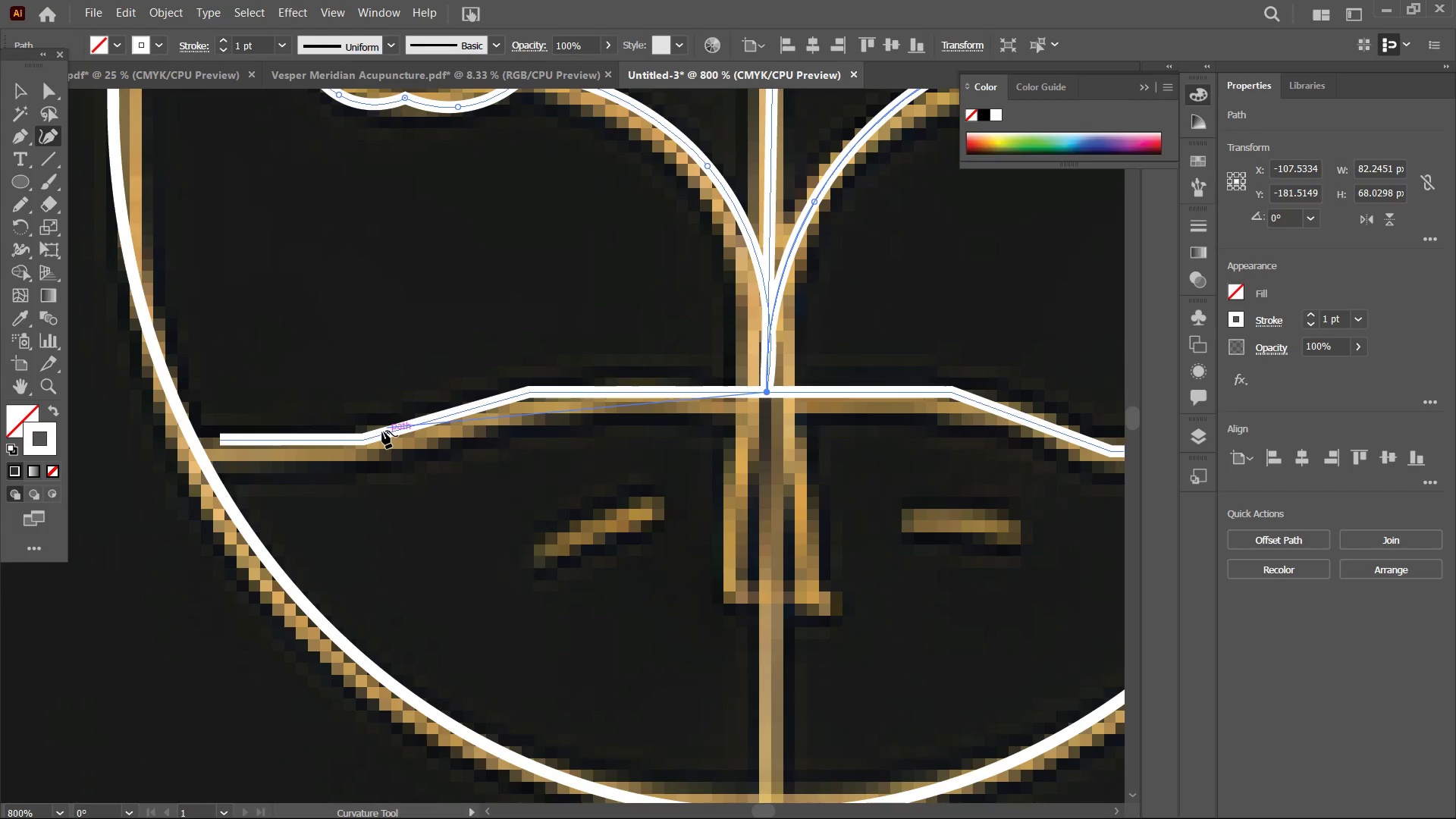 
left_click([382, 431])
 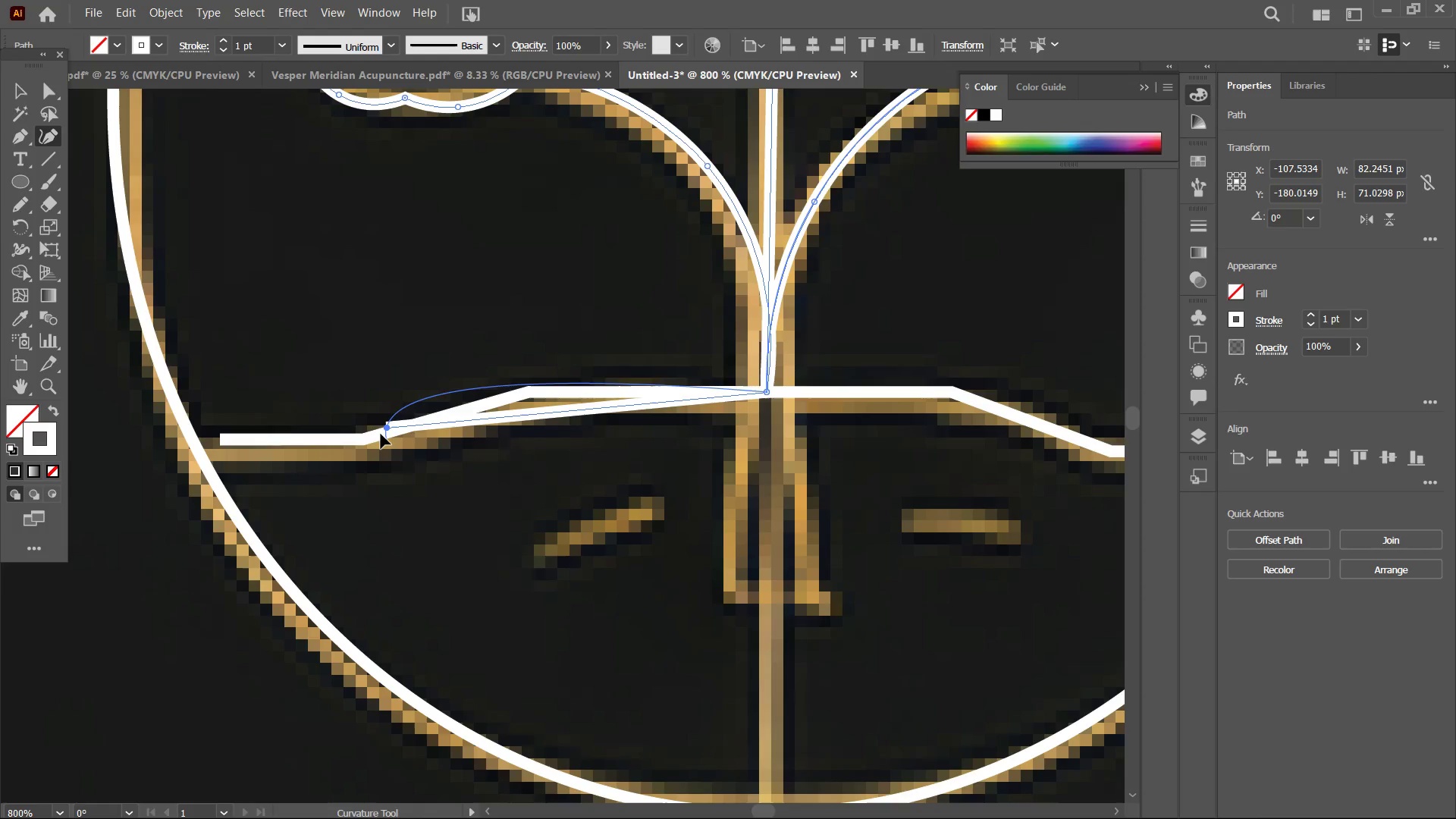 
key(Control+Z)
 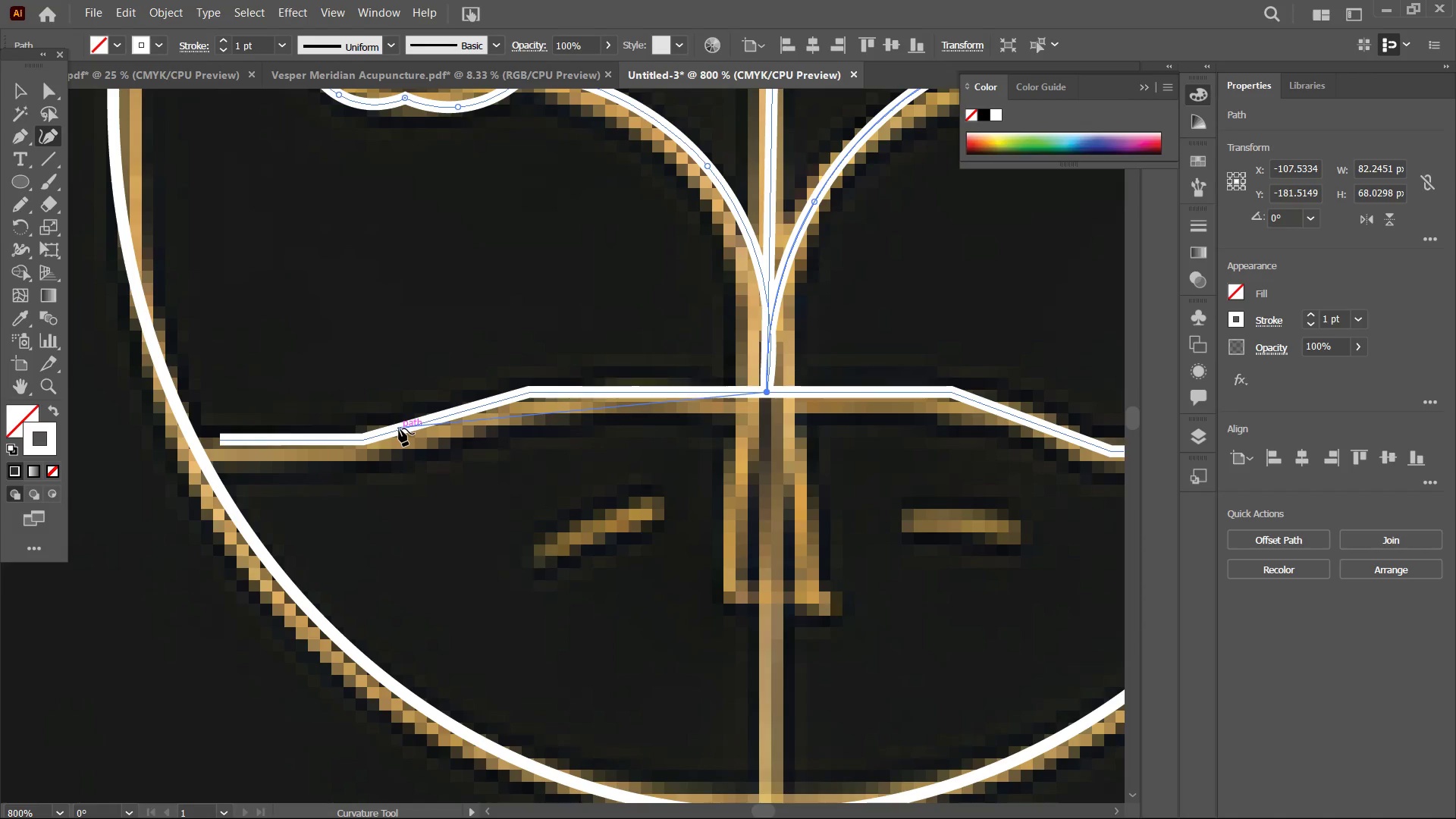 
left_click([399, 428])
 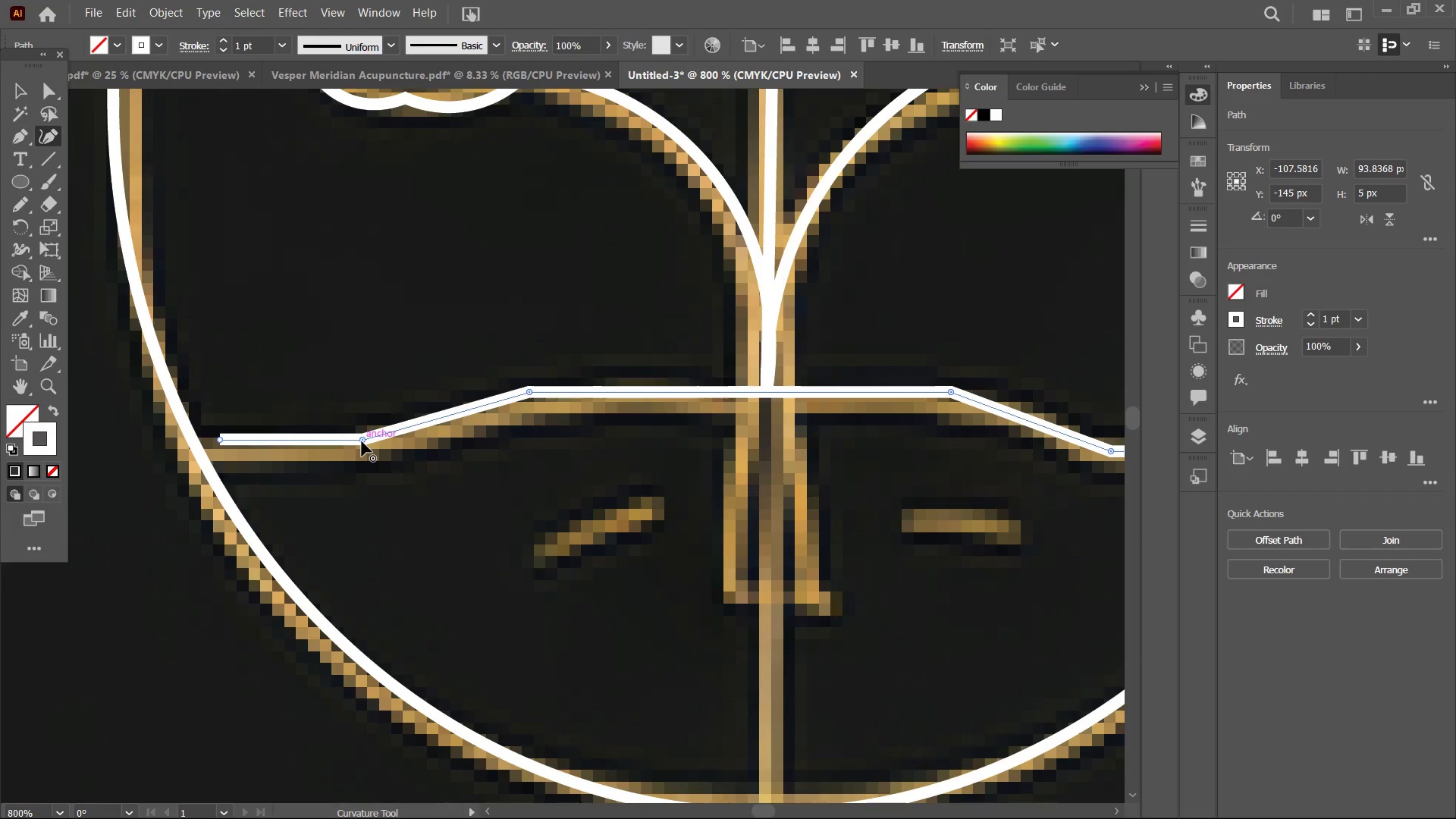 
left_click([362, 441])
 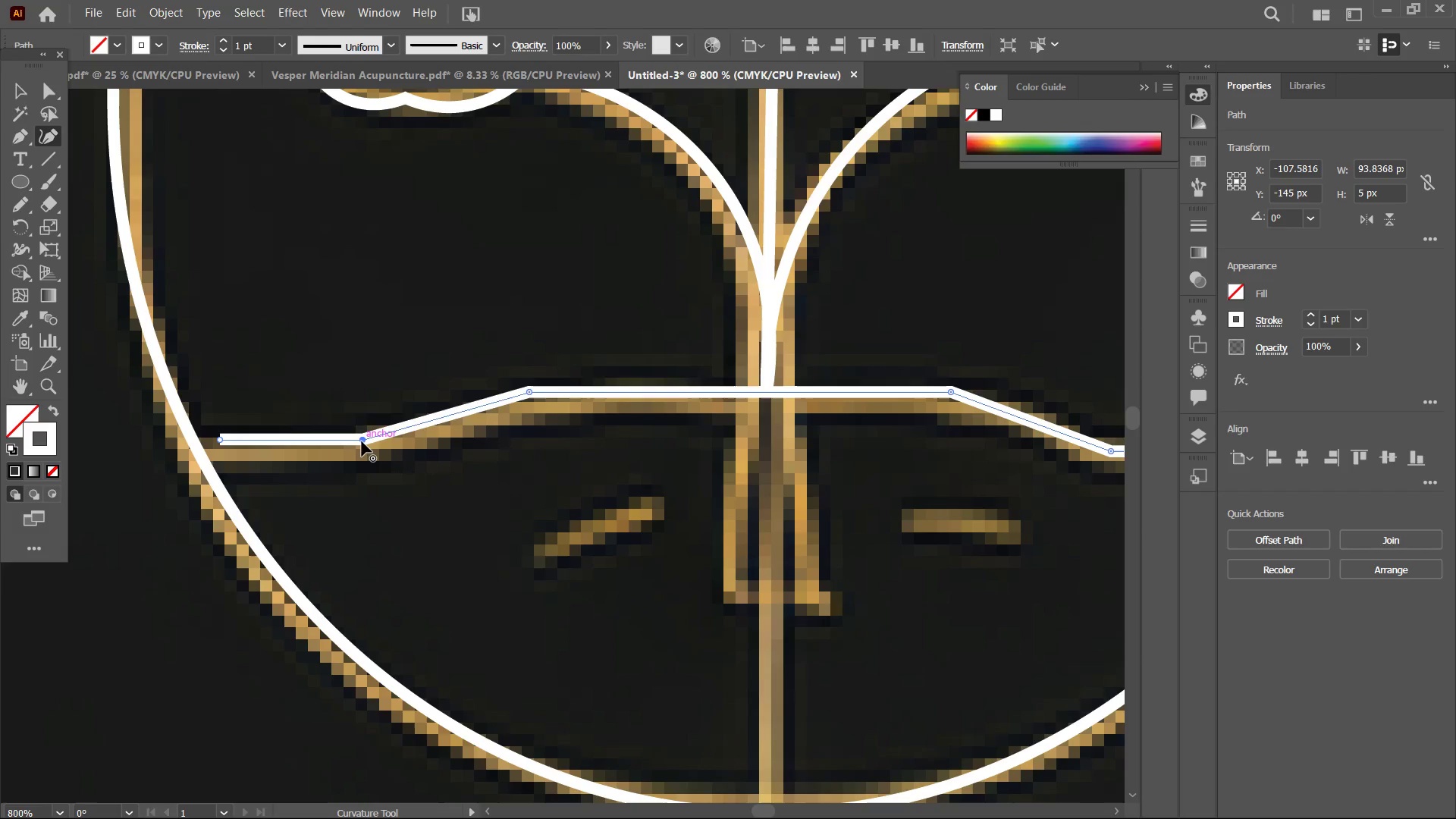 
key(Backspace)
 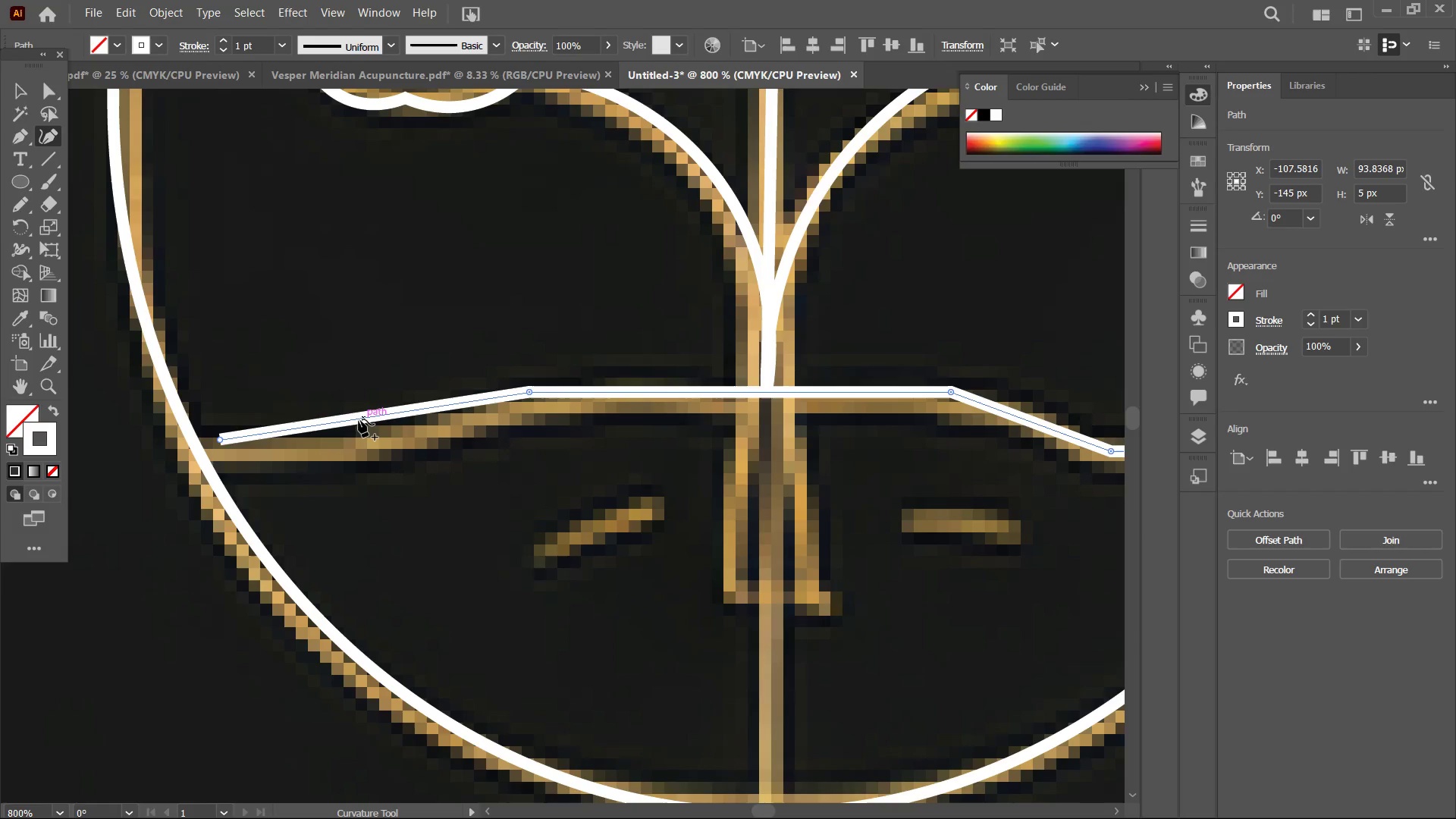 
left_click_drag(start_coordinate=[359, 419], to_coordinate=[365, 450])
 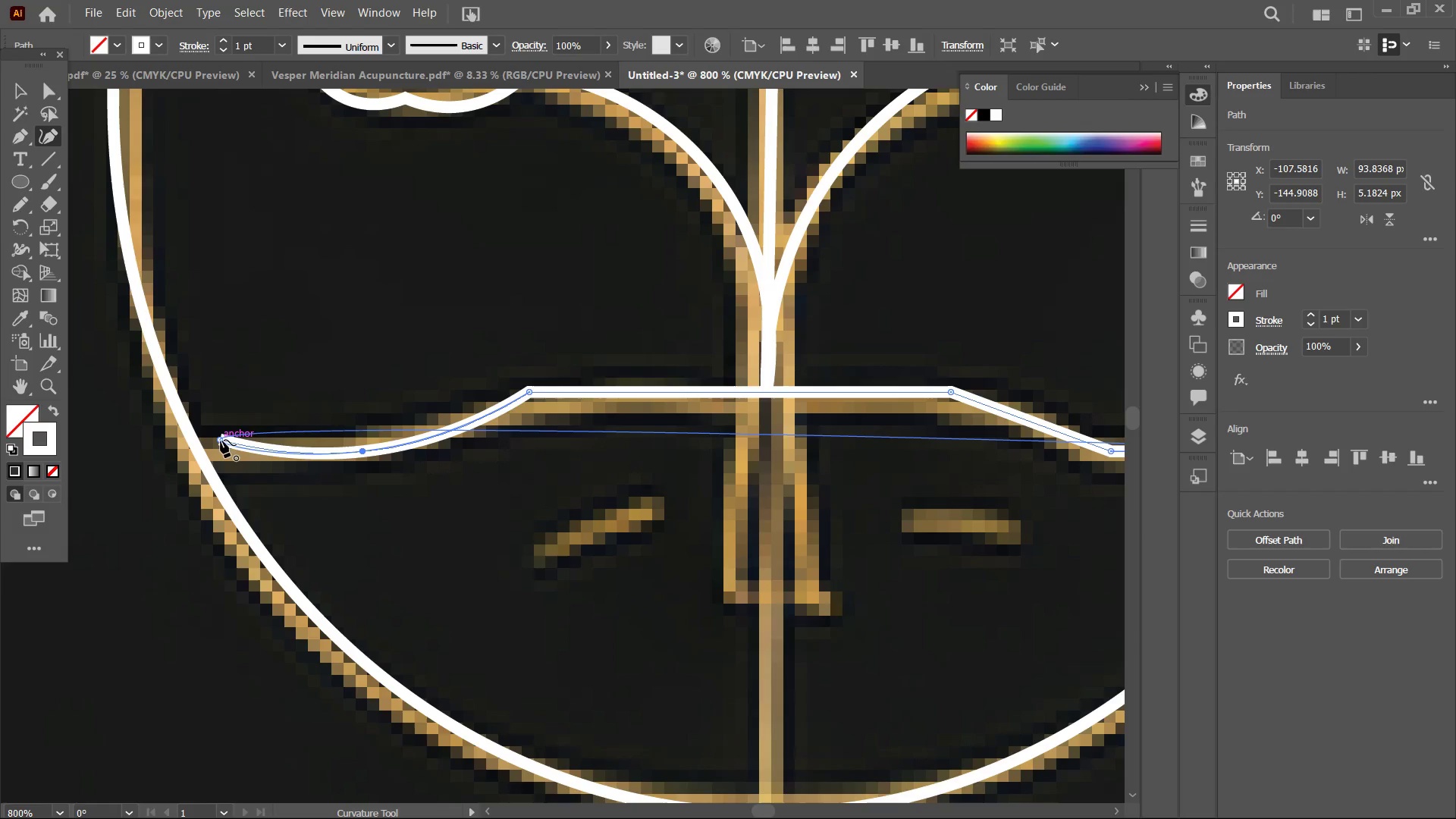 
left_click_drag(start_coordinate=[221, 440], to_coordinate=[199, 438])
 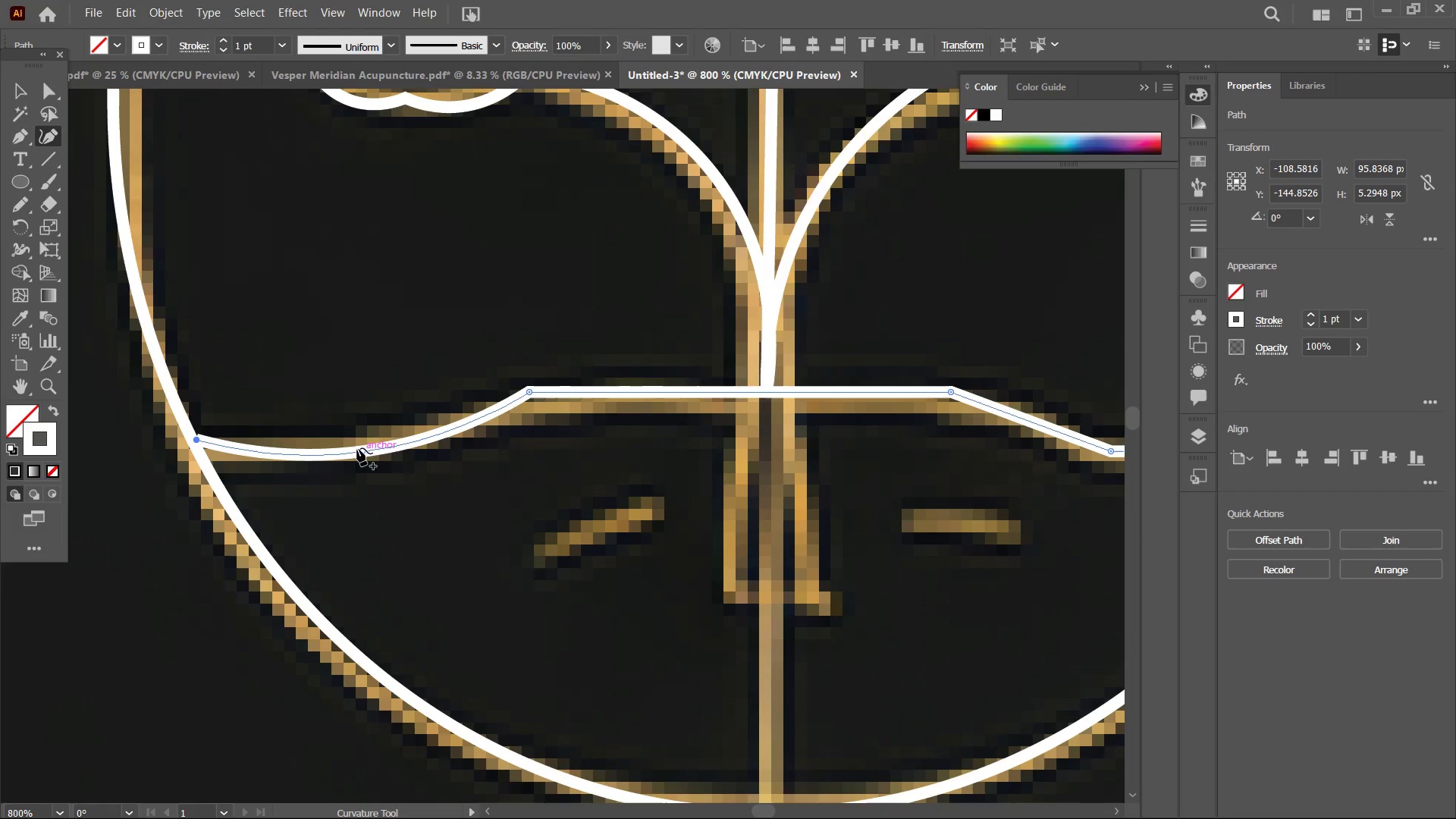 
left_click_drag(start_coordinate=[358, 449], to_coordinate=[362, 441])
 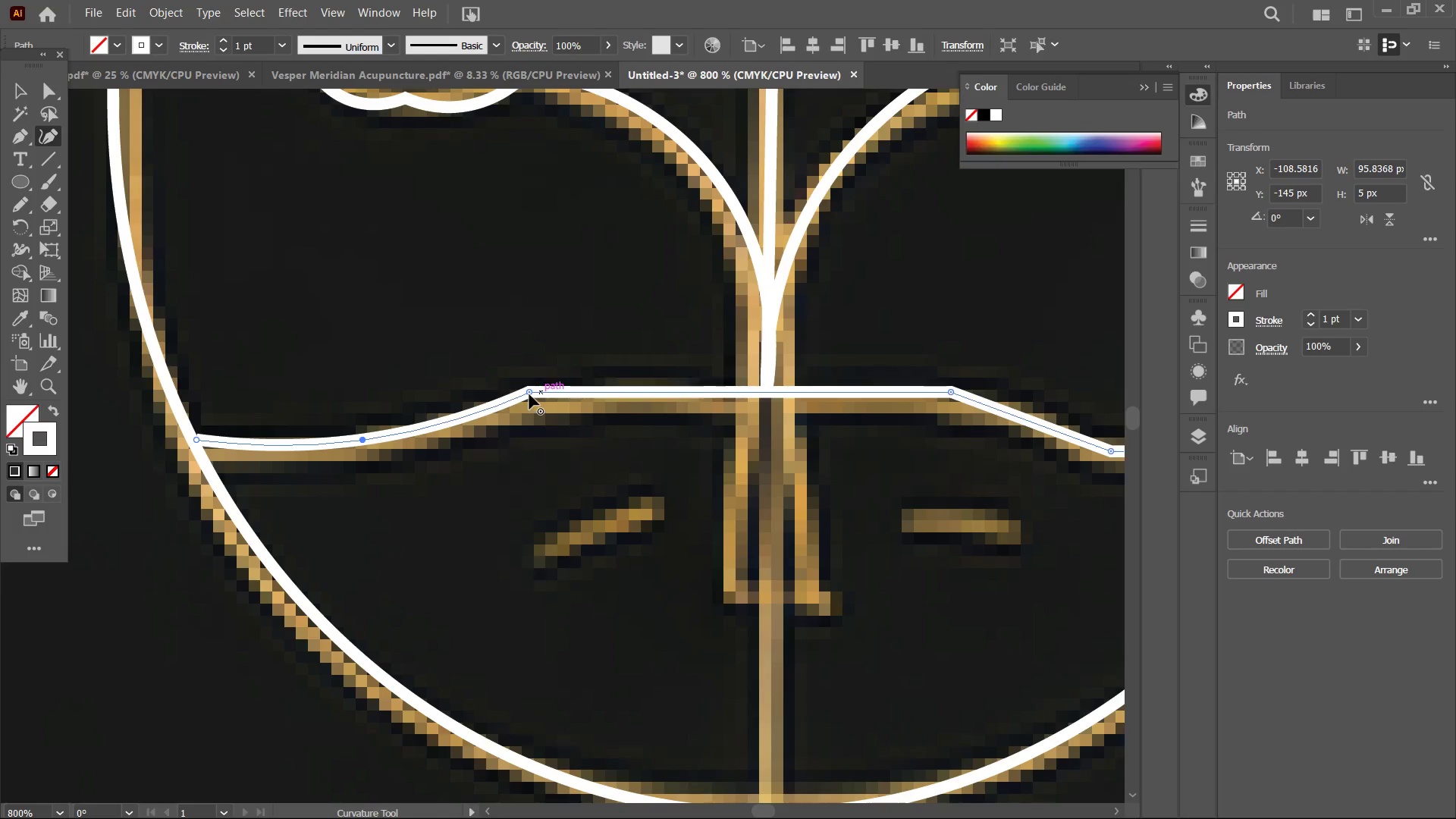 
left_click([529, 393])
 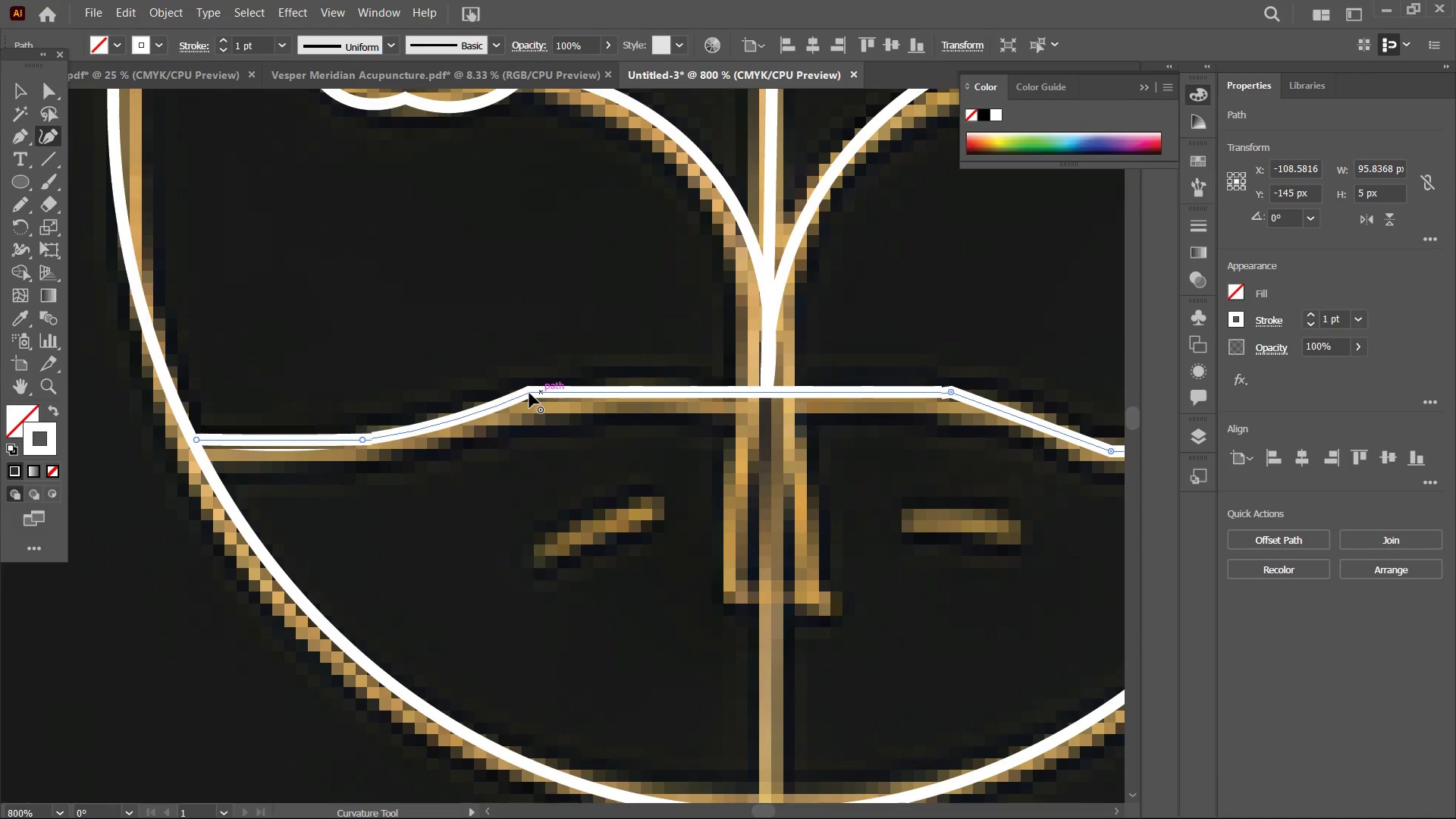 
key(Backspace)
 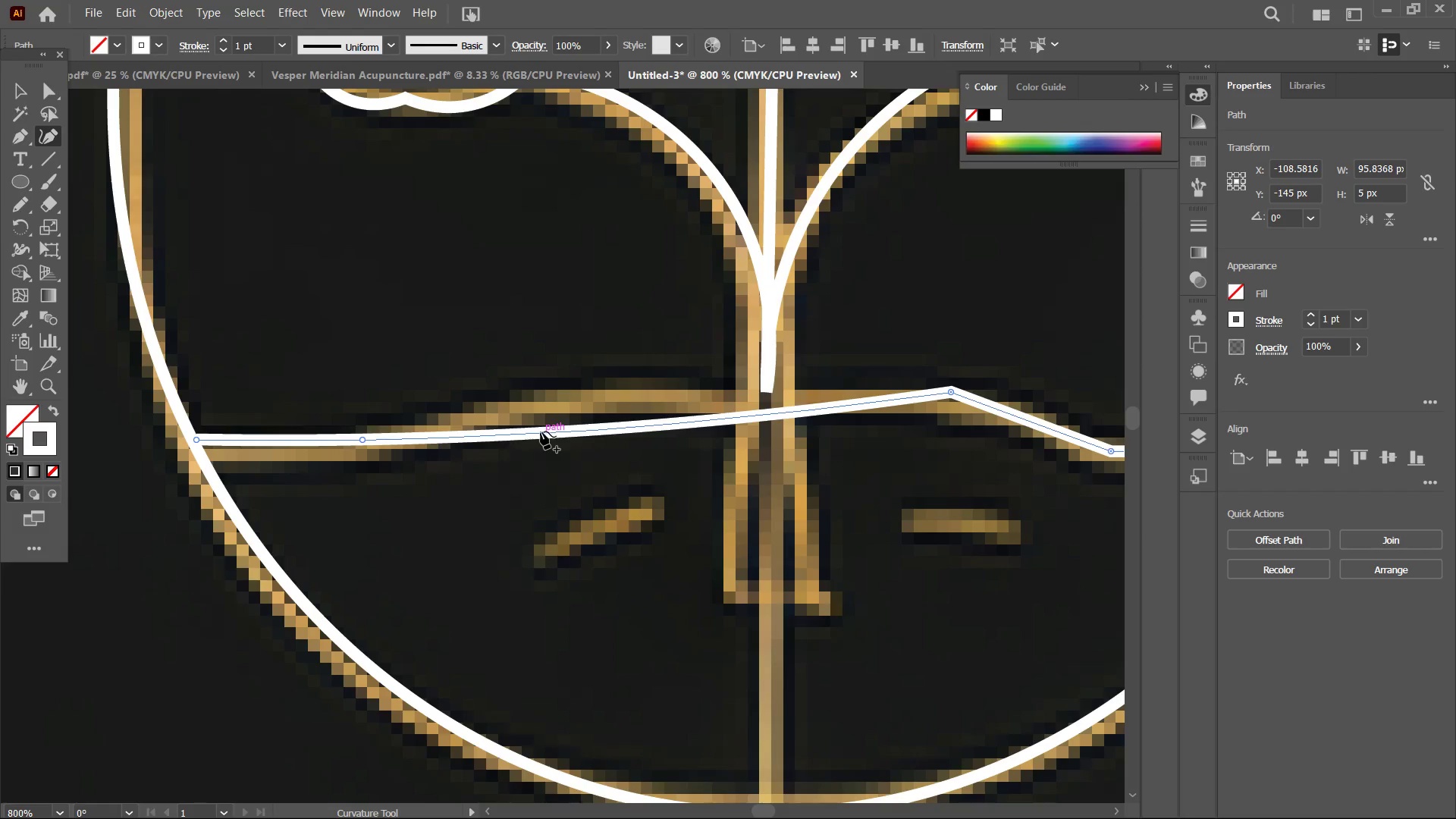 
left_click_drag(start_coordinate=[541, 431], to_coordinate=[532, 396])
 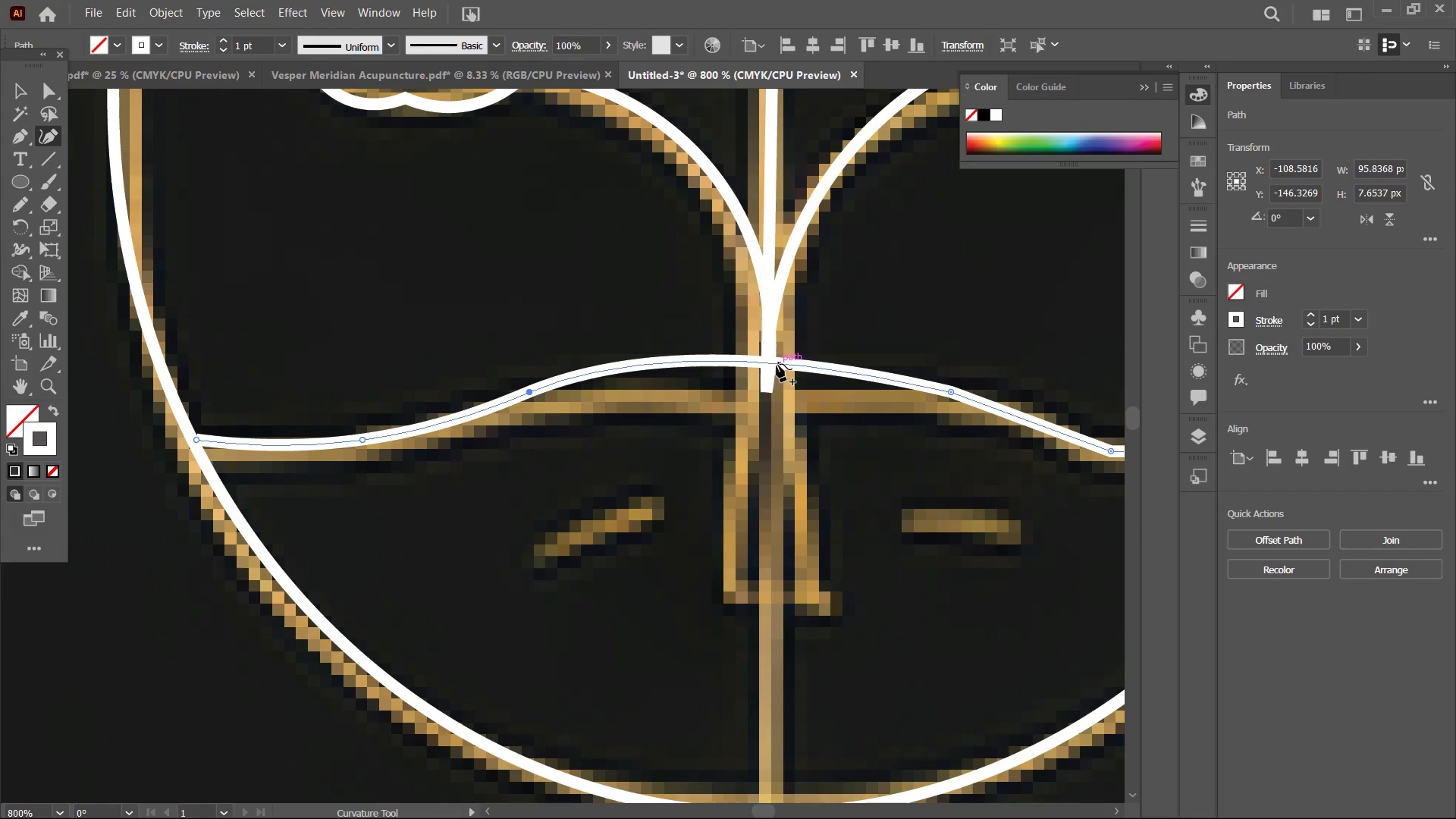 
left_click_drag(start_coordinate=[779, 364], to_coordinate=[768, 386])
 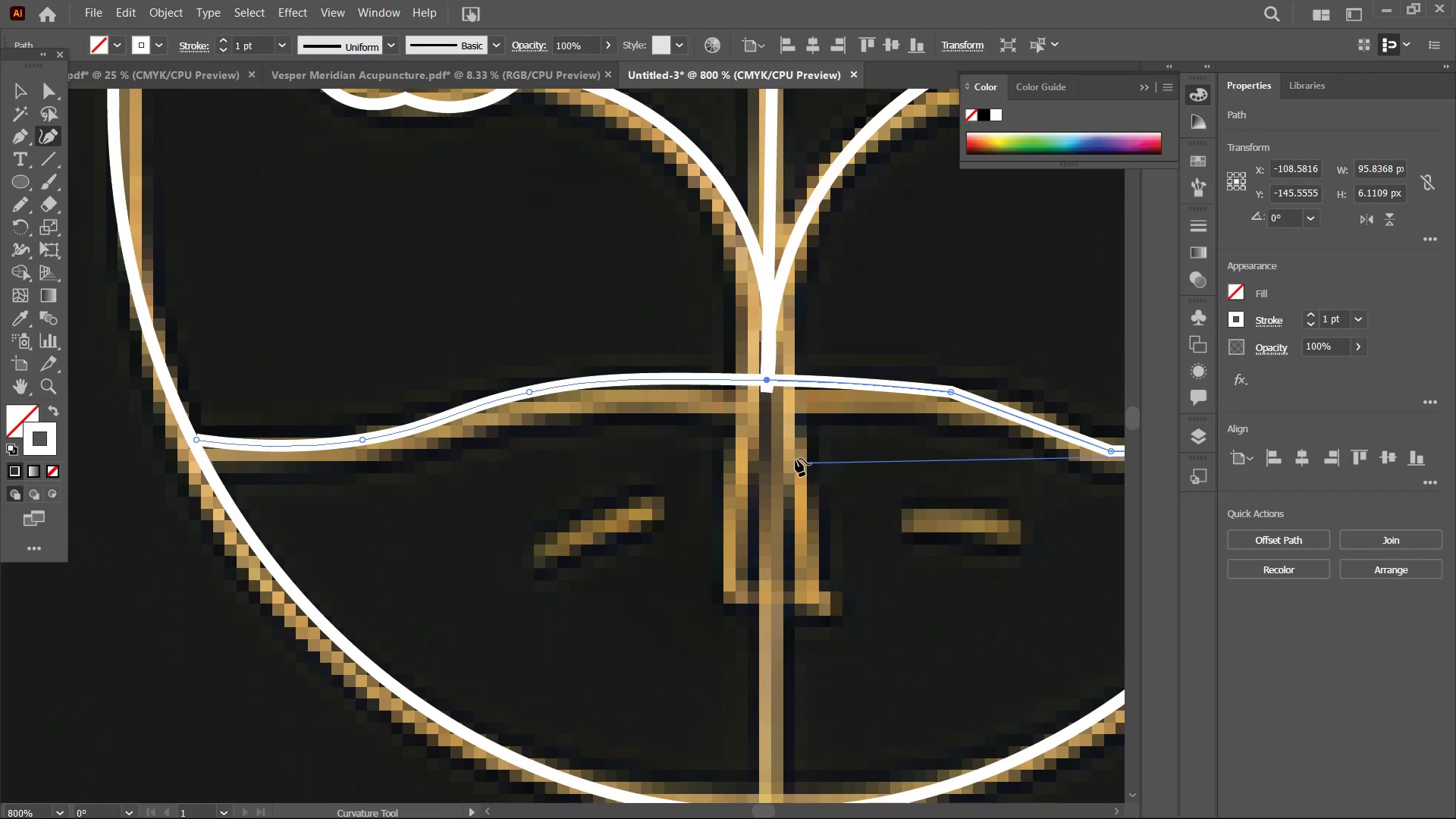 
hold_key(key=Space, duration=0.55)
 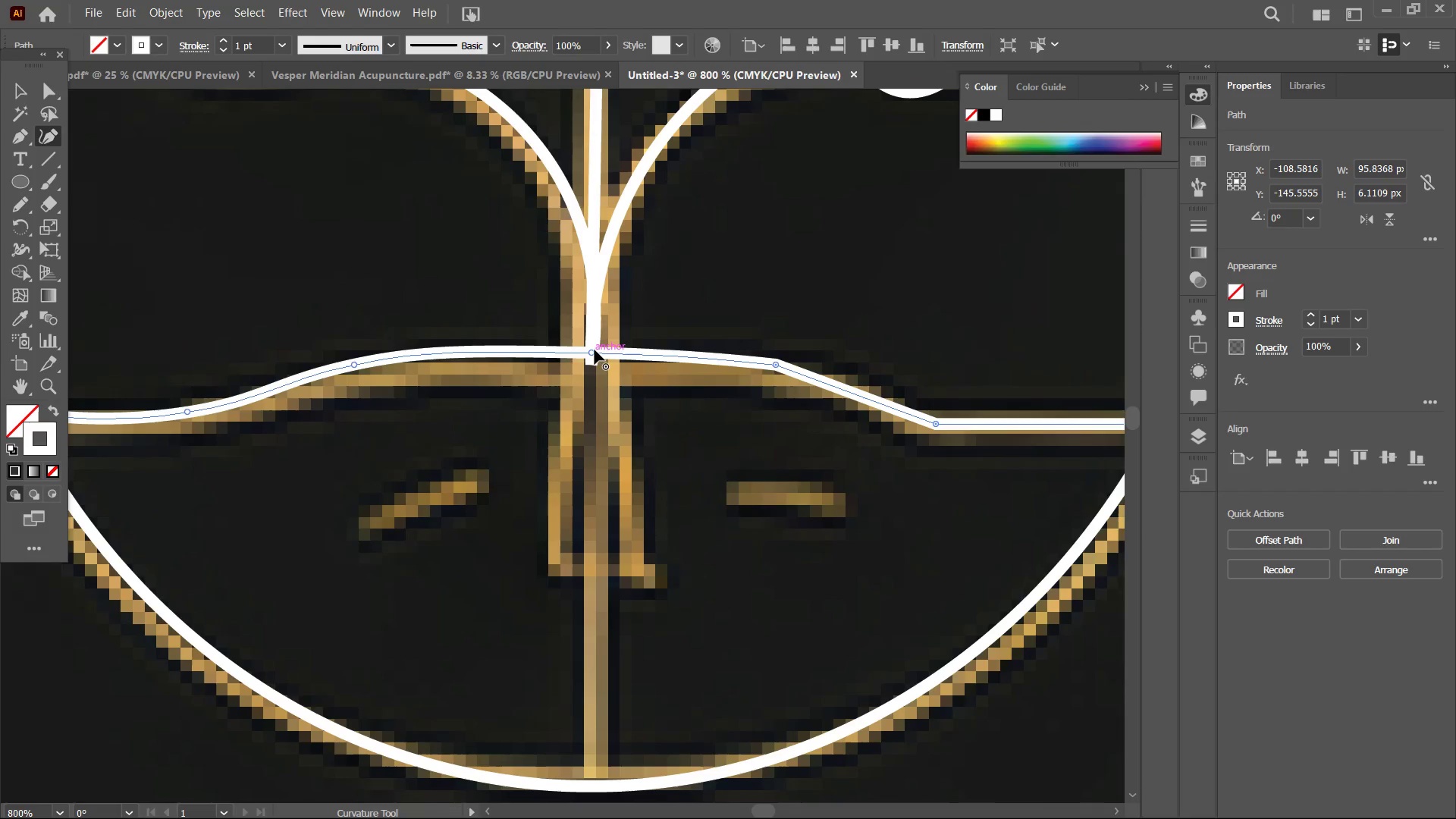 
left_click_drag(start_coordinate=[864, 480], to_coordinate=[683, 450])
 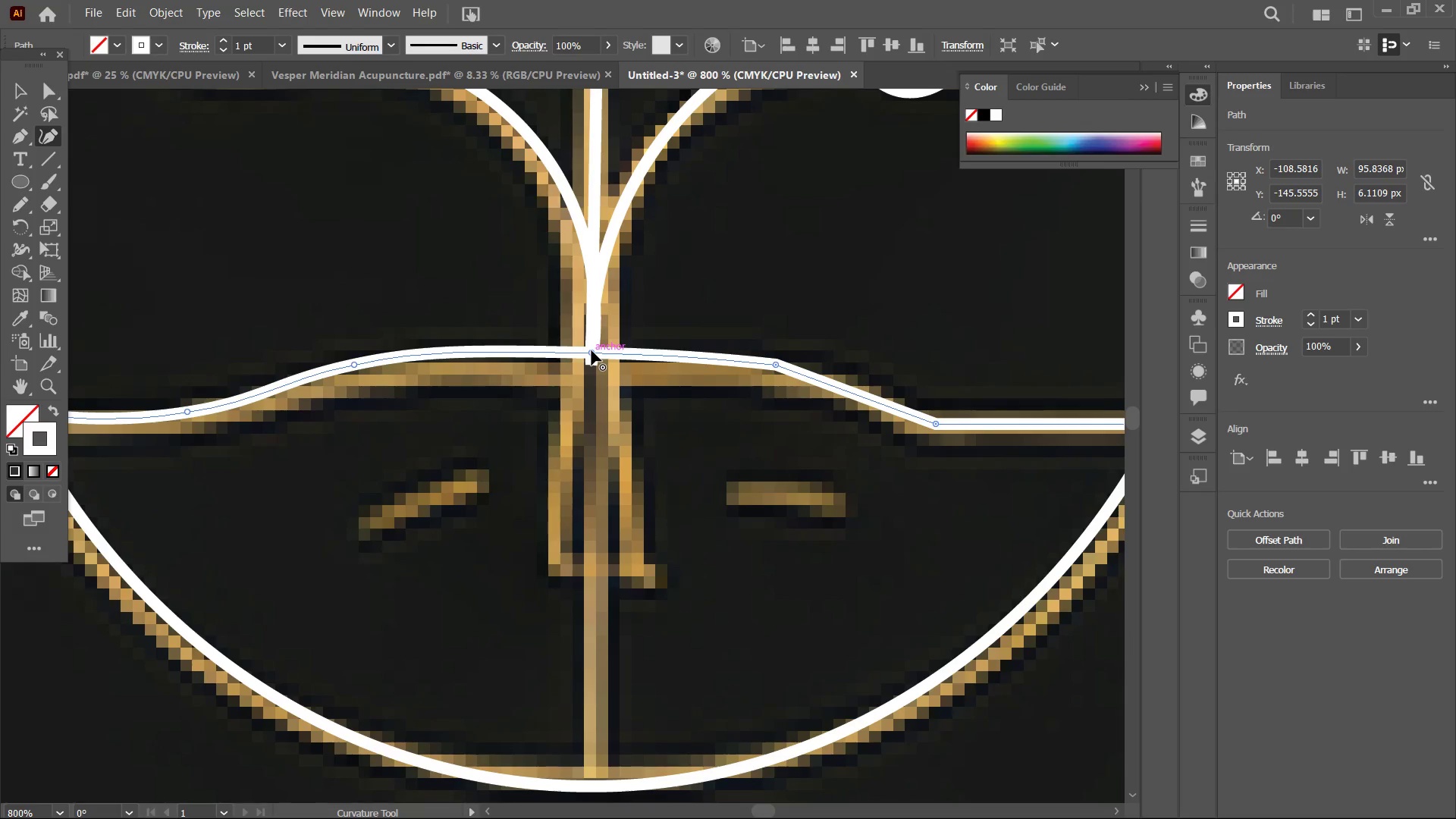 
left_click_drag(start_coordinate=[592, 350], to_coordinate=[592, 360])
 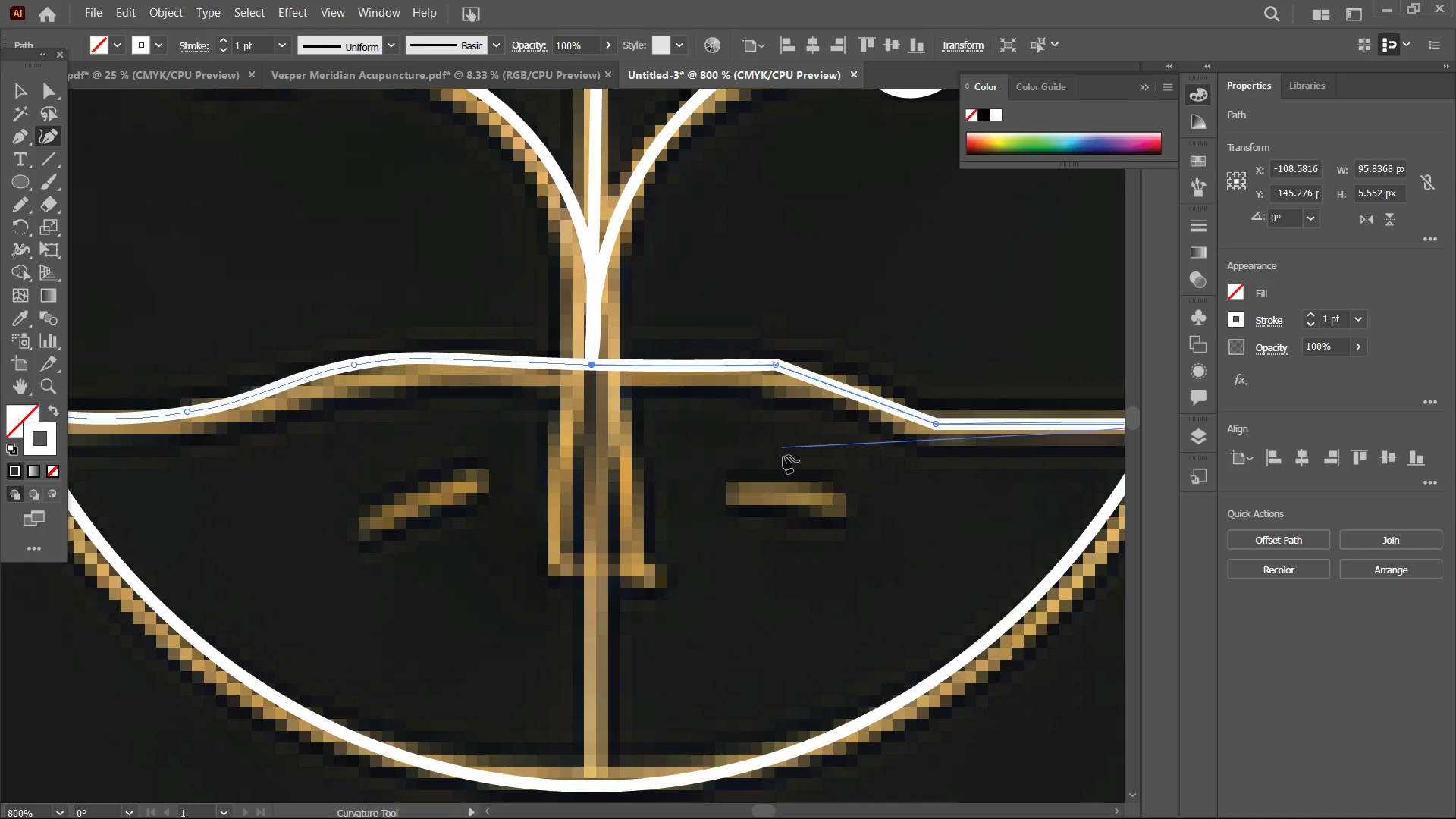 
hold_key(key=Space, duration=0.56)
 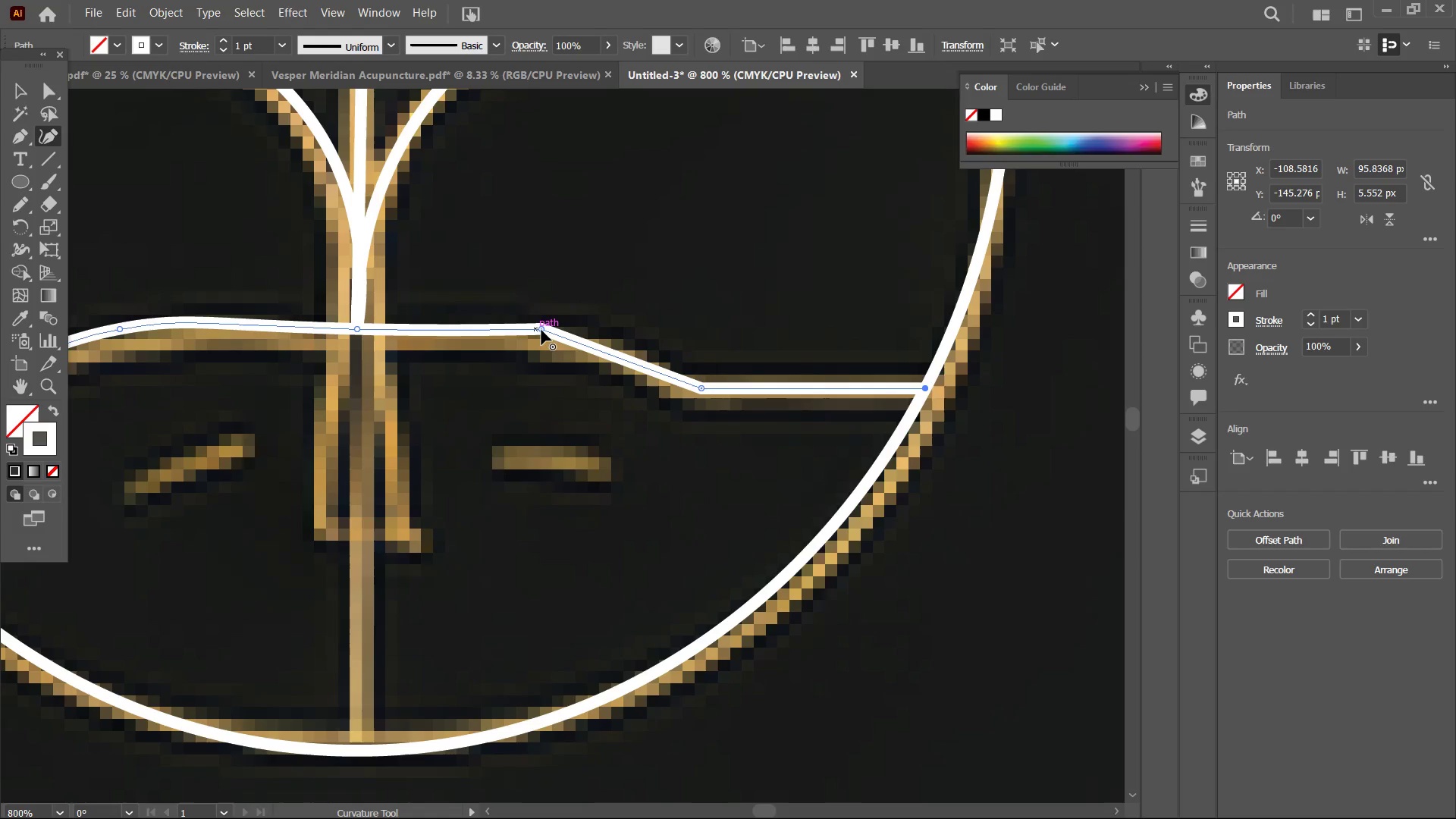 
left_click_drag(start_coordinate=[786, 475], to_coordinate=[552, 439])
 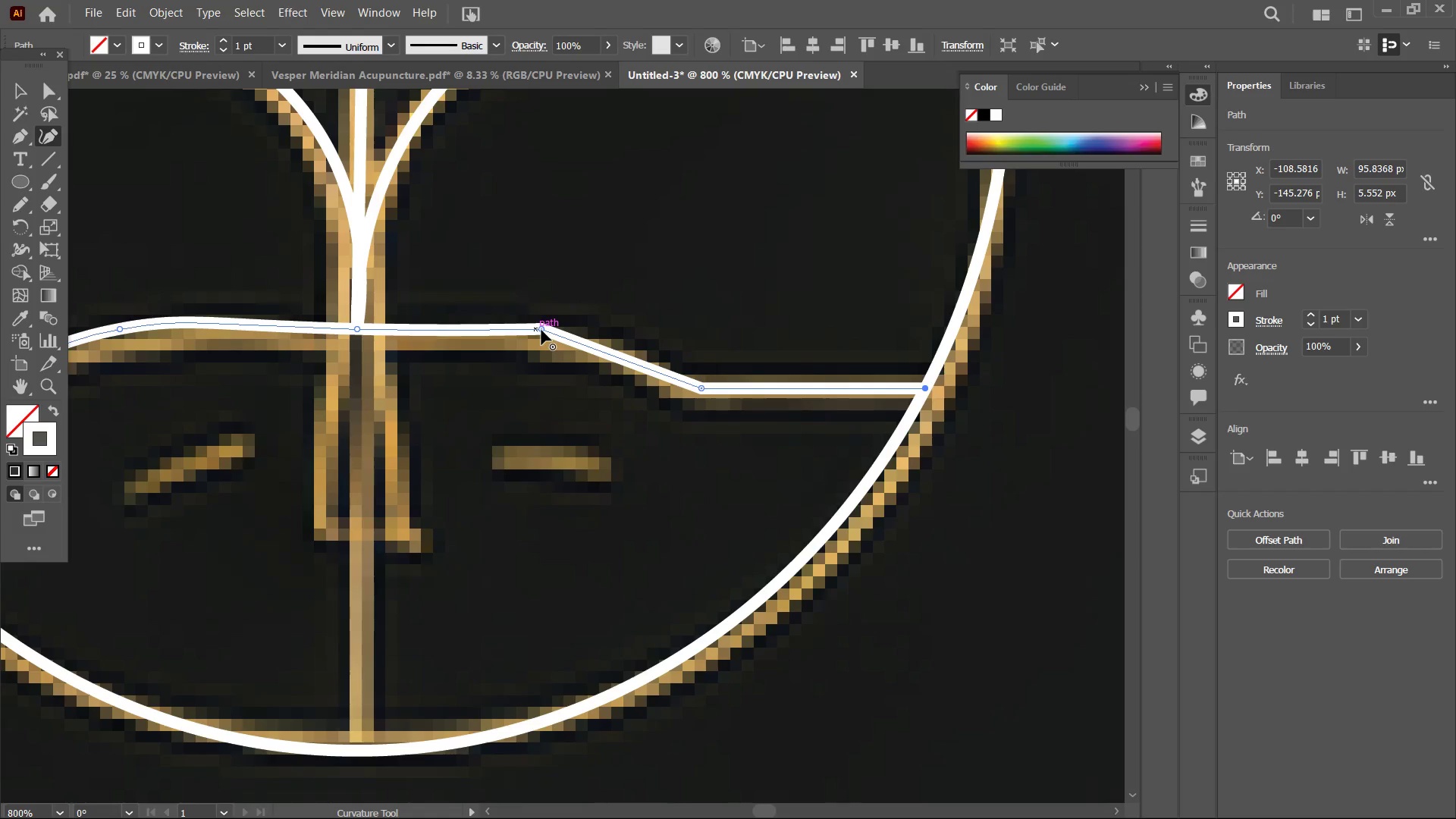 
left_click([541, 330])
 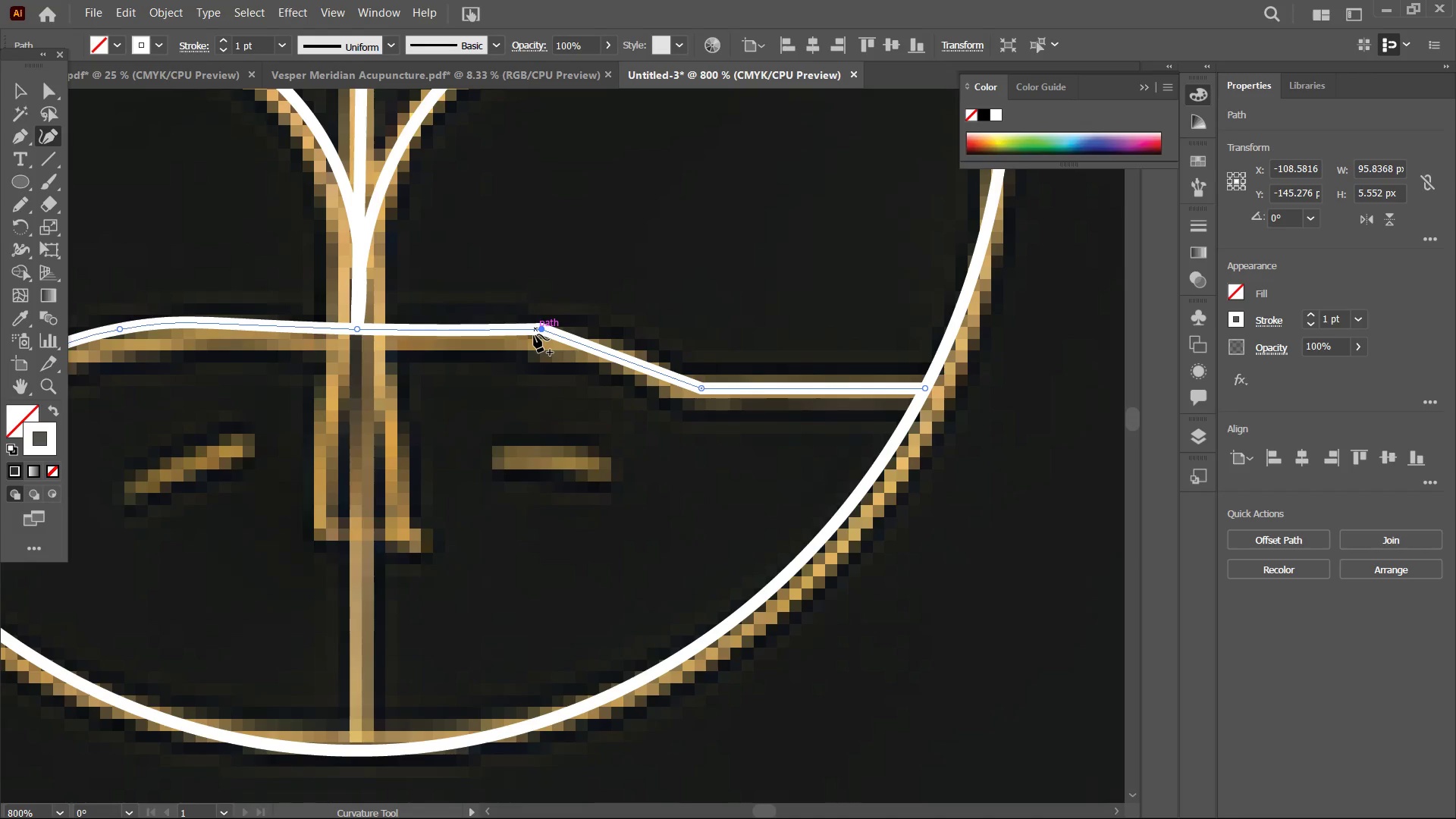 
wait(15.5)
 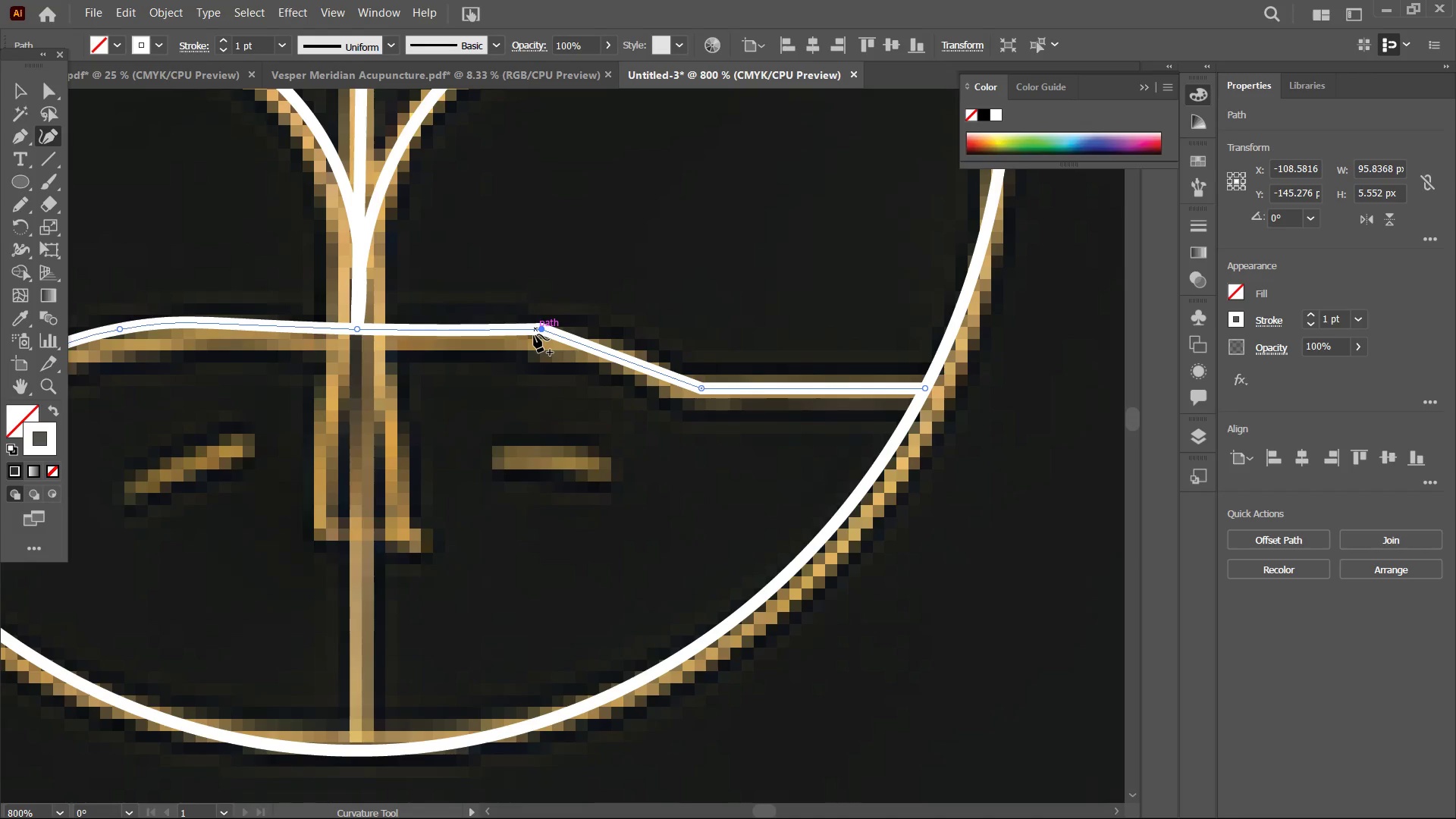 
key(Backspace)
 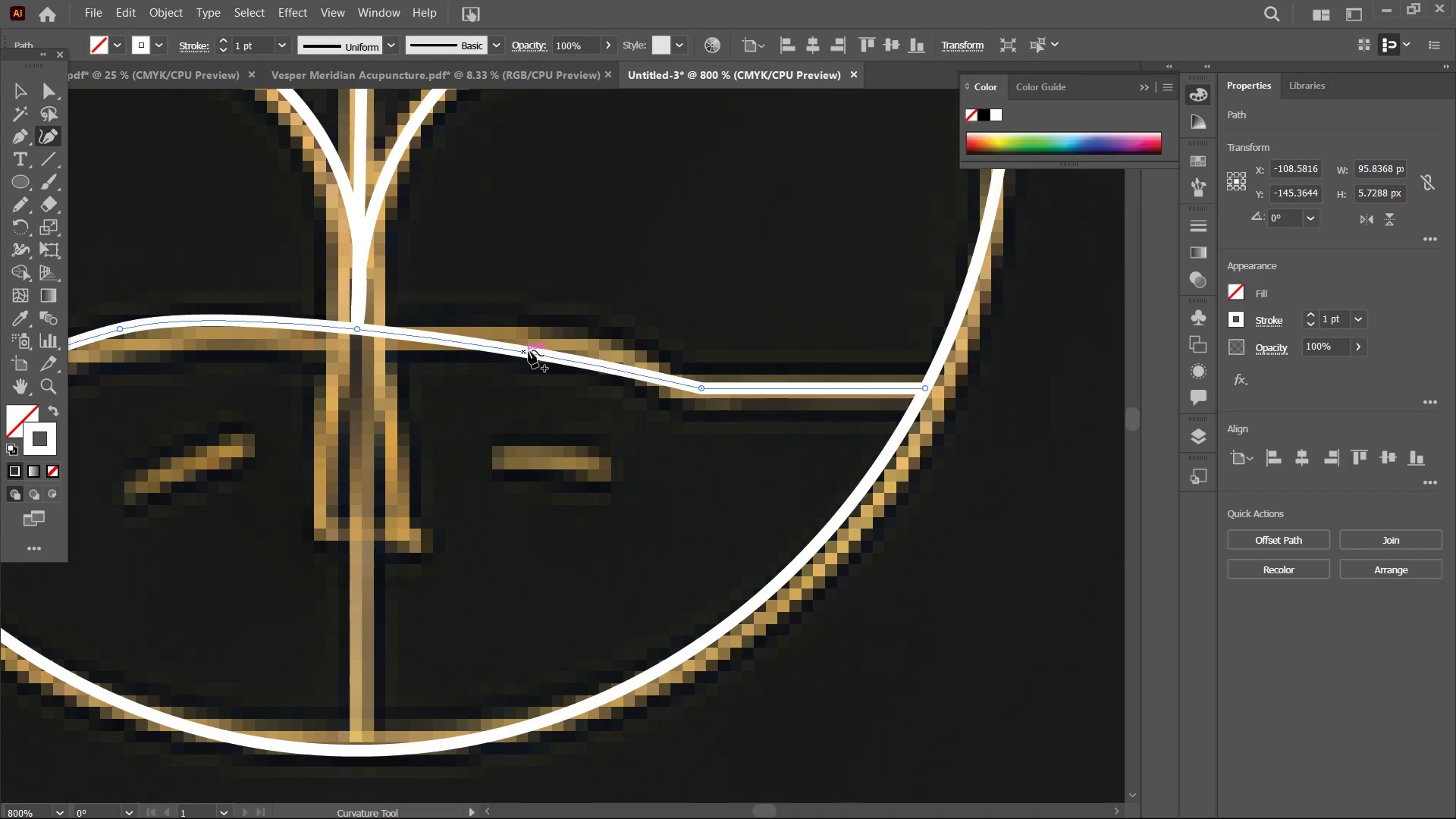 
left_click_drag(start_coordinate=[529, 350], to_coordinate=[538, 334])
 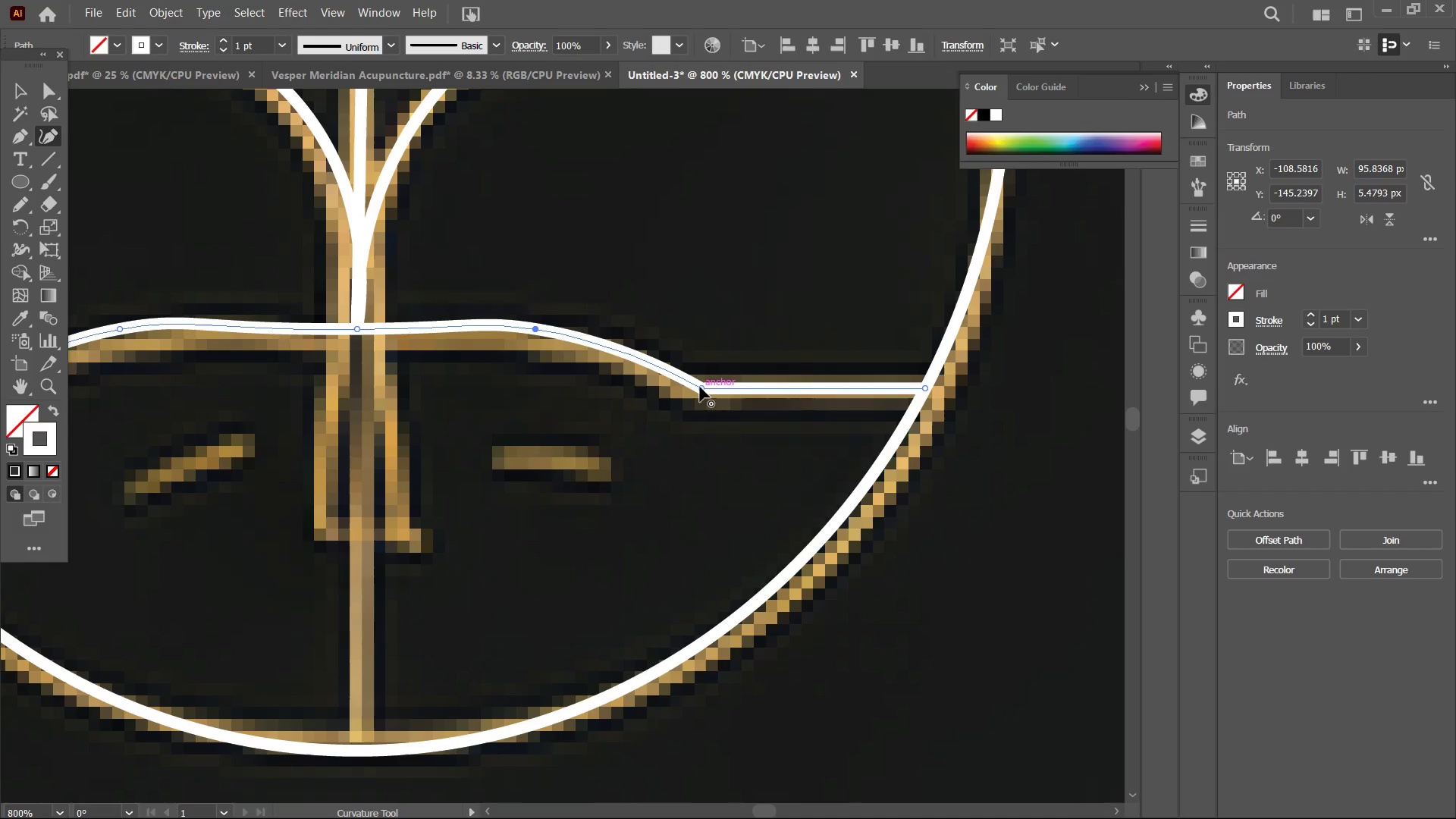 
left_click([700, 387])
 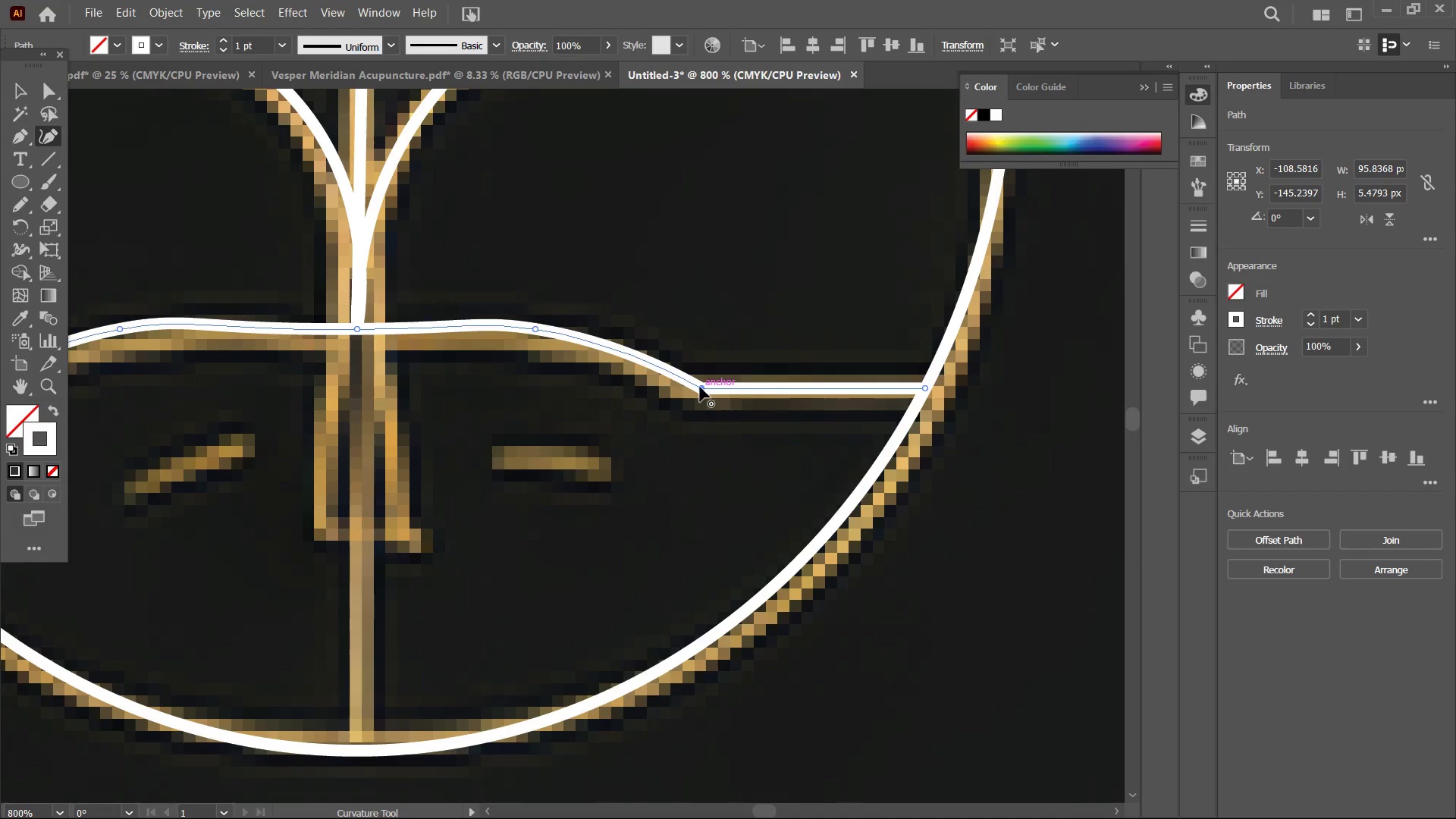 
key(Backspace)
 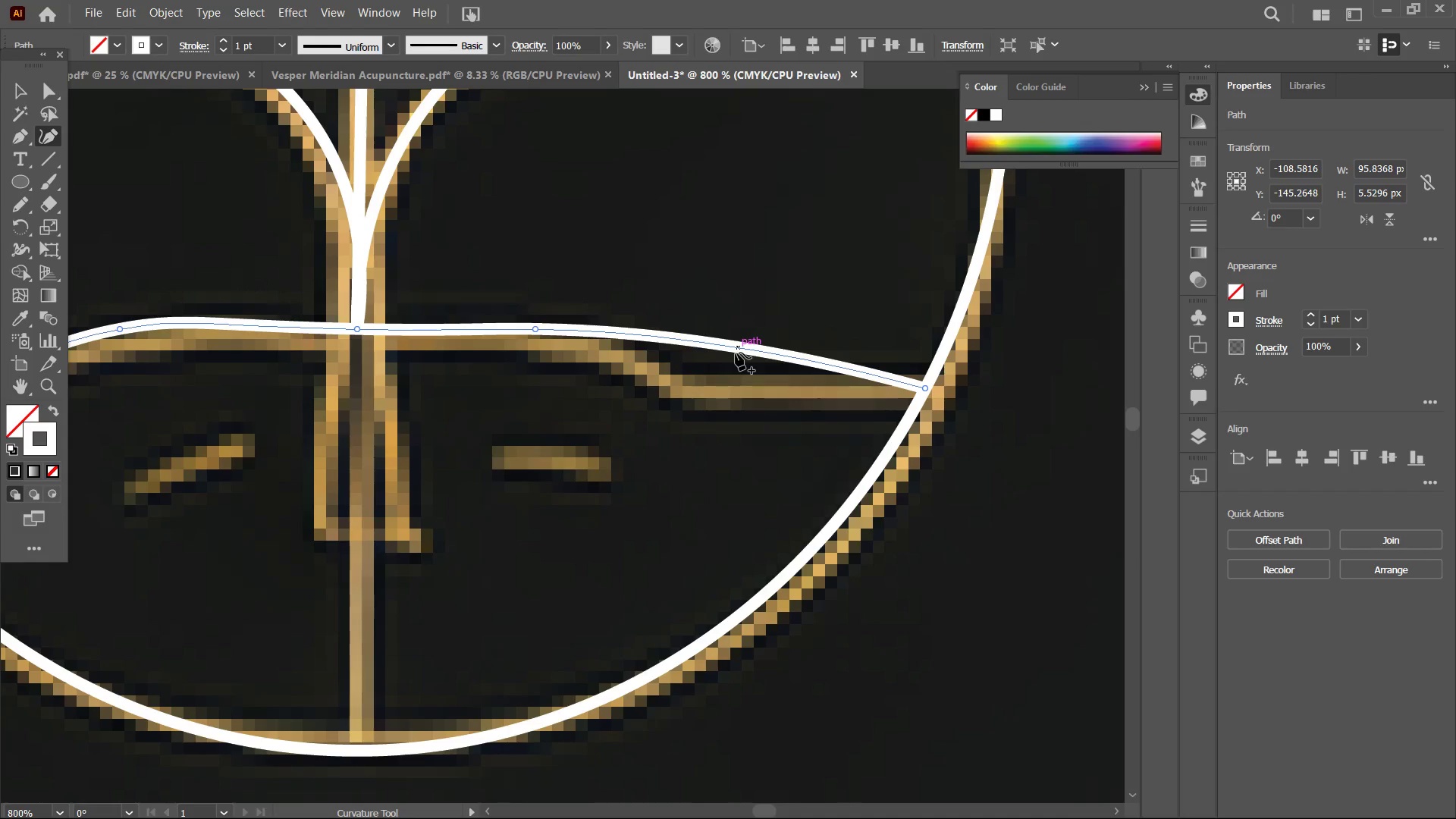 
left_click_drag(start_coordinate=[736, 353], to_coordinate=[708, 388])
 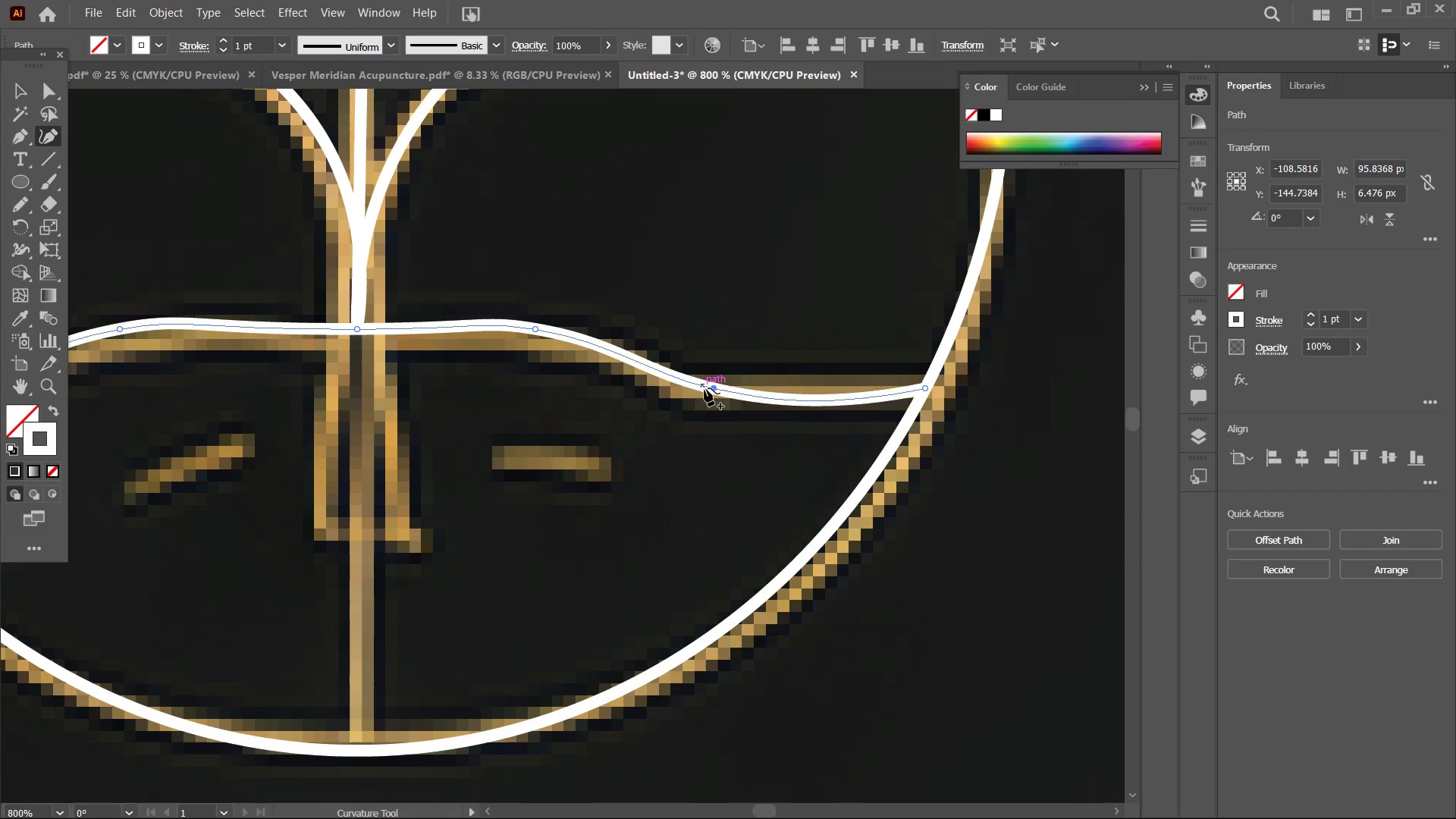 
wait(11.5)
 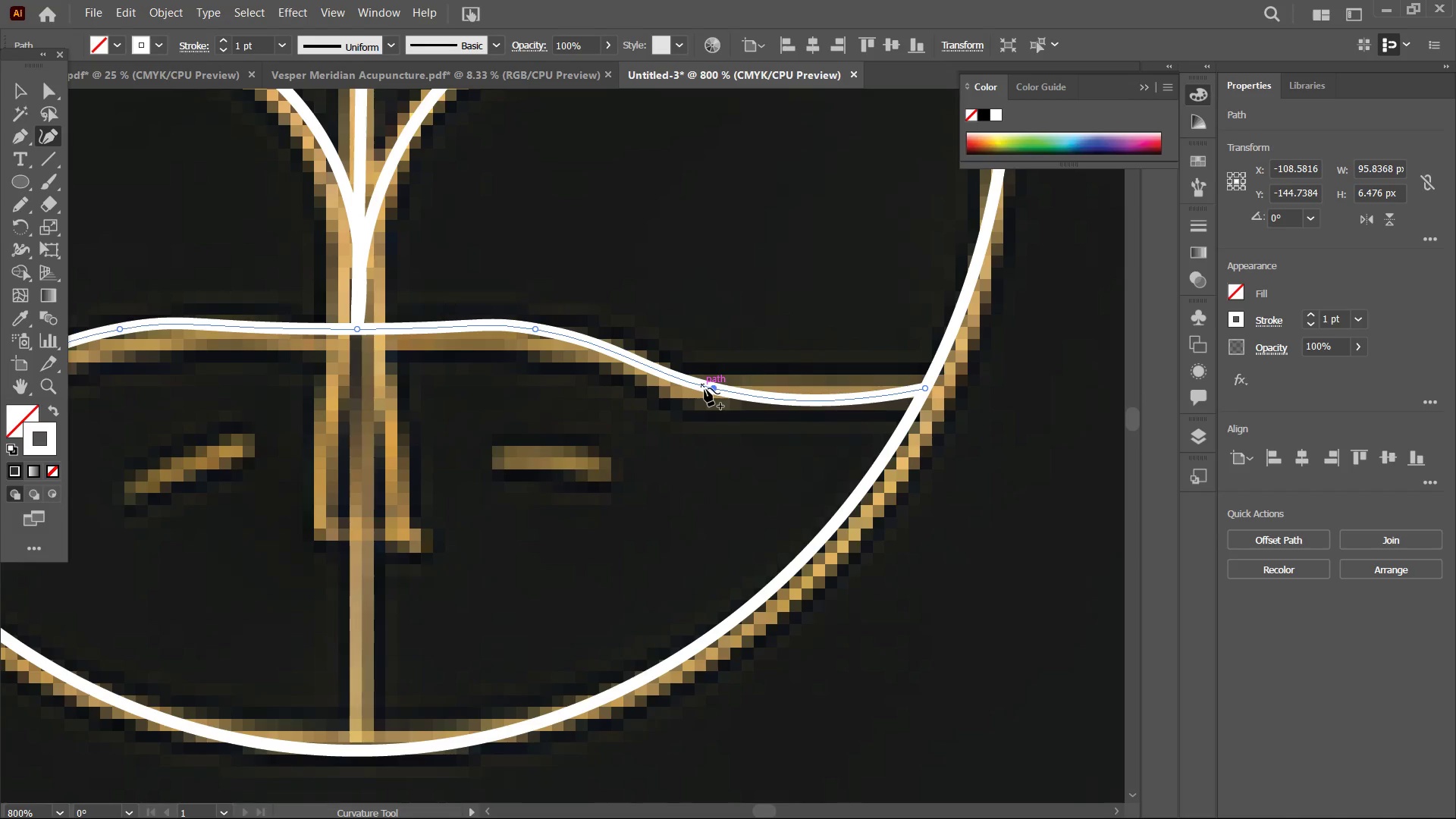 
key(Control+Minus)
 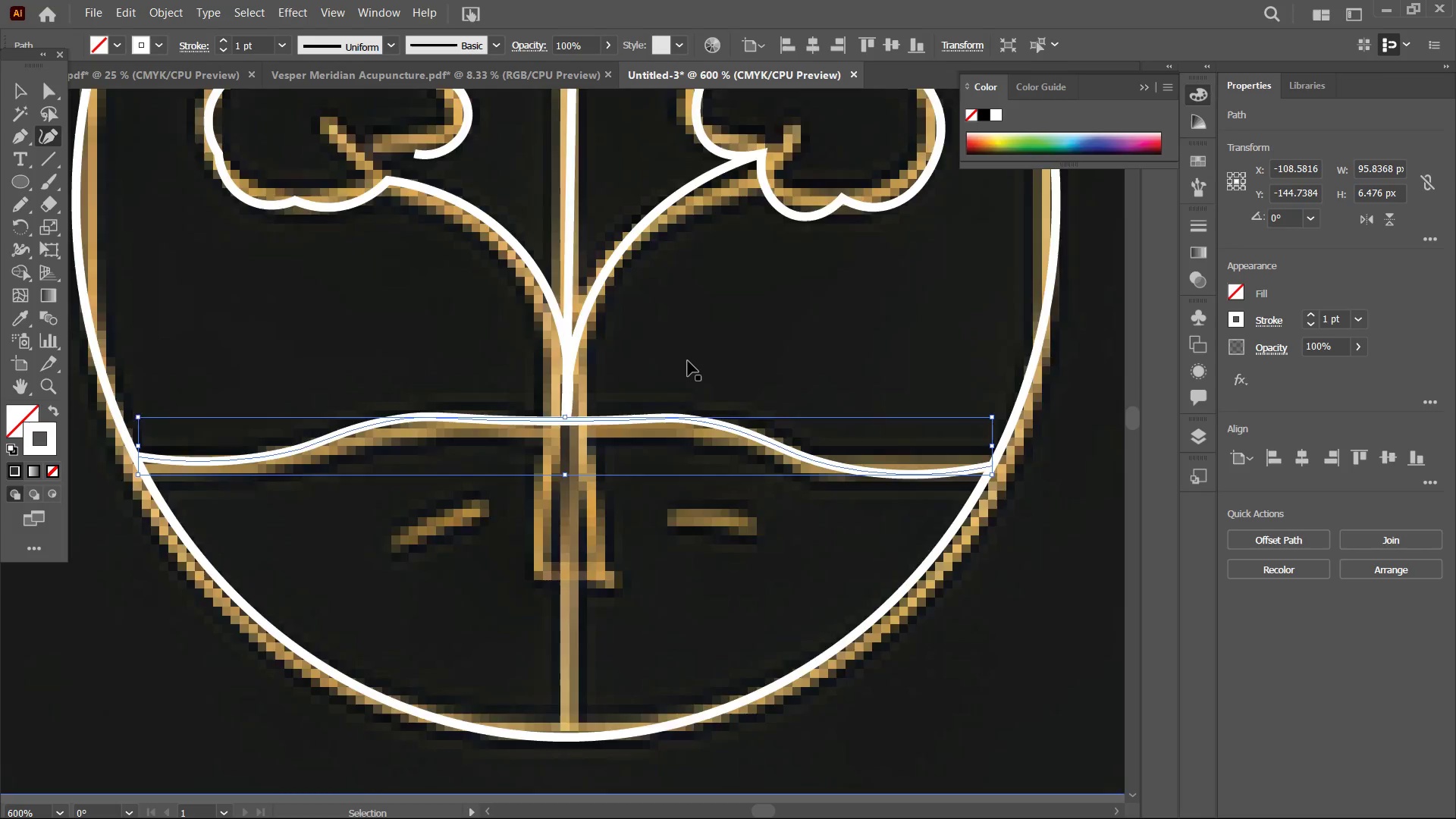 
key(Control+Minus)
 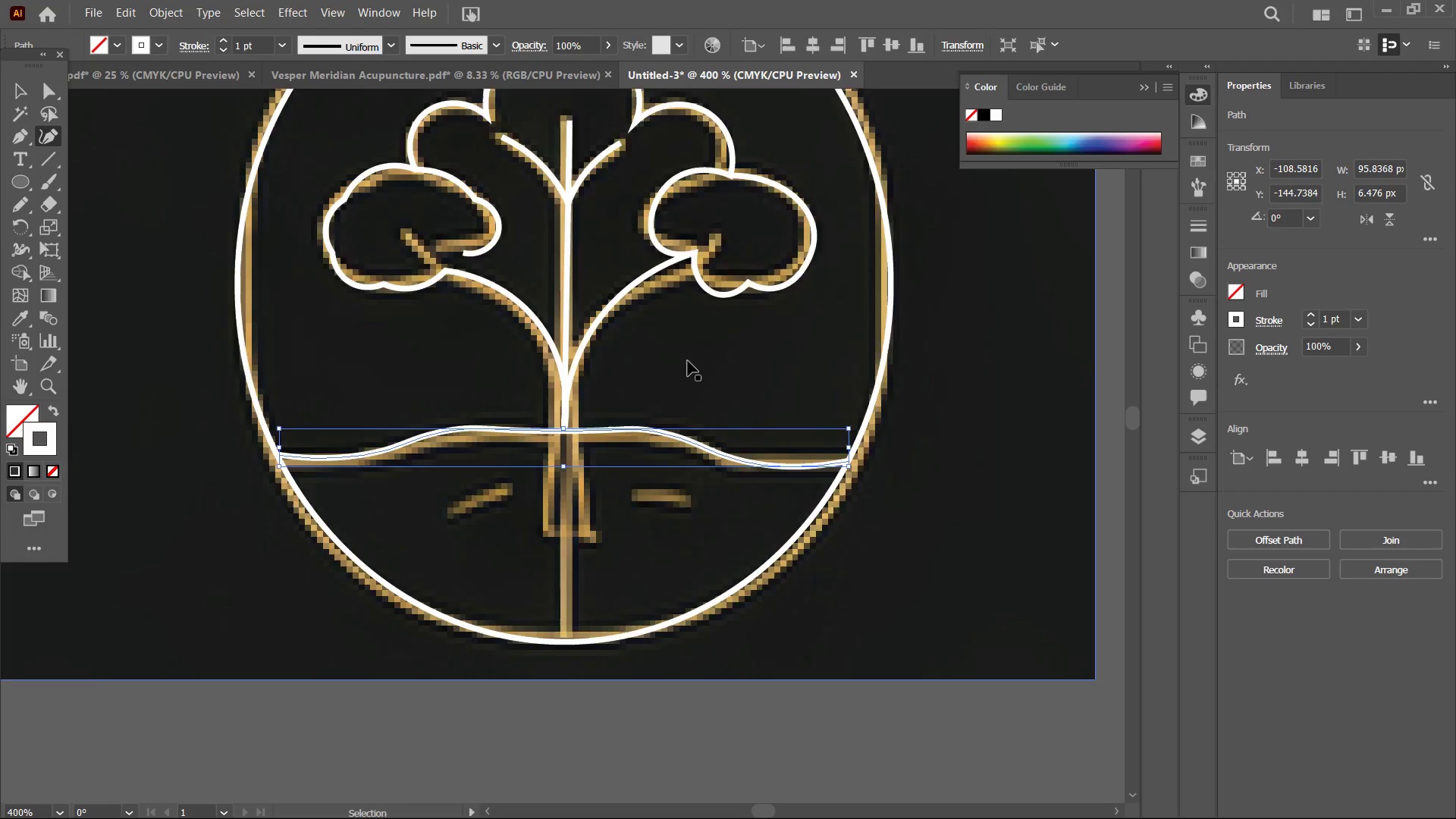 
key(Control+Minus)
 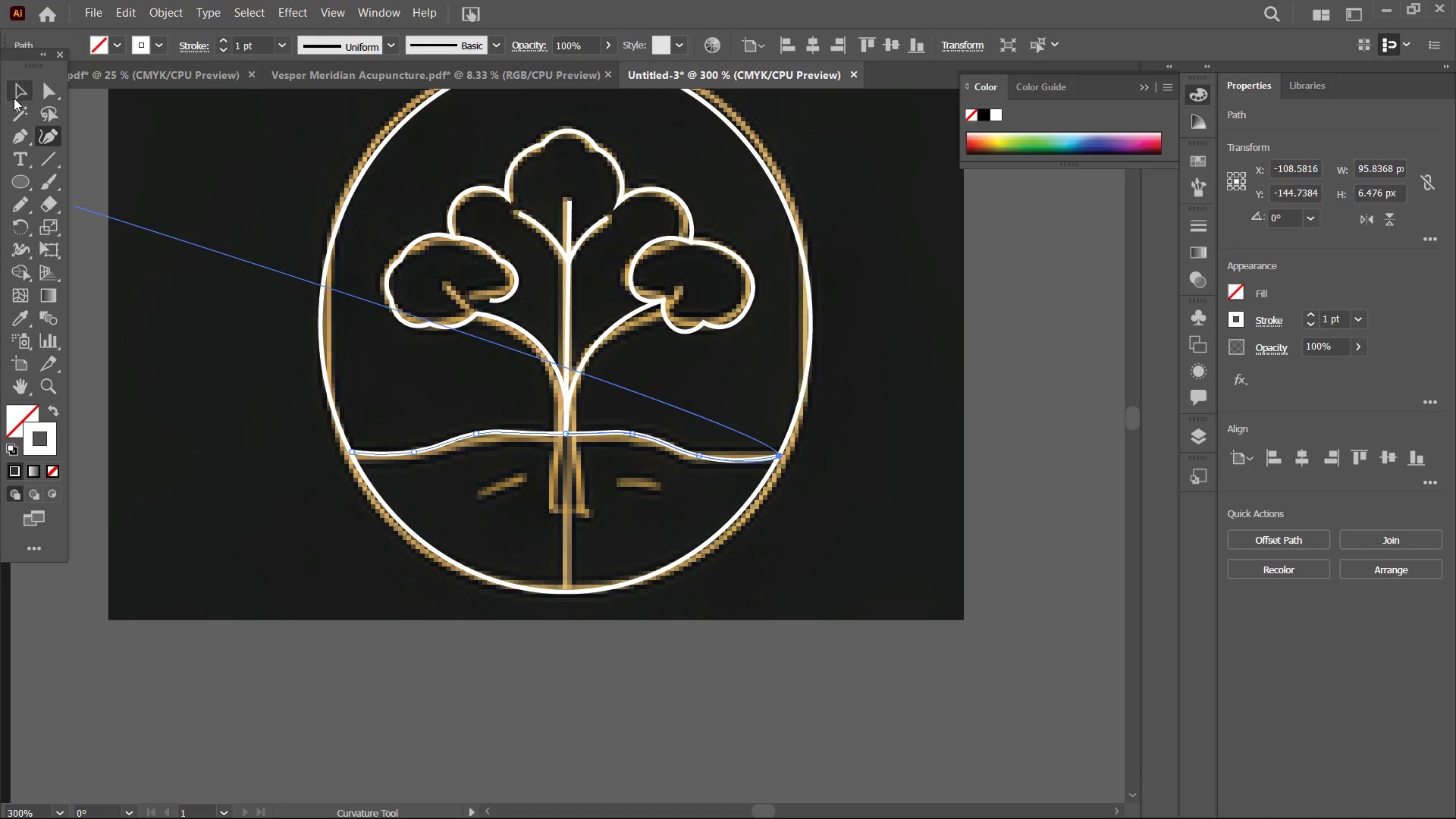 
double_click([147, 214])
 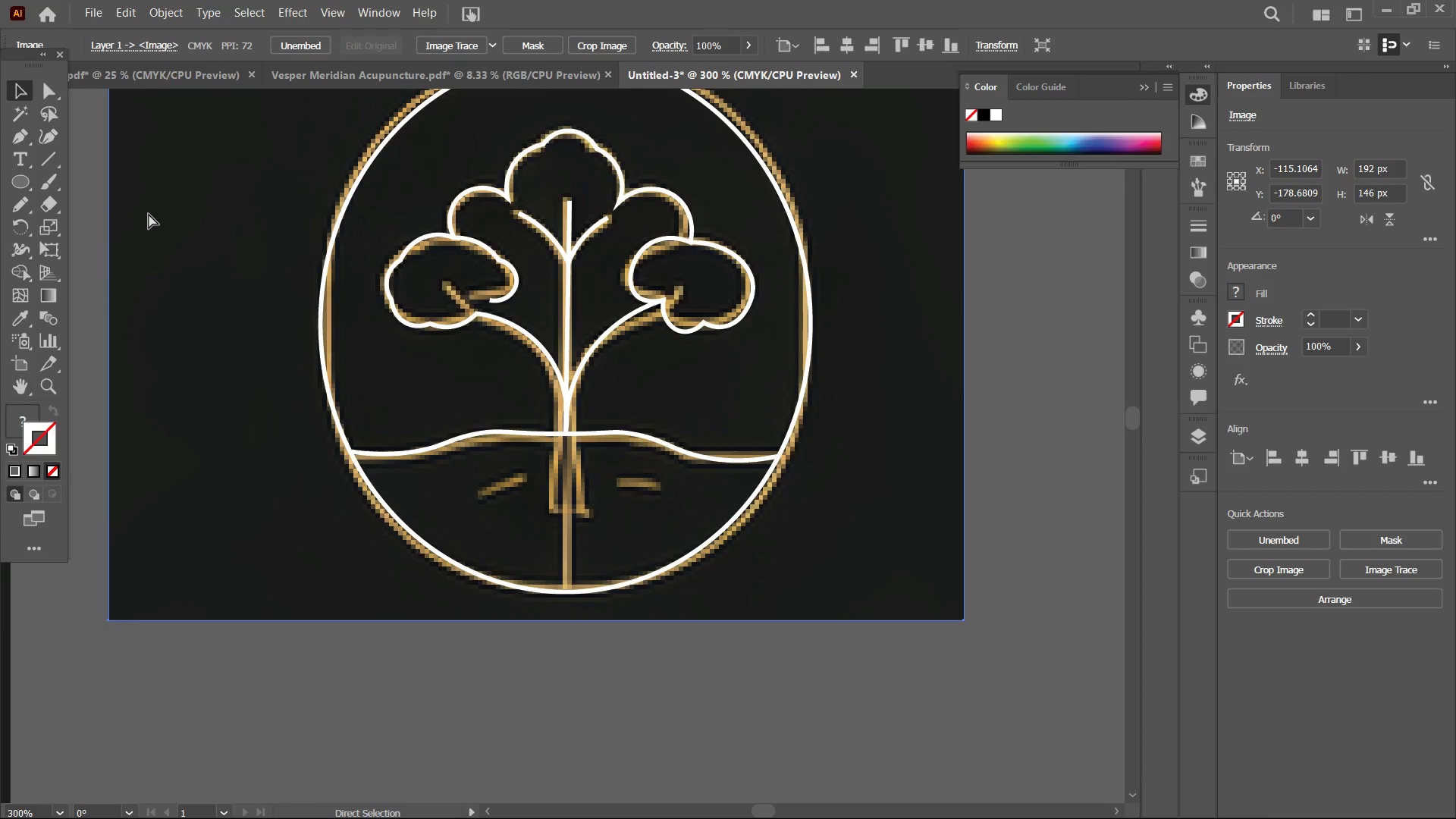 
key(Control+Minus)
 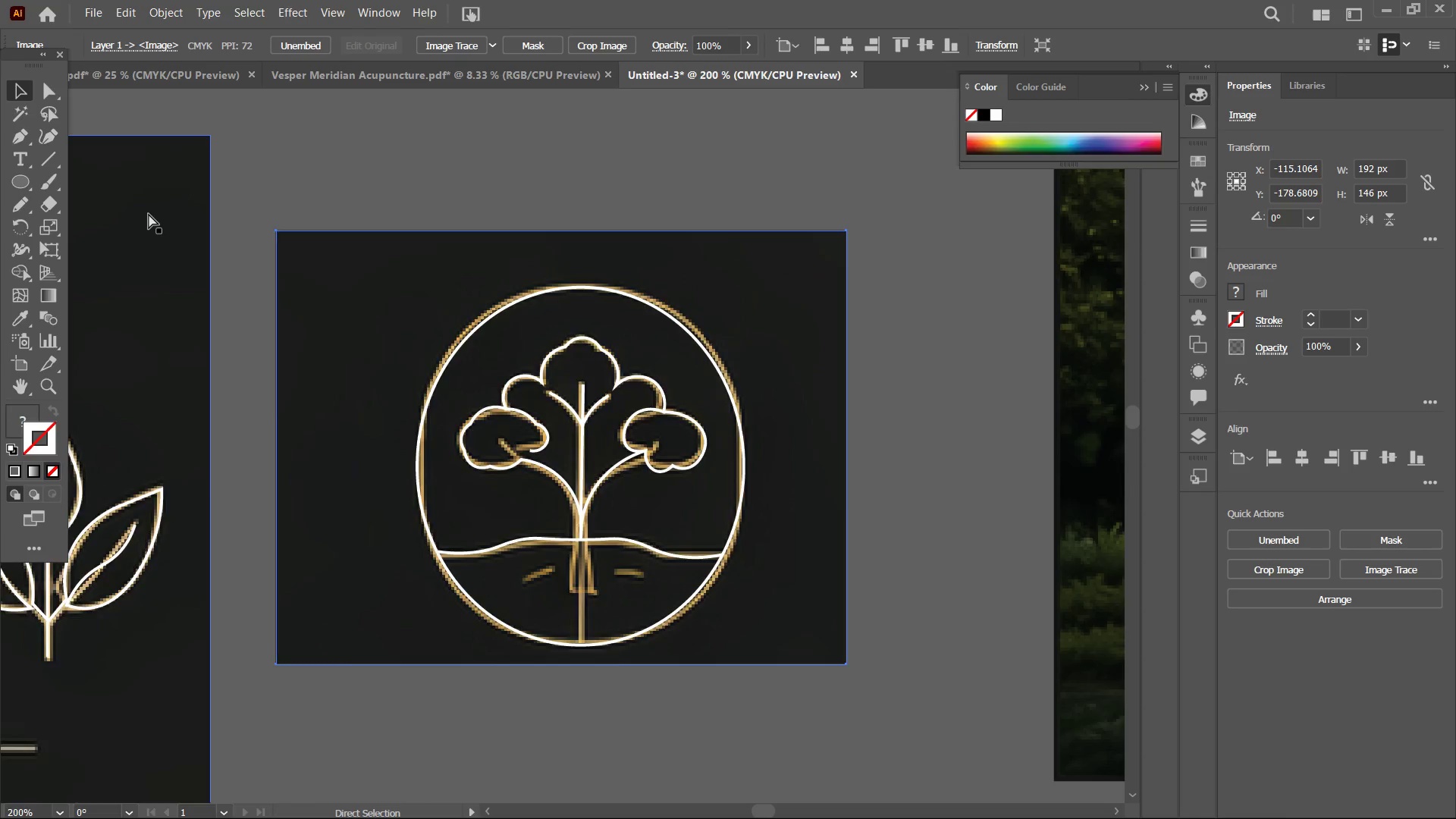 
key(Control+Minus)
 